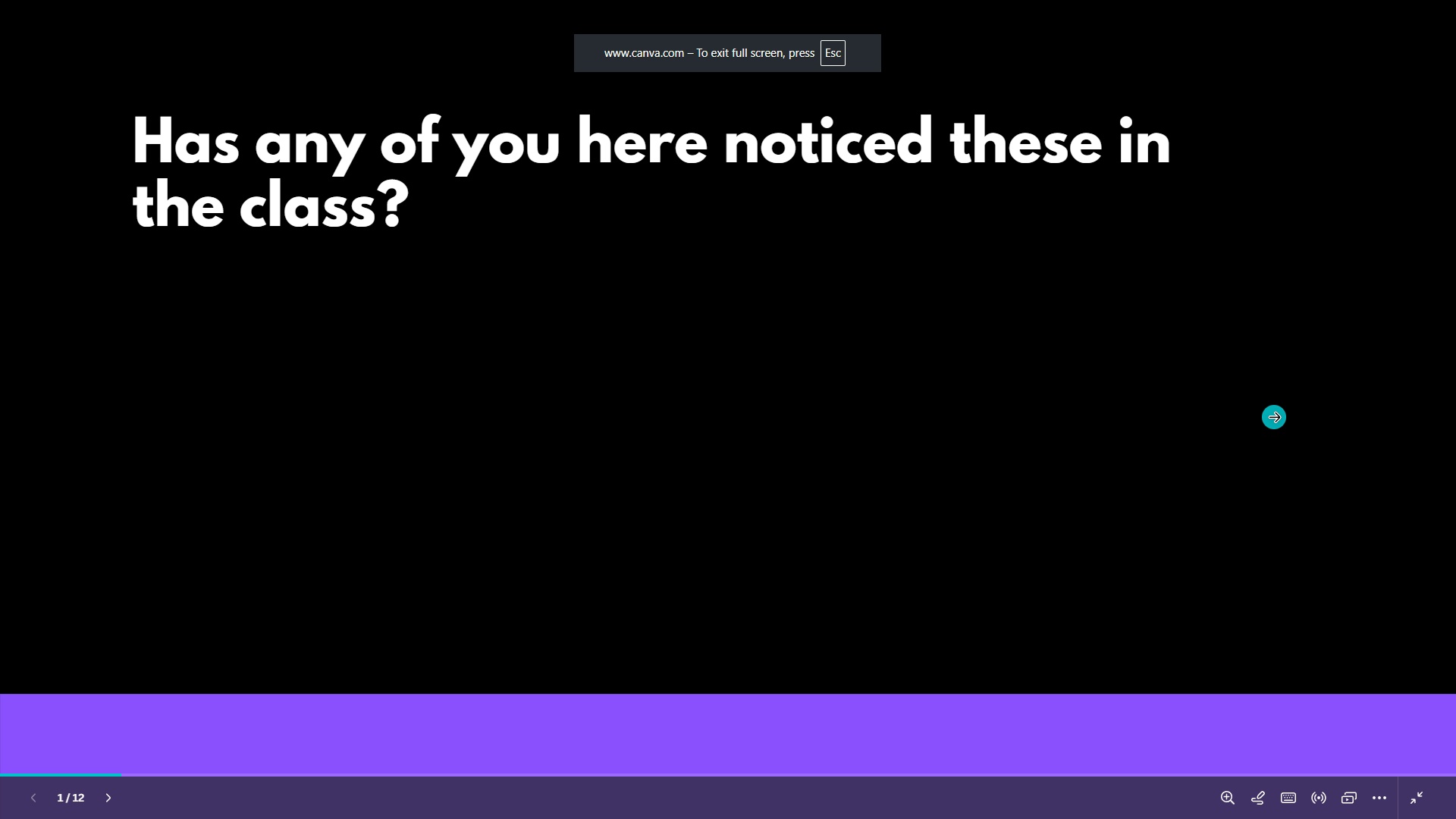 
left_click([1274, 417])
 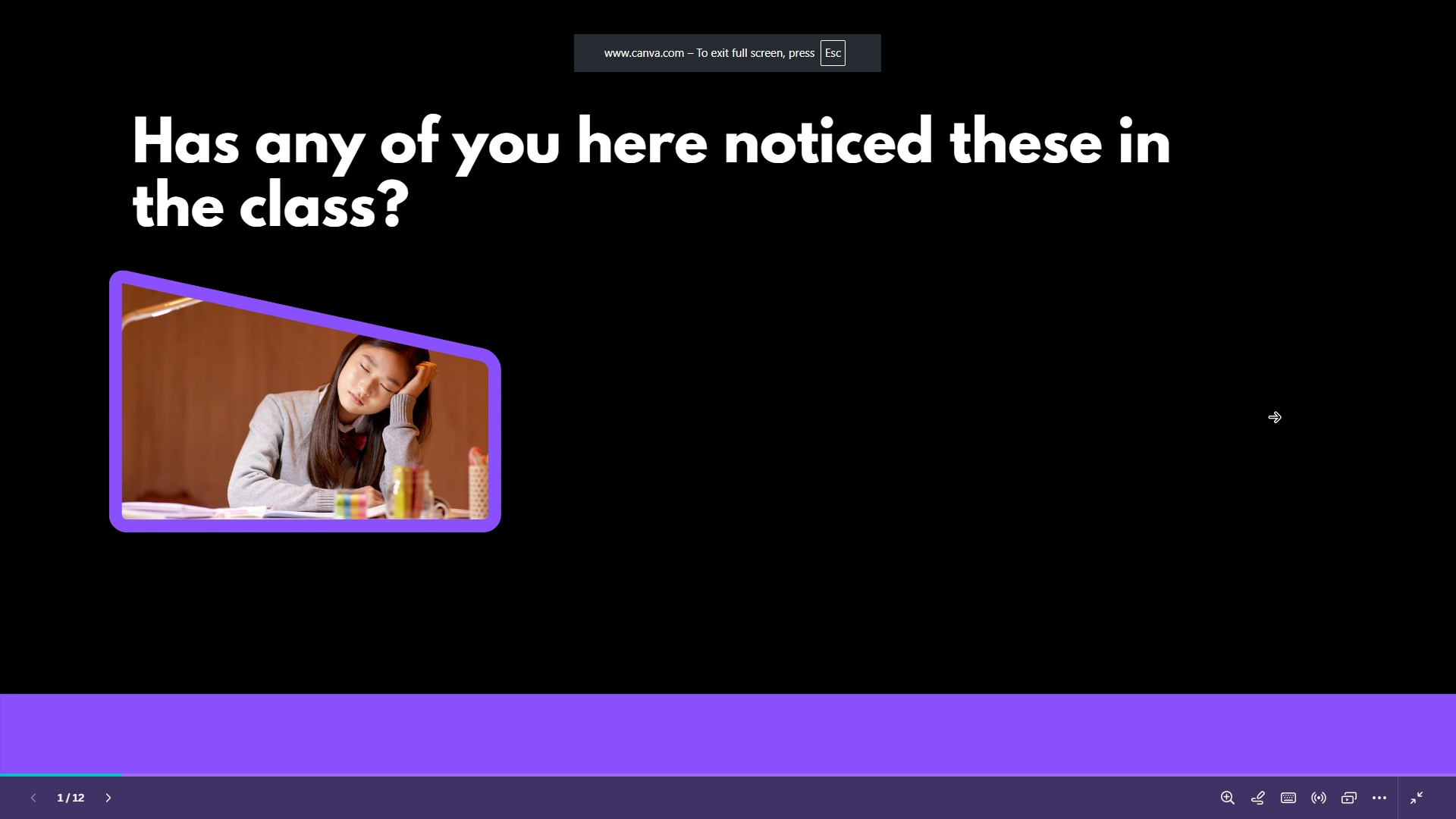 
left_click([1274, 417])
 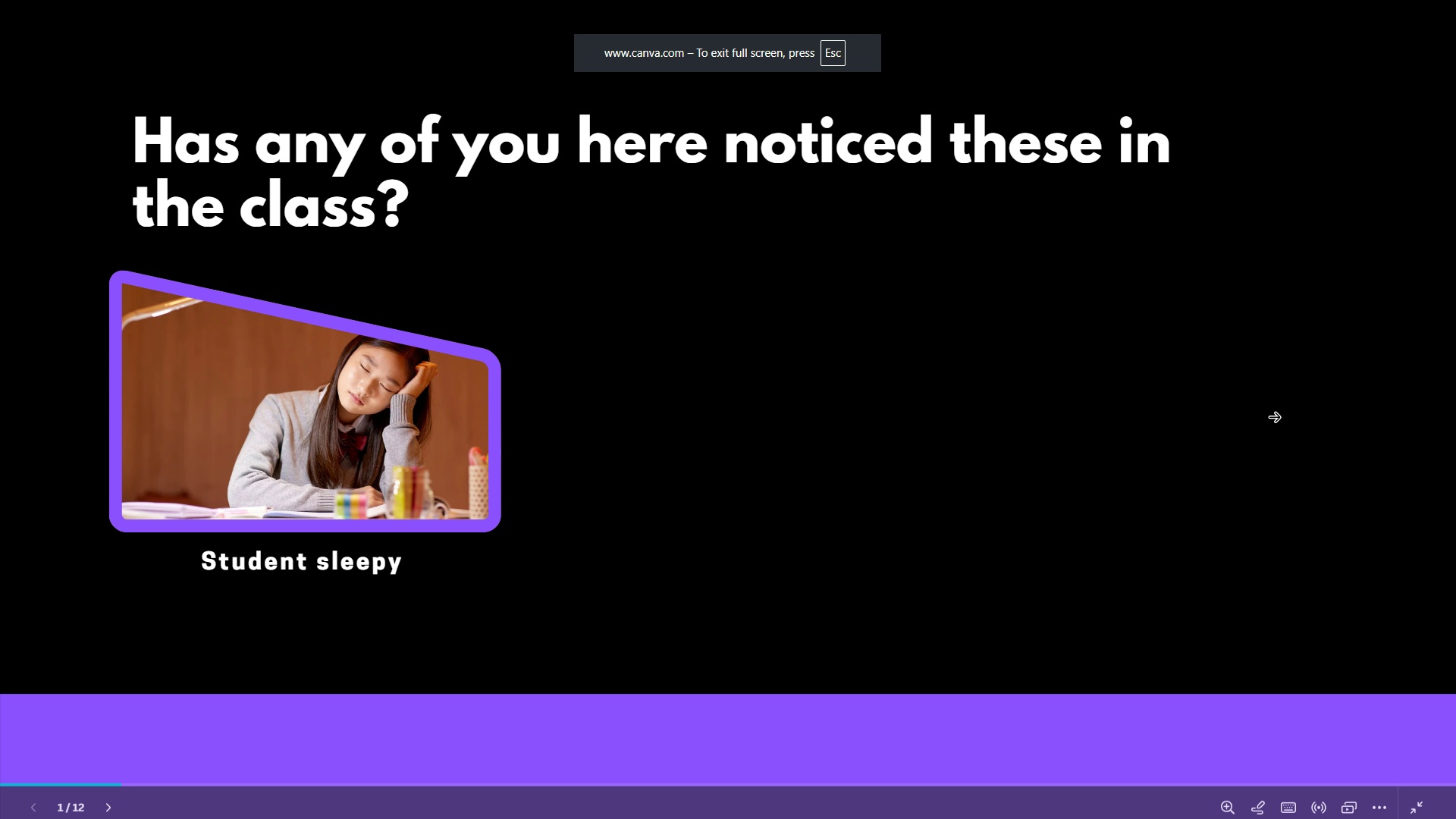 
left_click([1274, 417])
 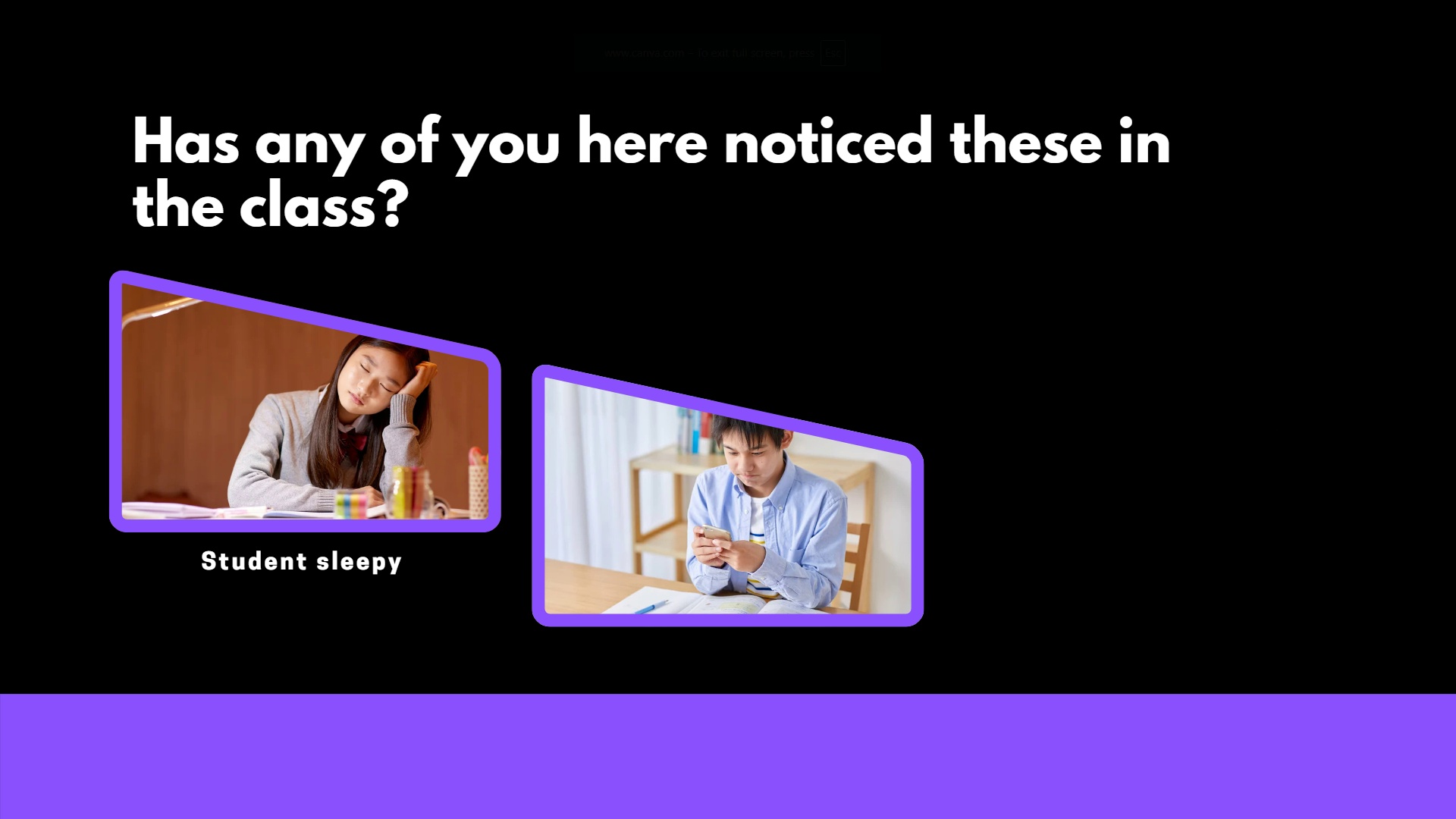 
left_click([1274, 417])
 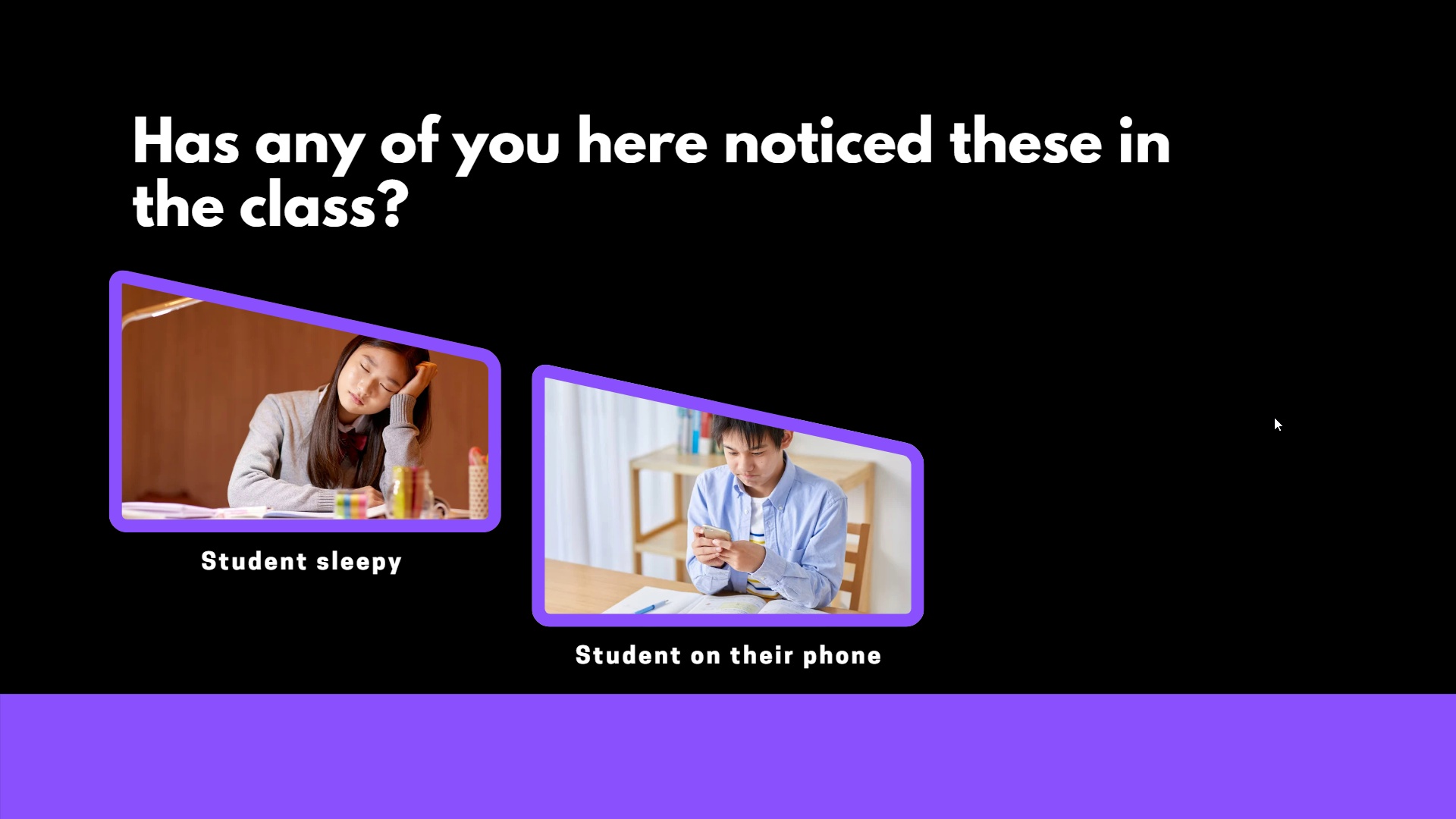 
left_click([1274, 417])
 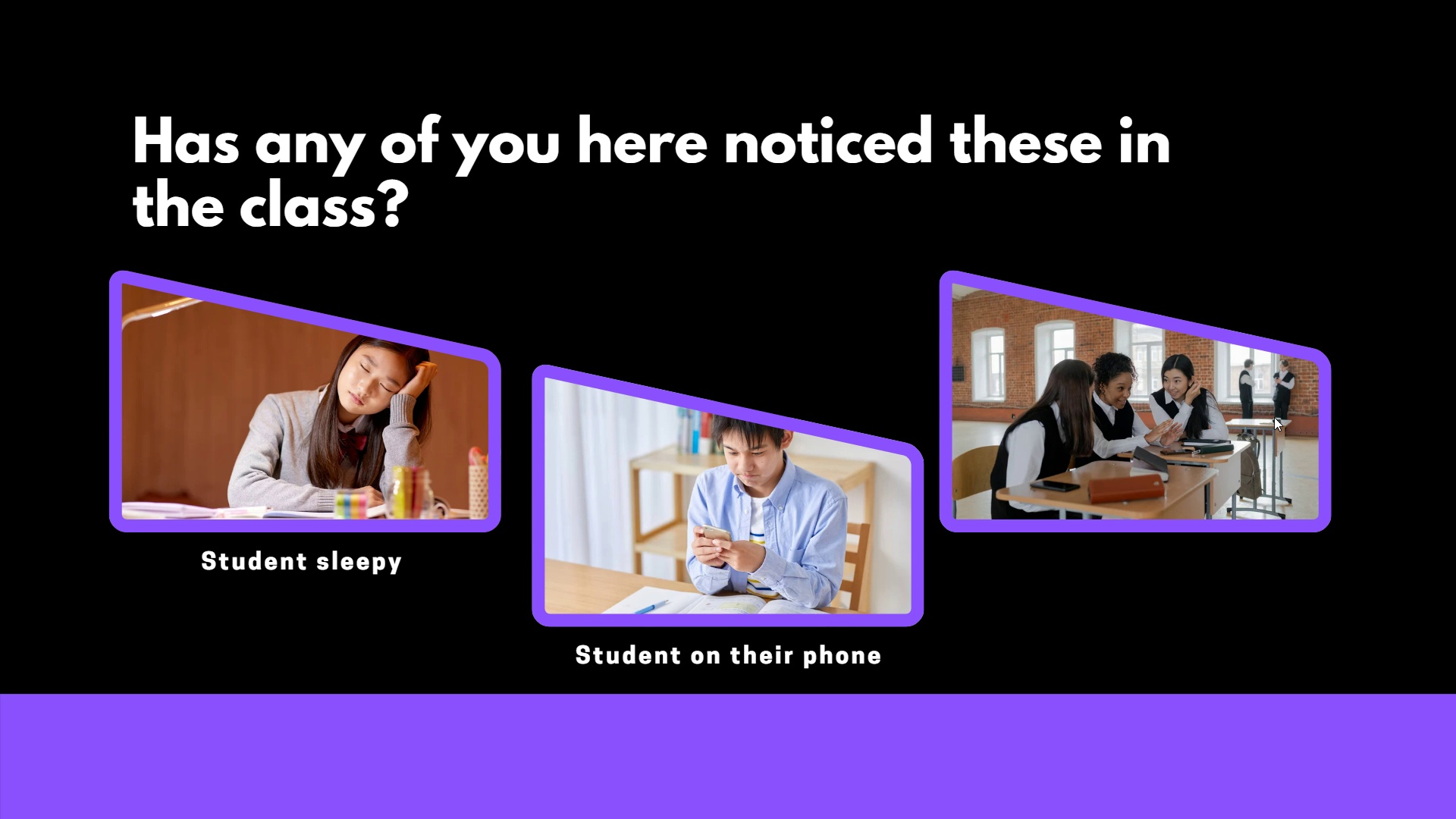 
left_click([1274, 417])
 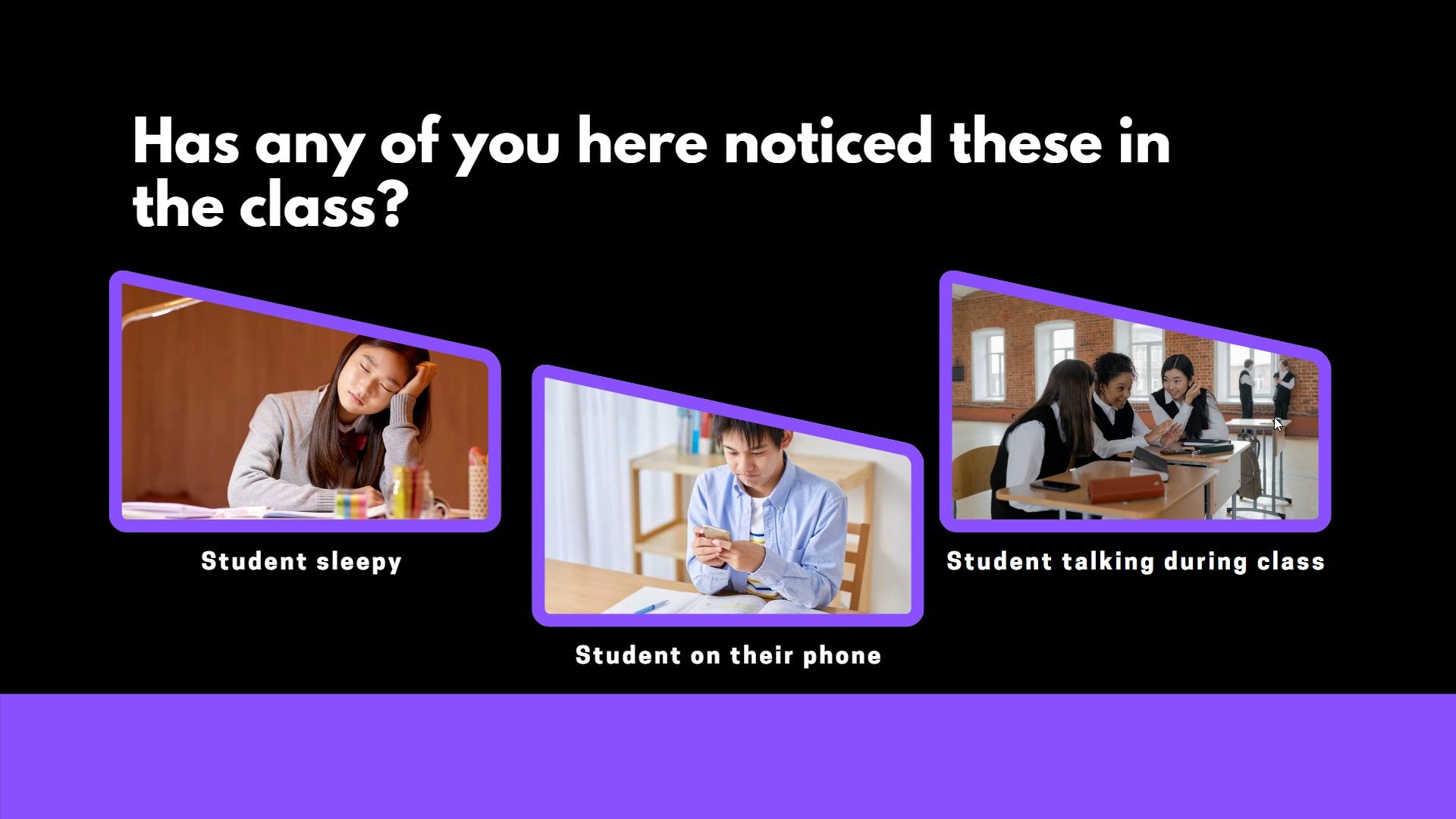 
left_click([1274, 417])
 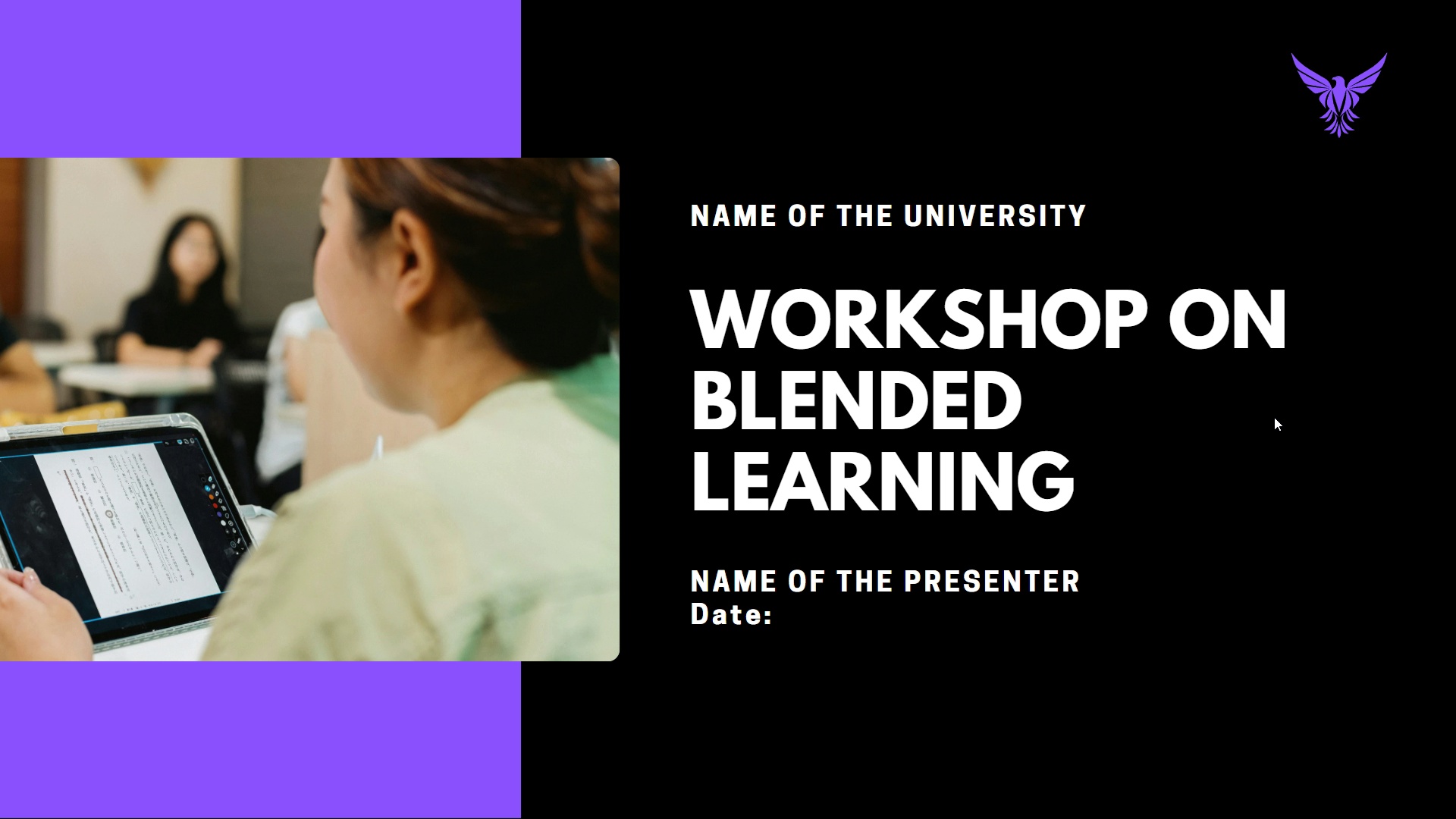 
left_click([1274, 417])
 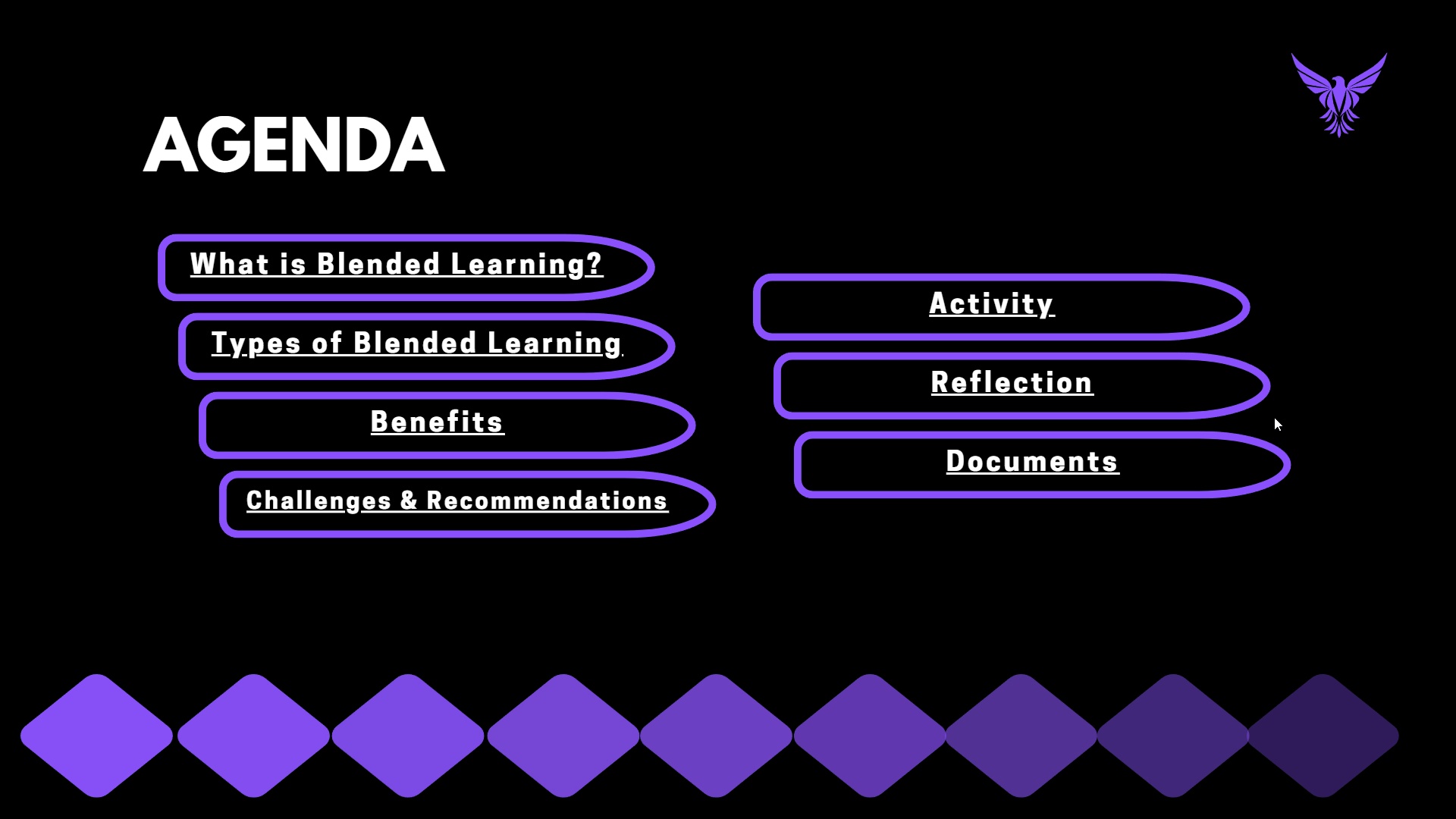 
left_click([1274, 417])
 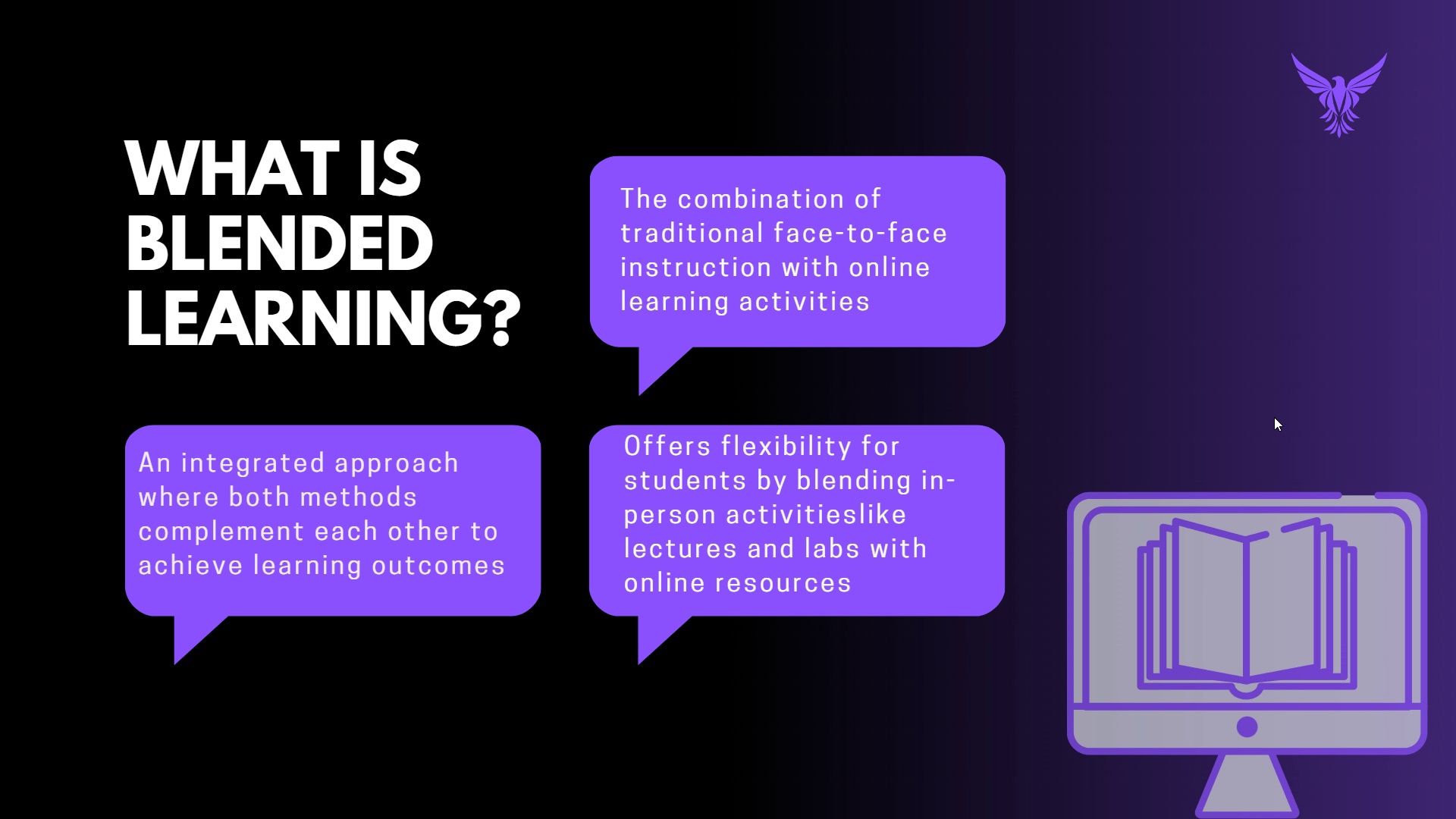 
left_click([1274, 417])
 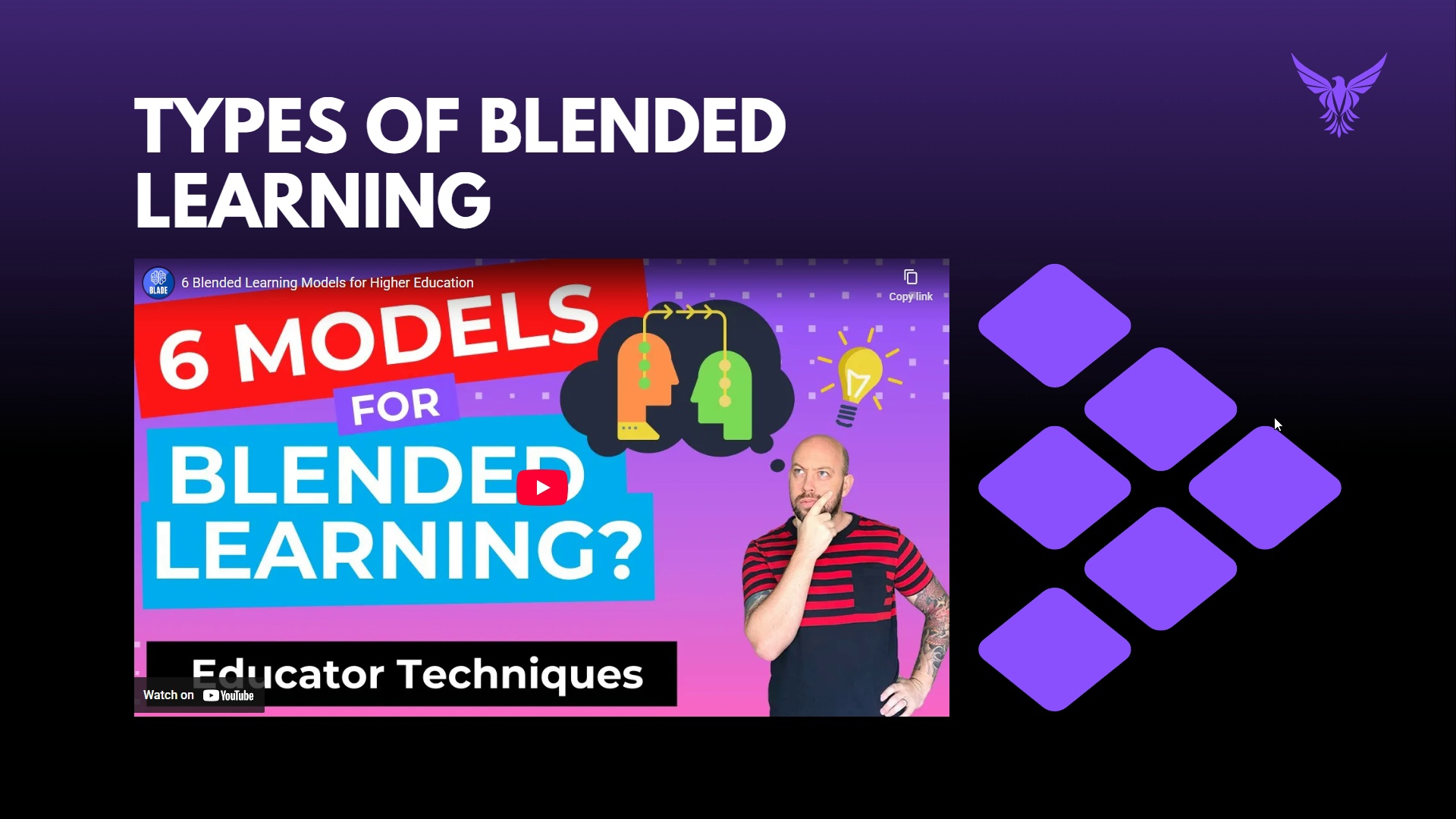 
left_click([1274, 417])
 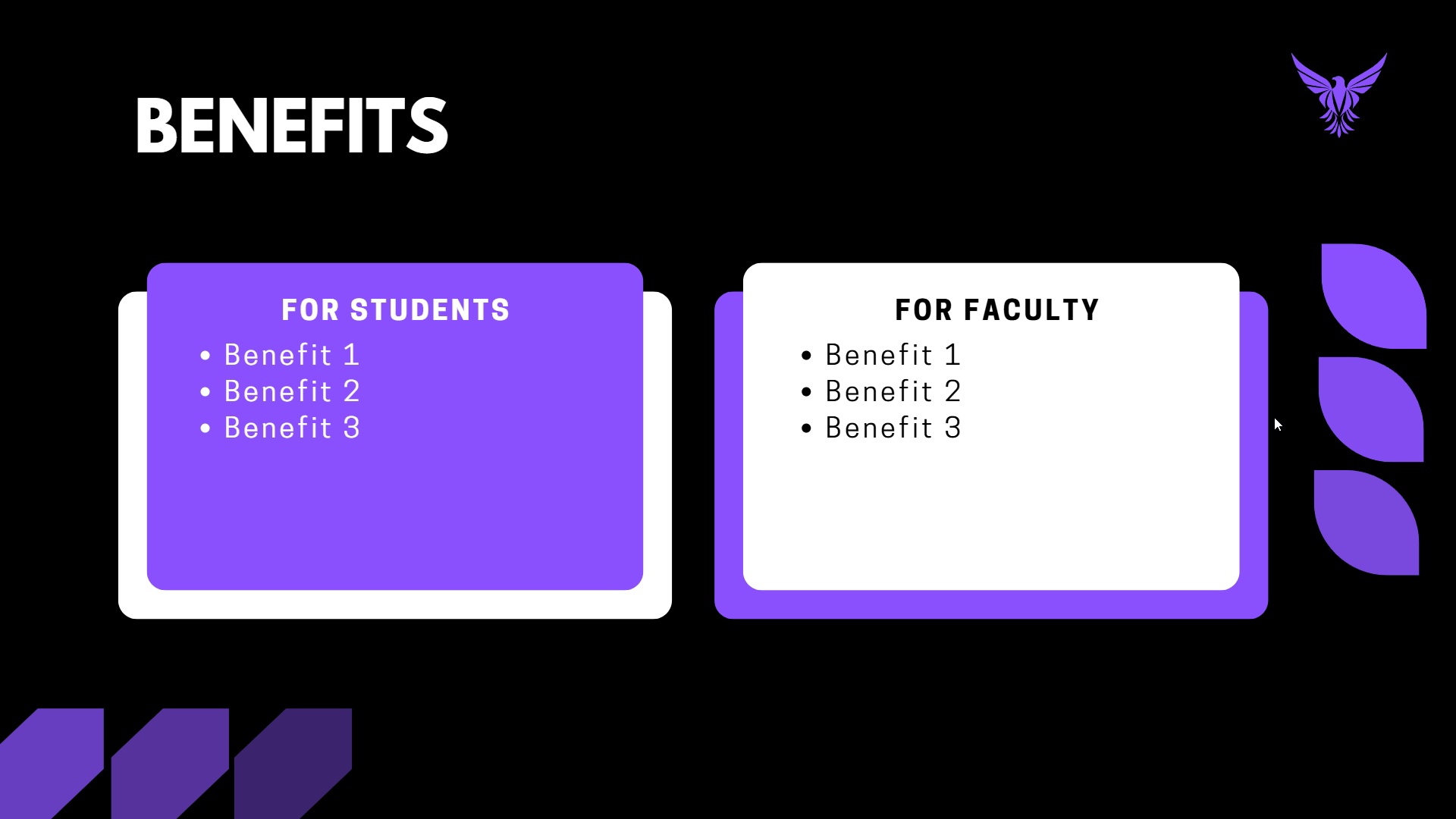 
left_click([1274, 417])
 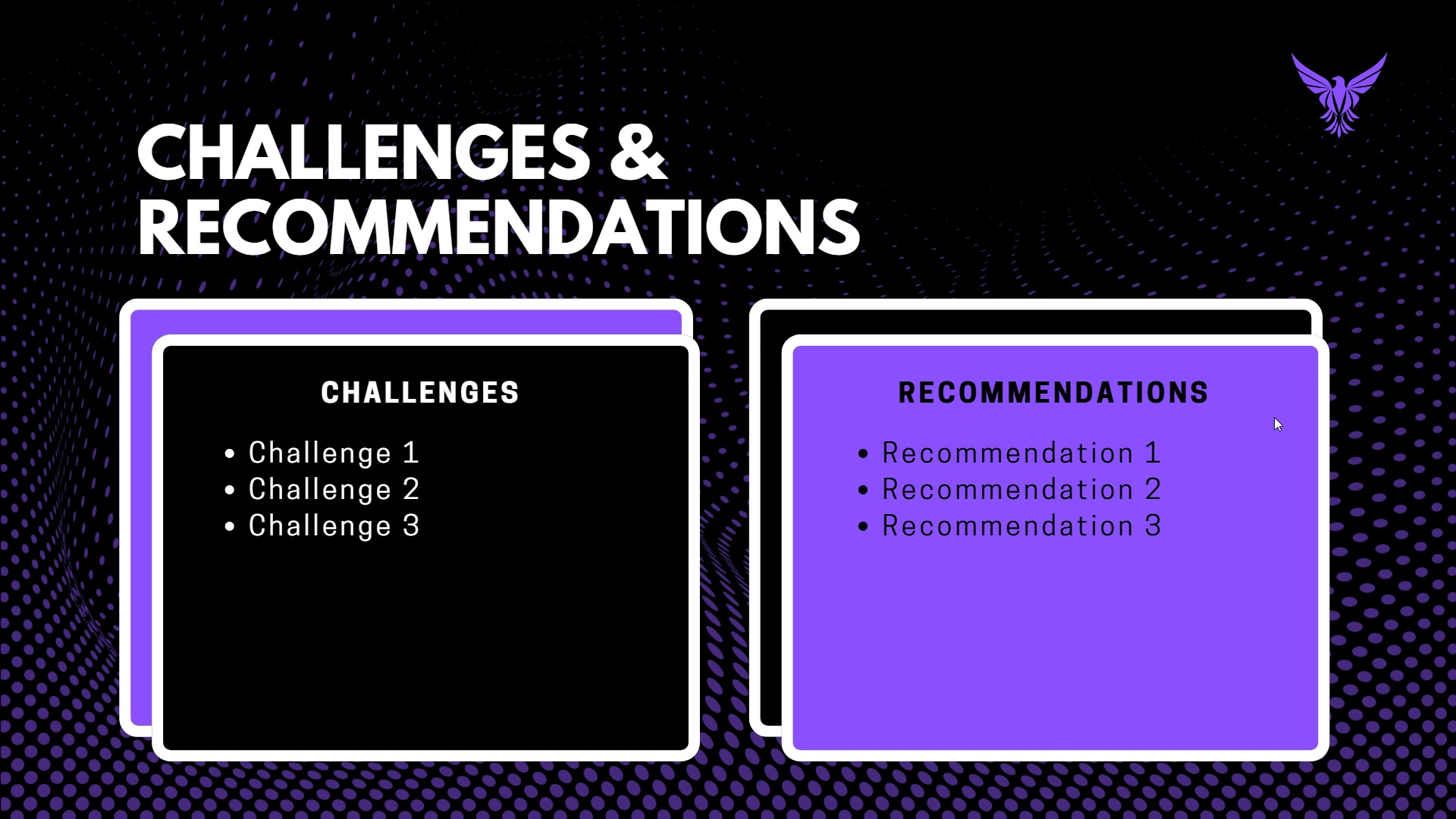 
left_click([1274, 417])
 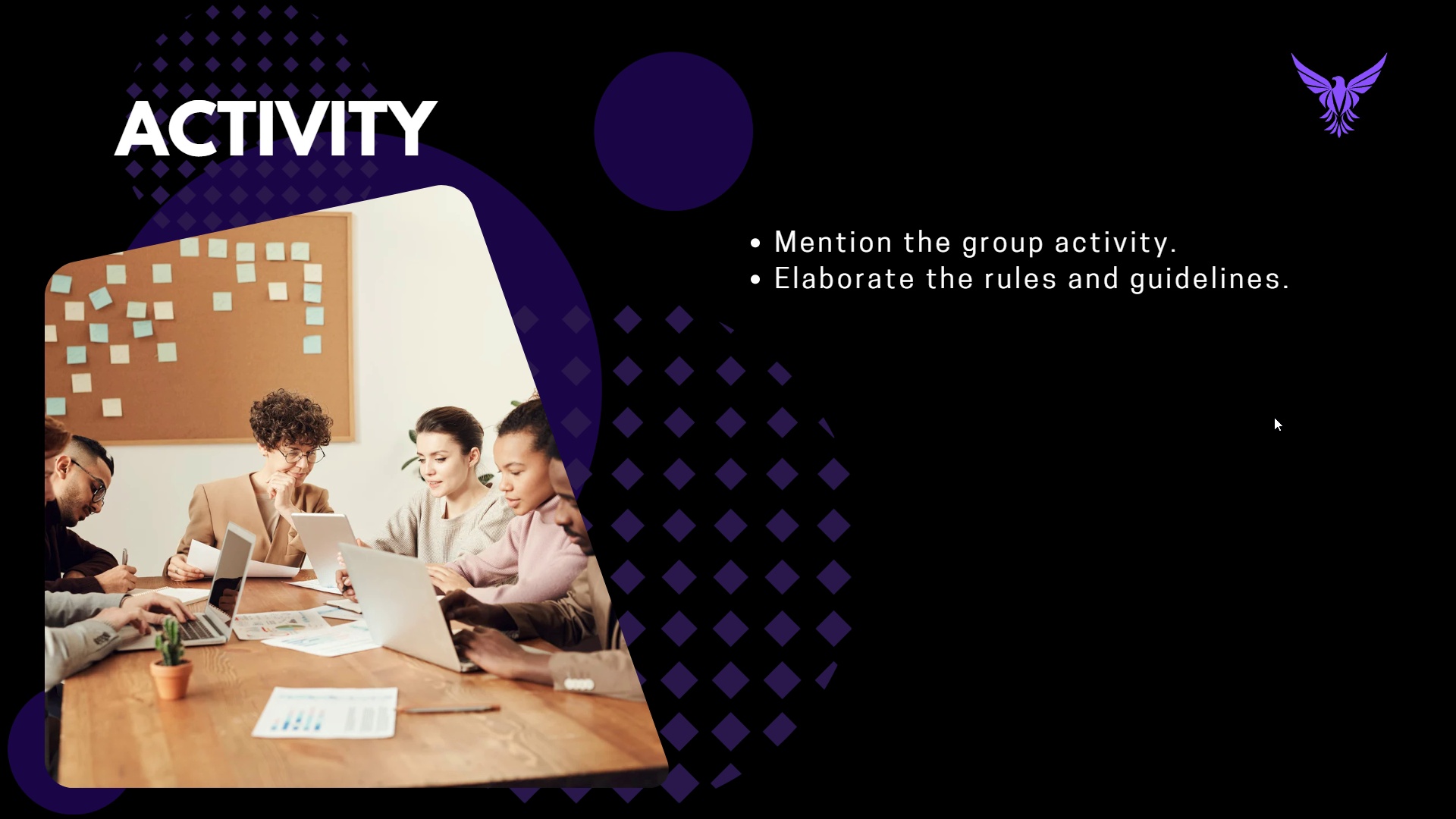 
left_click([1274, 417])
 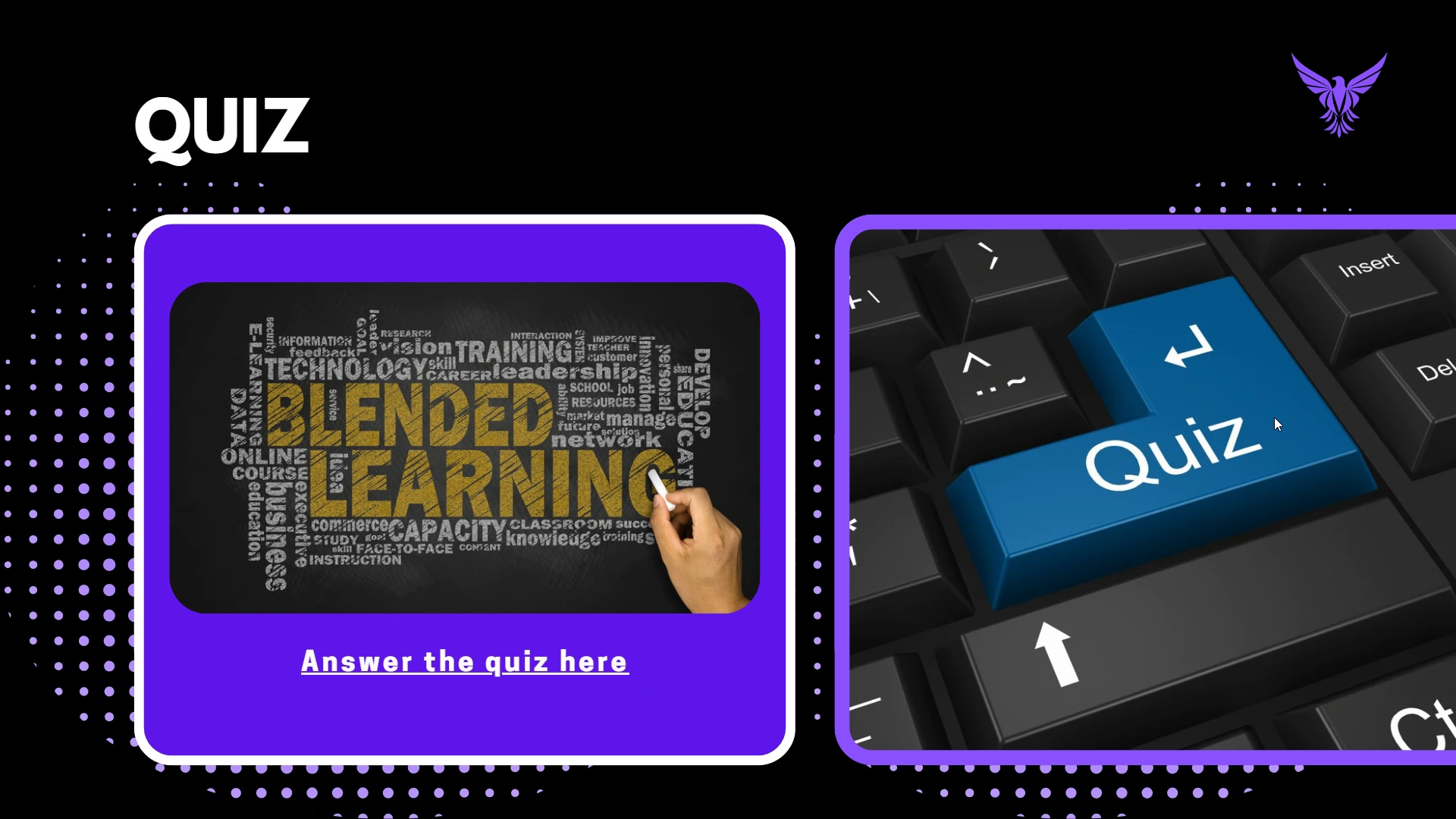 
left_click([1274, 417])
 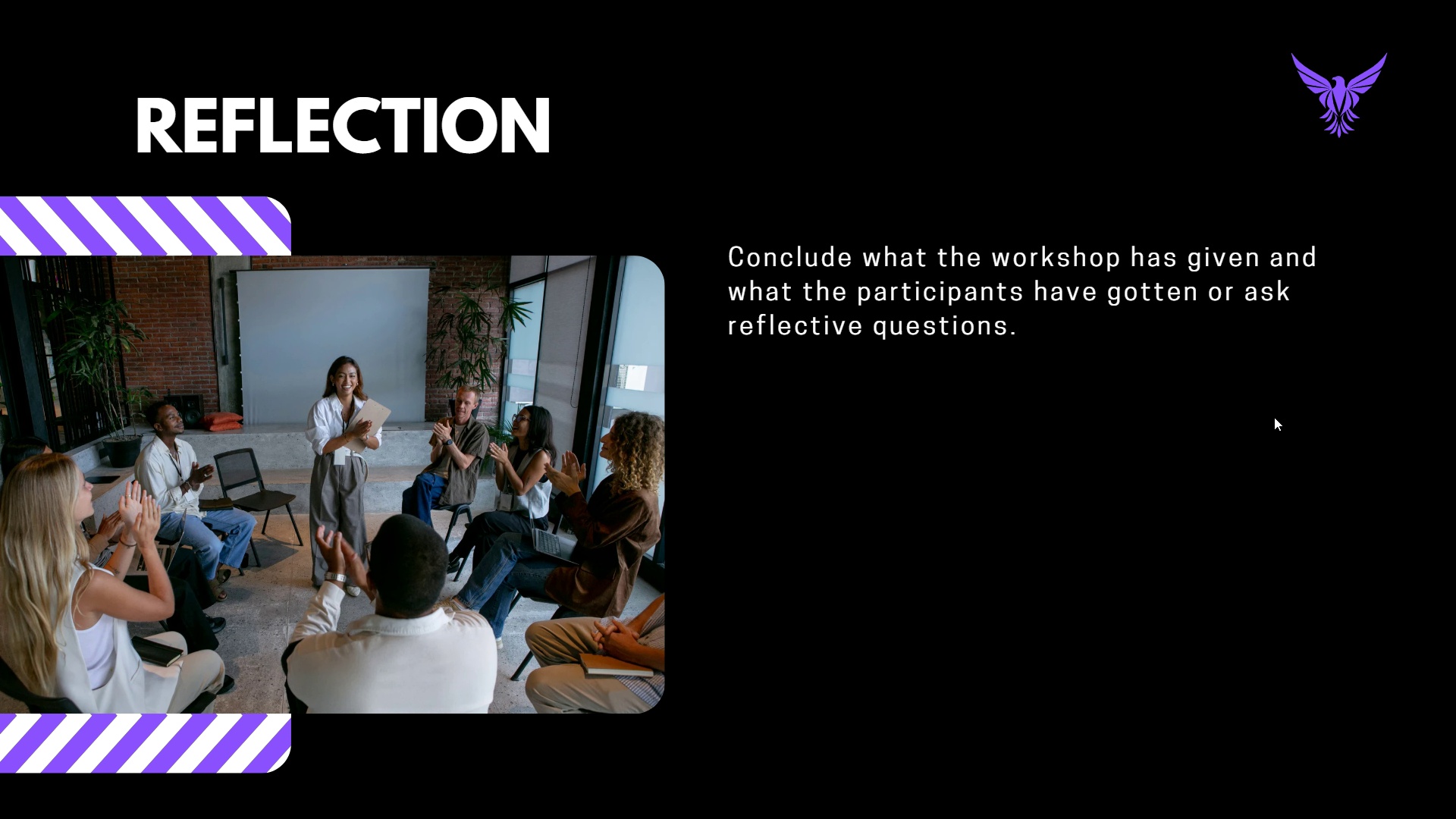 
left_click([1274, 417])
 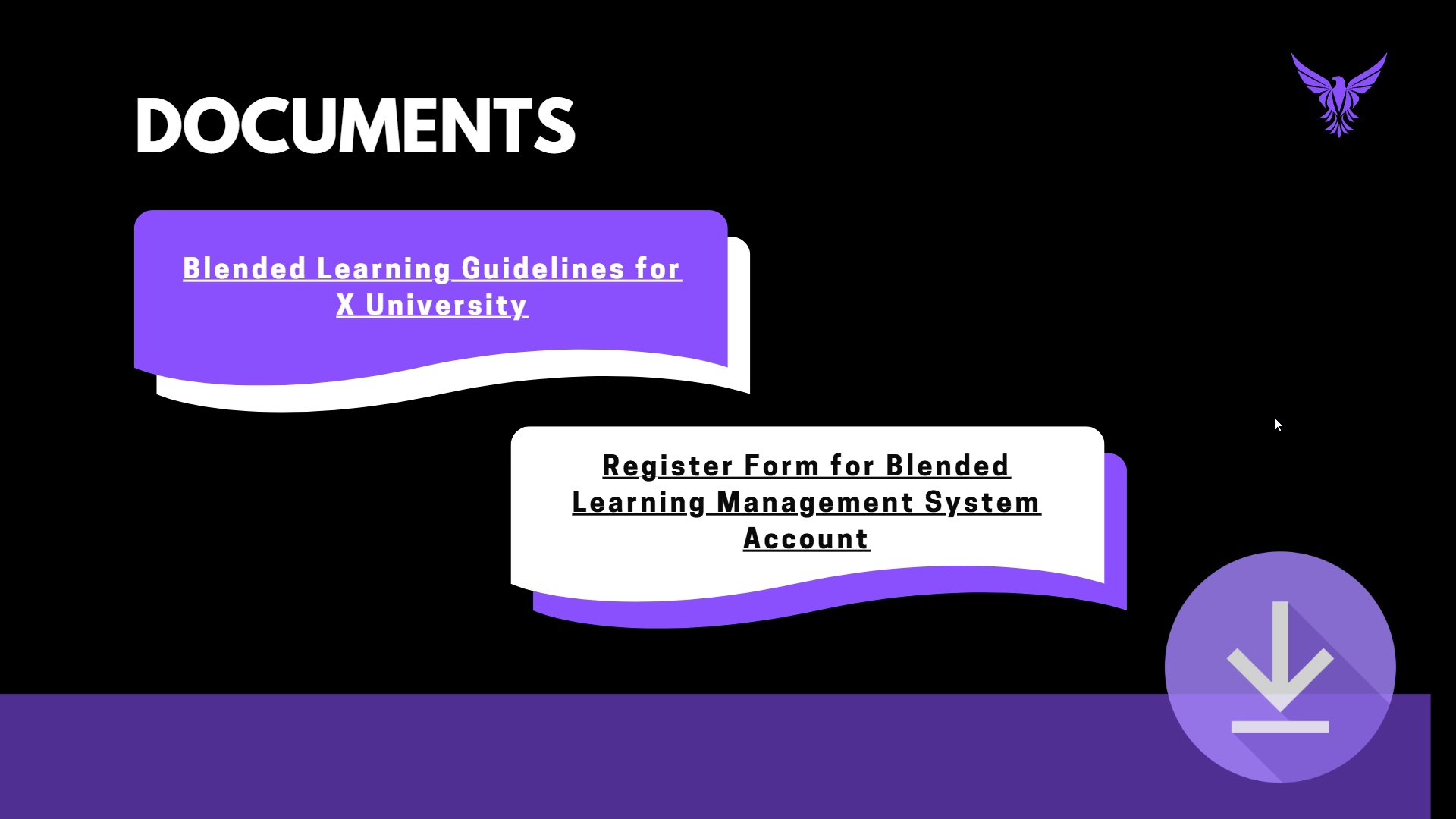 
left_click([1274, 417])
 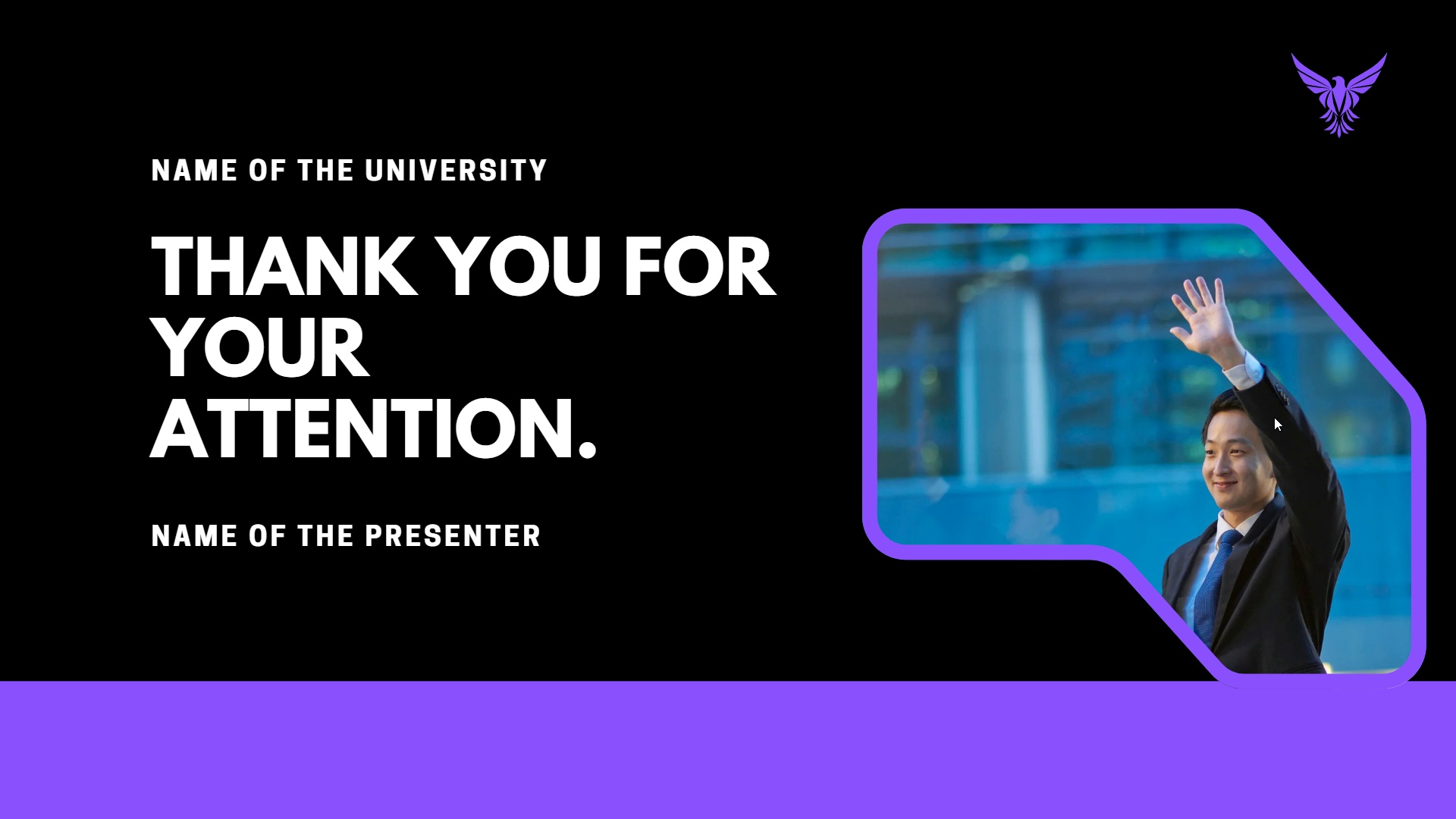 
key(Escape)
 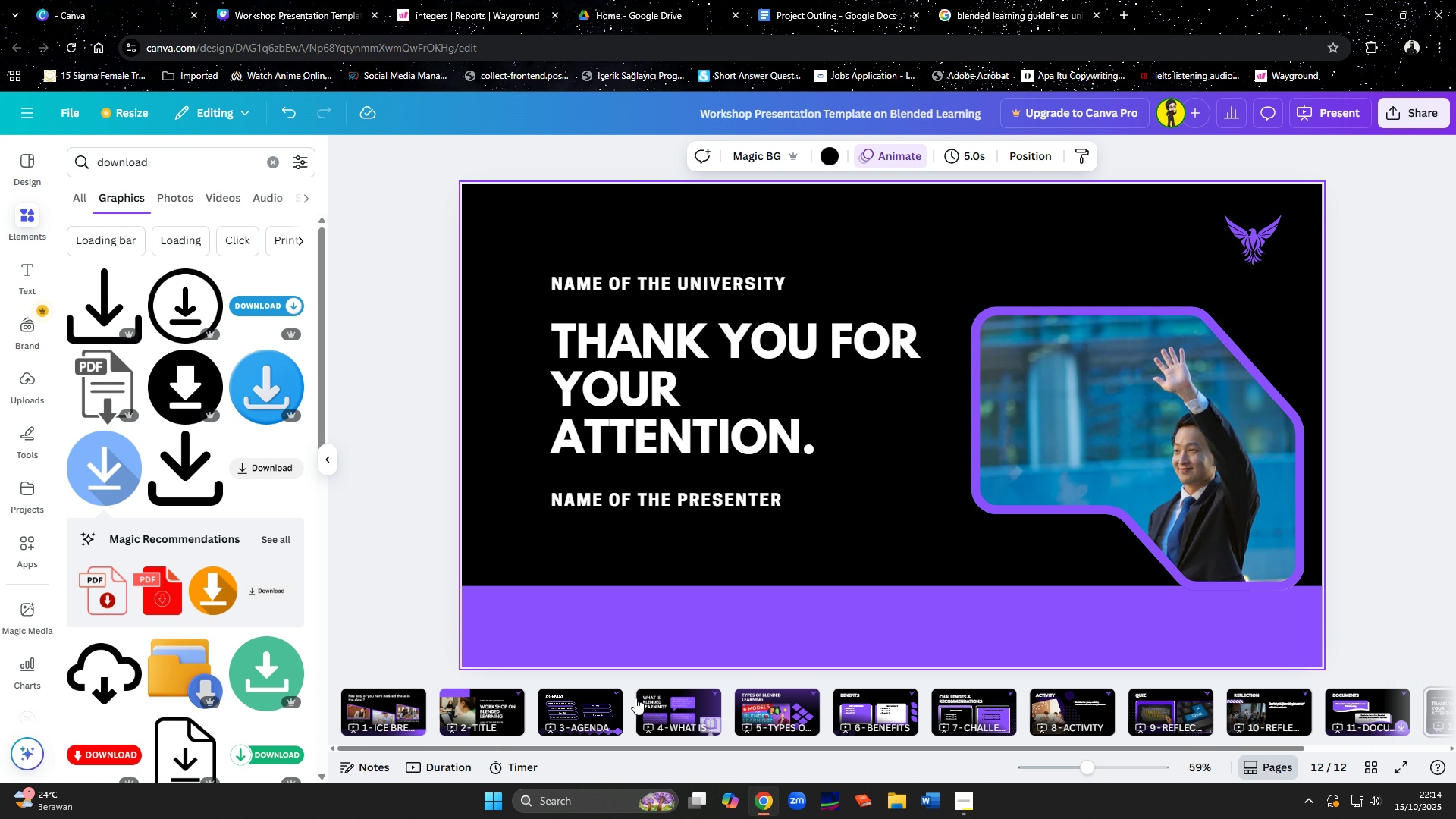 
left_click([588, 704])
 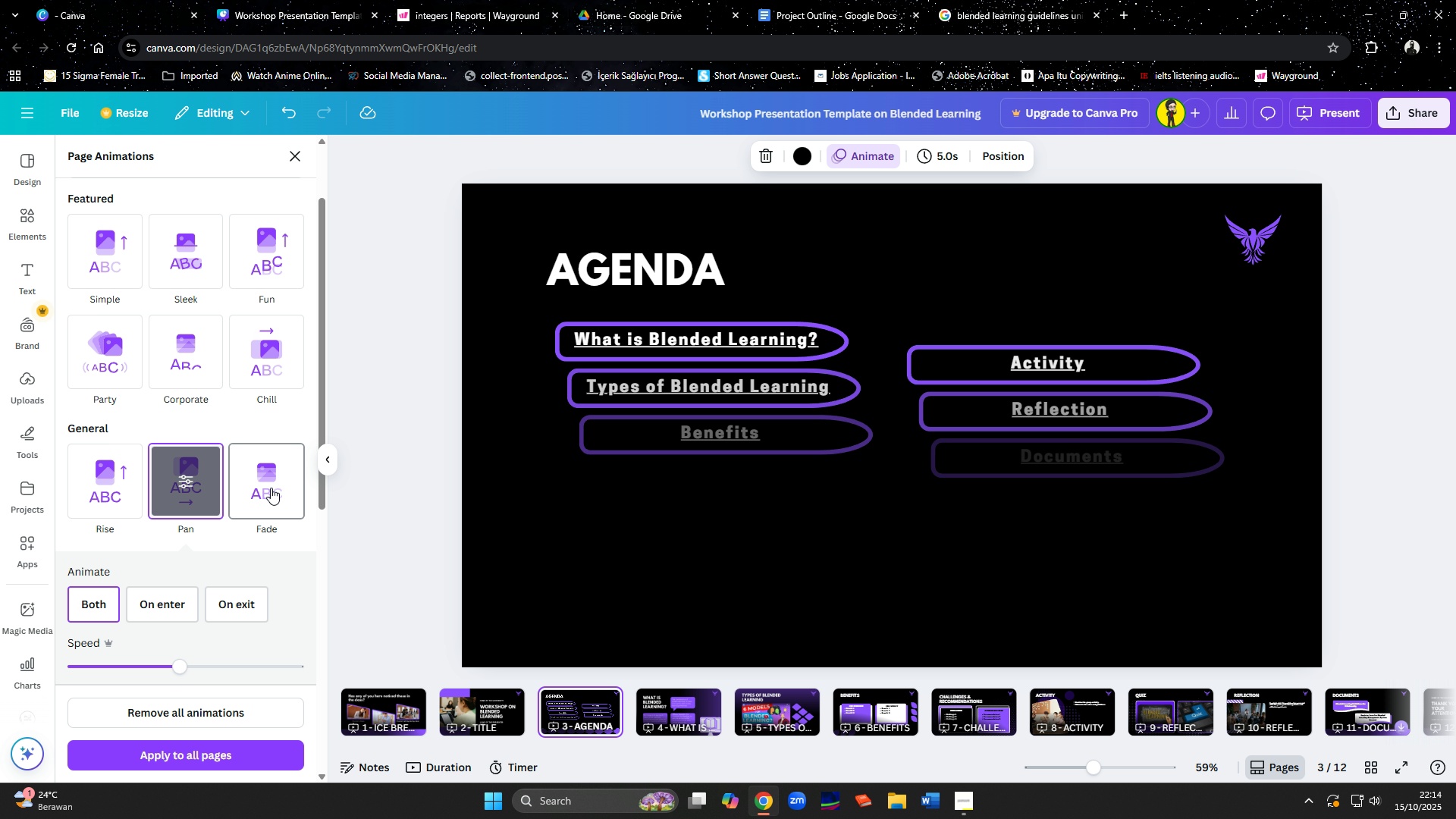 
wait(6.9)
 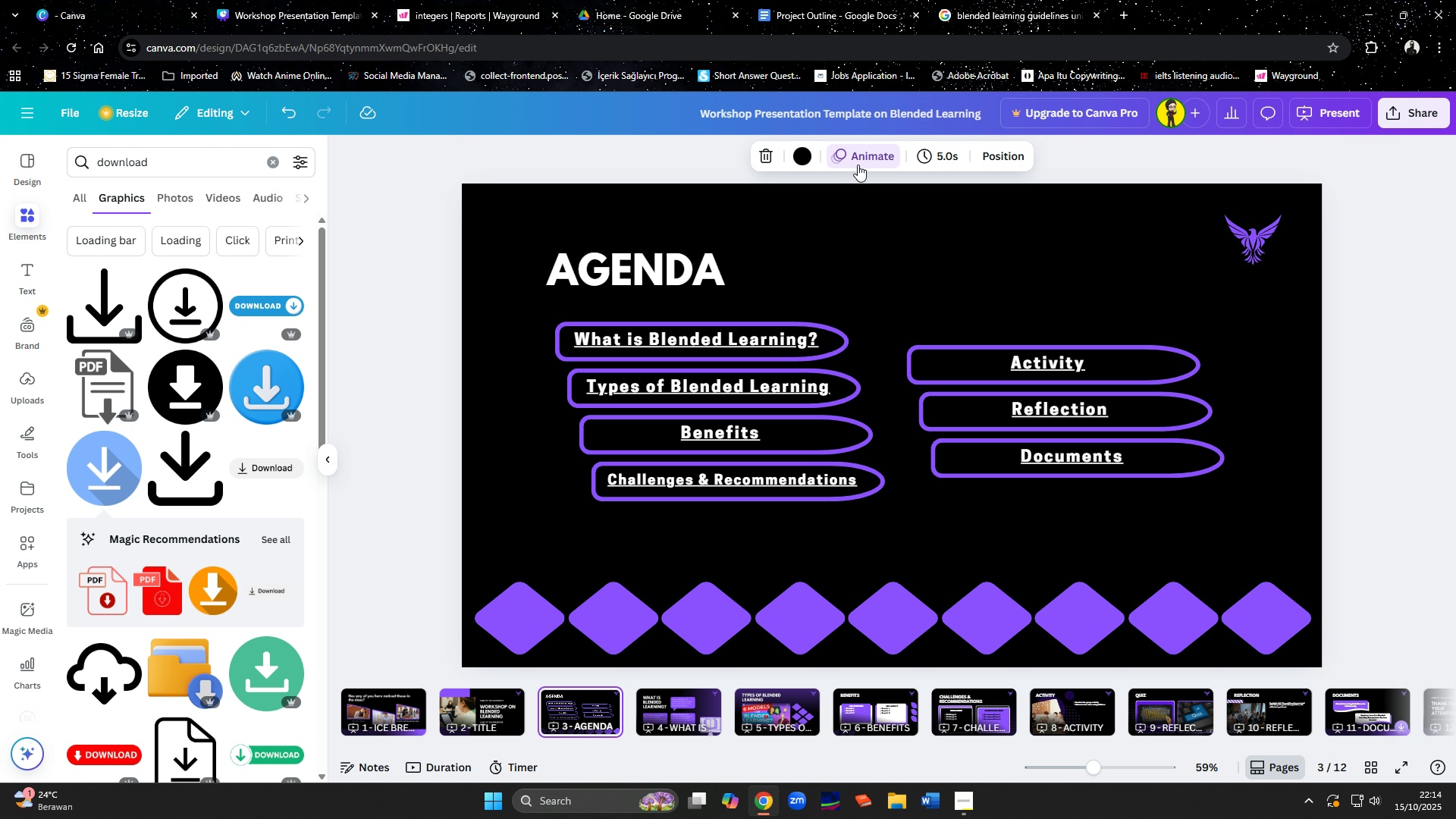 
left_click([668, 698])
 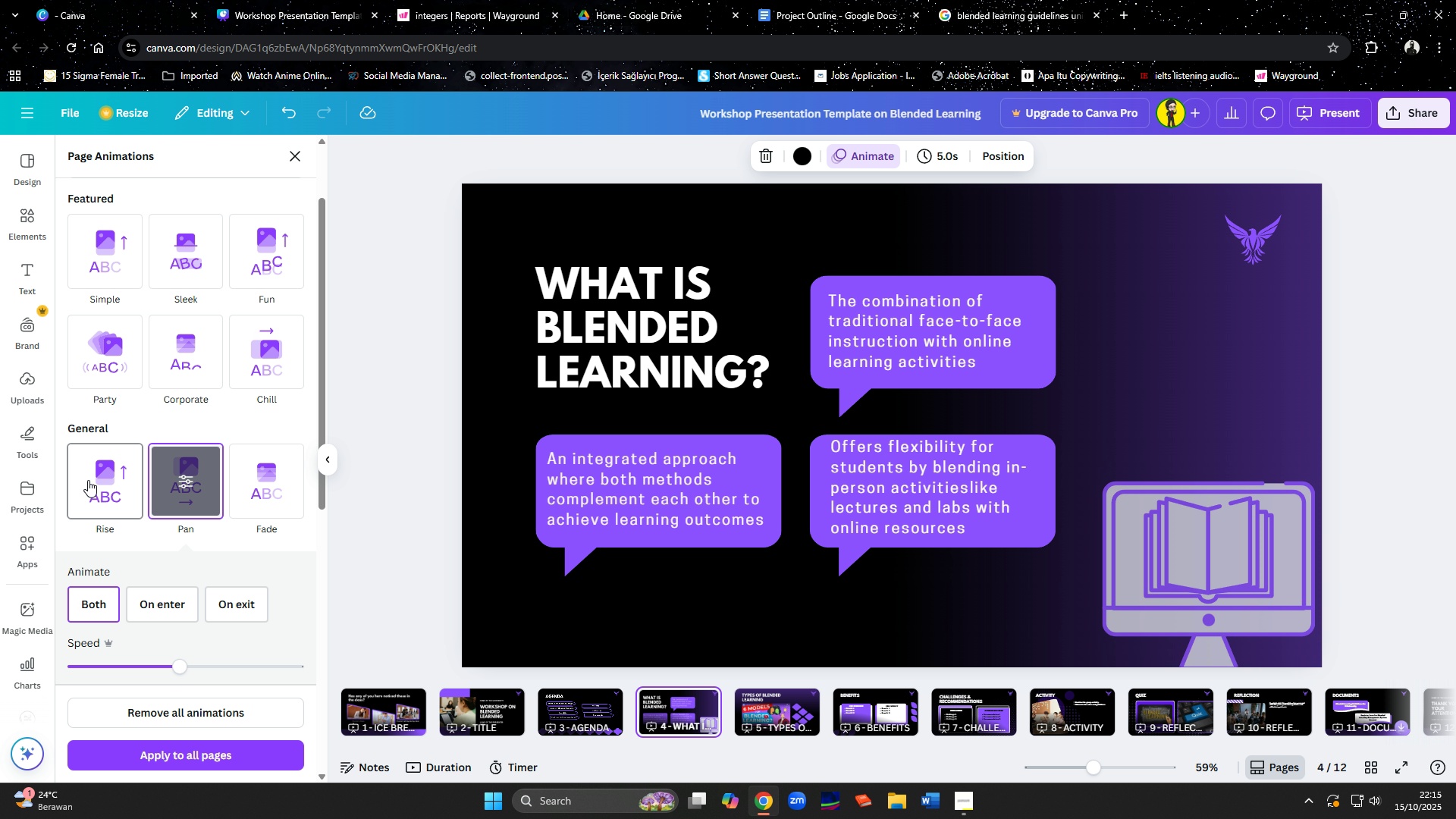 
left_click([88, 480])
 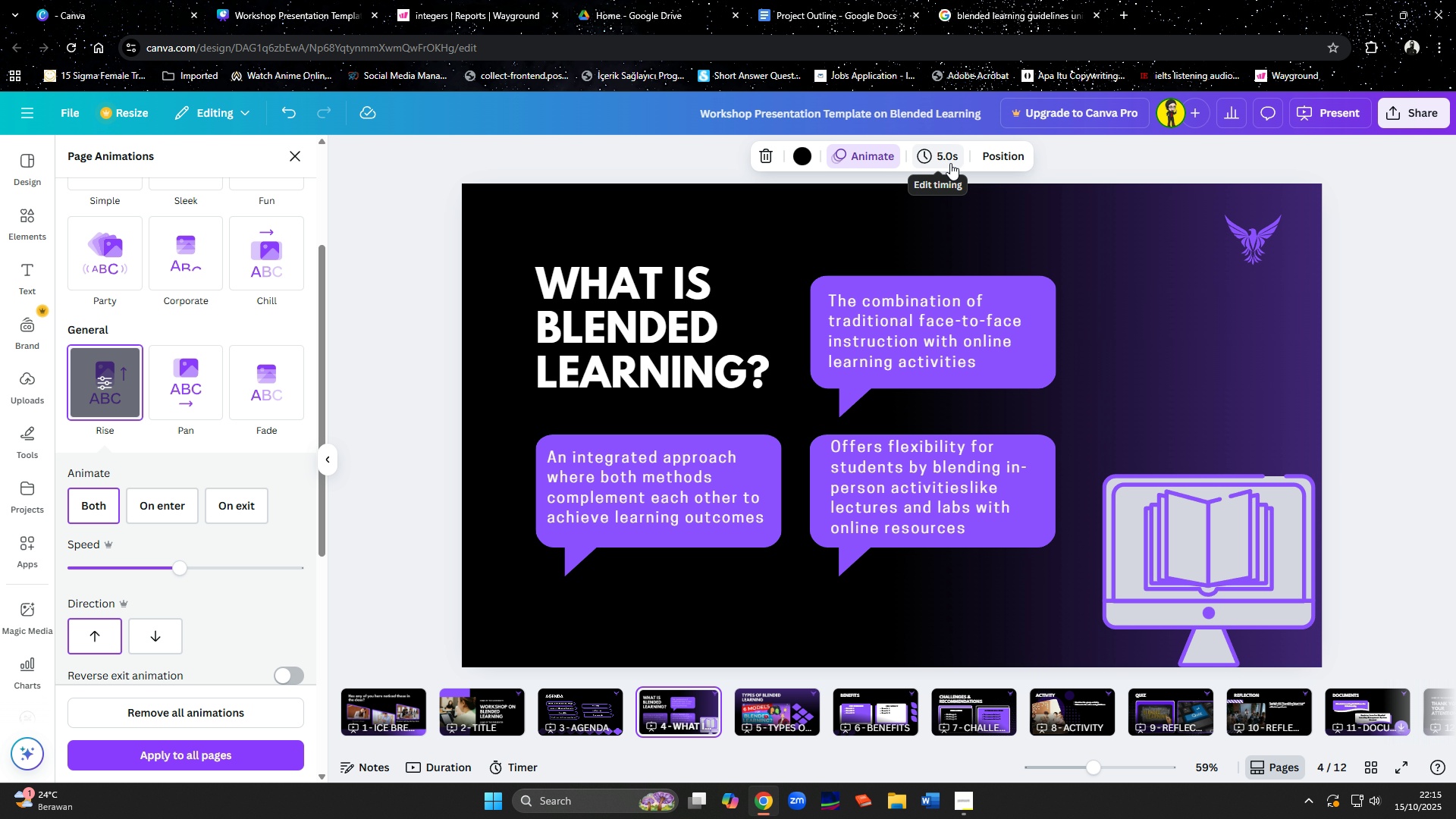 
left_click([950, 163])
 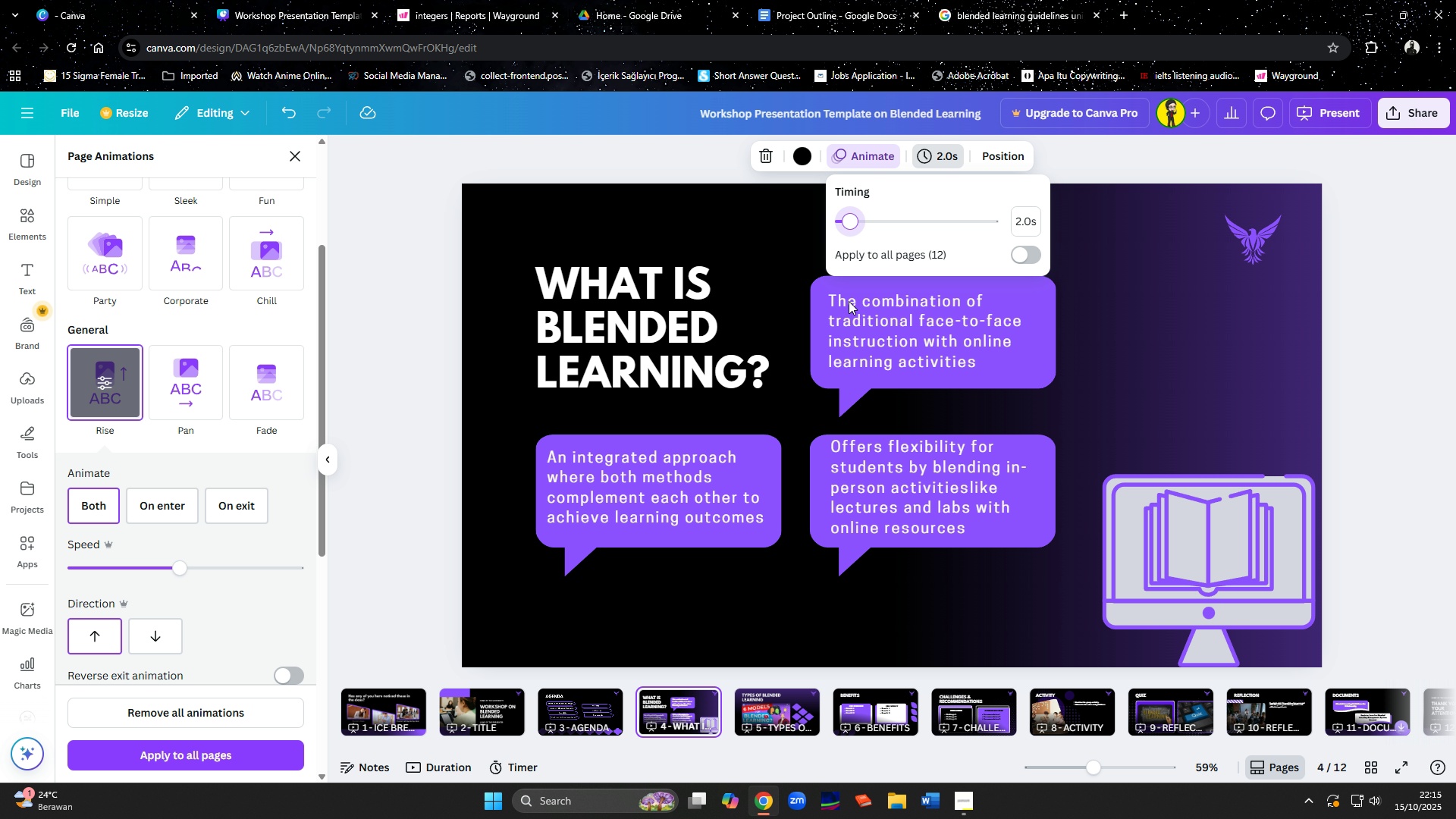 
wait(5.2)
 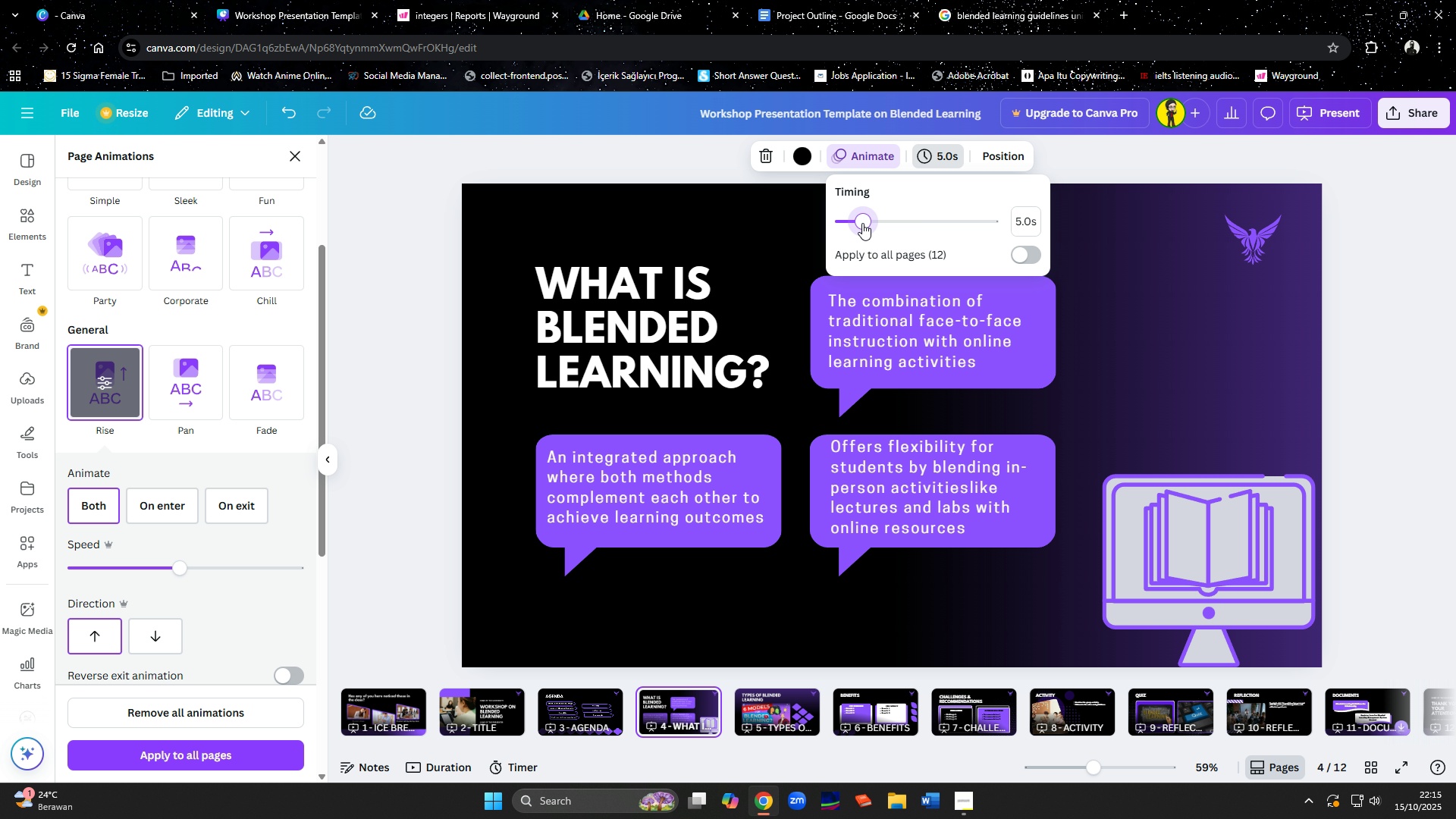 
left_click([596, 704])
 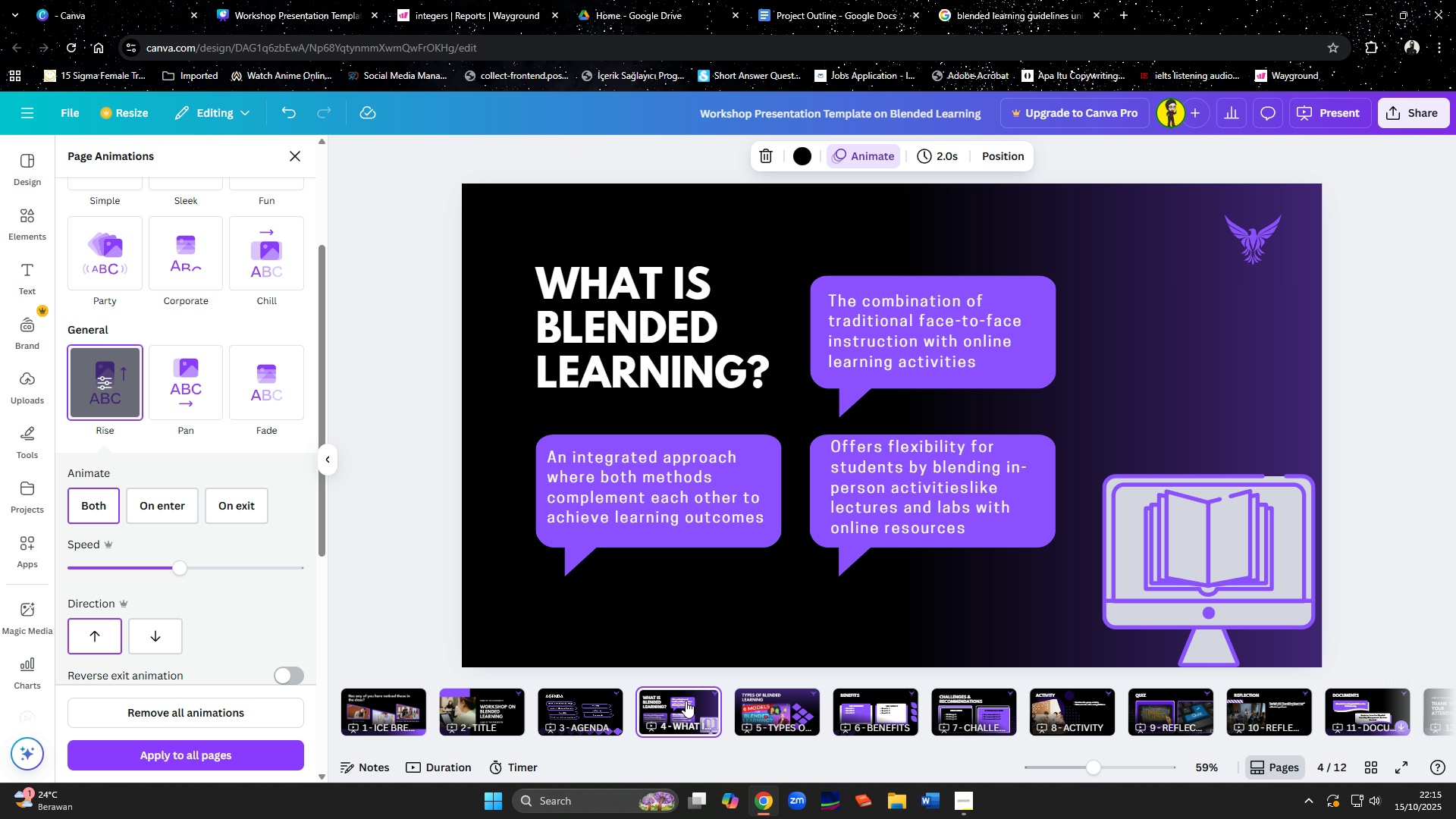 
left_click([671, 703])
 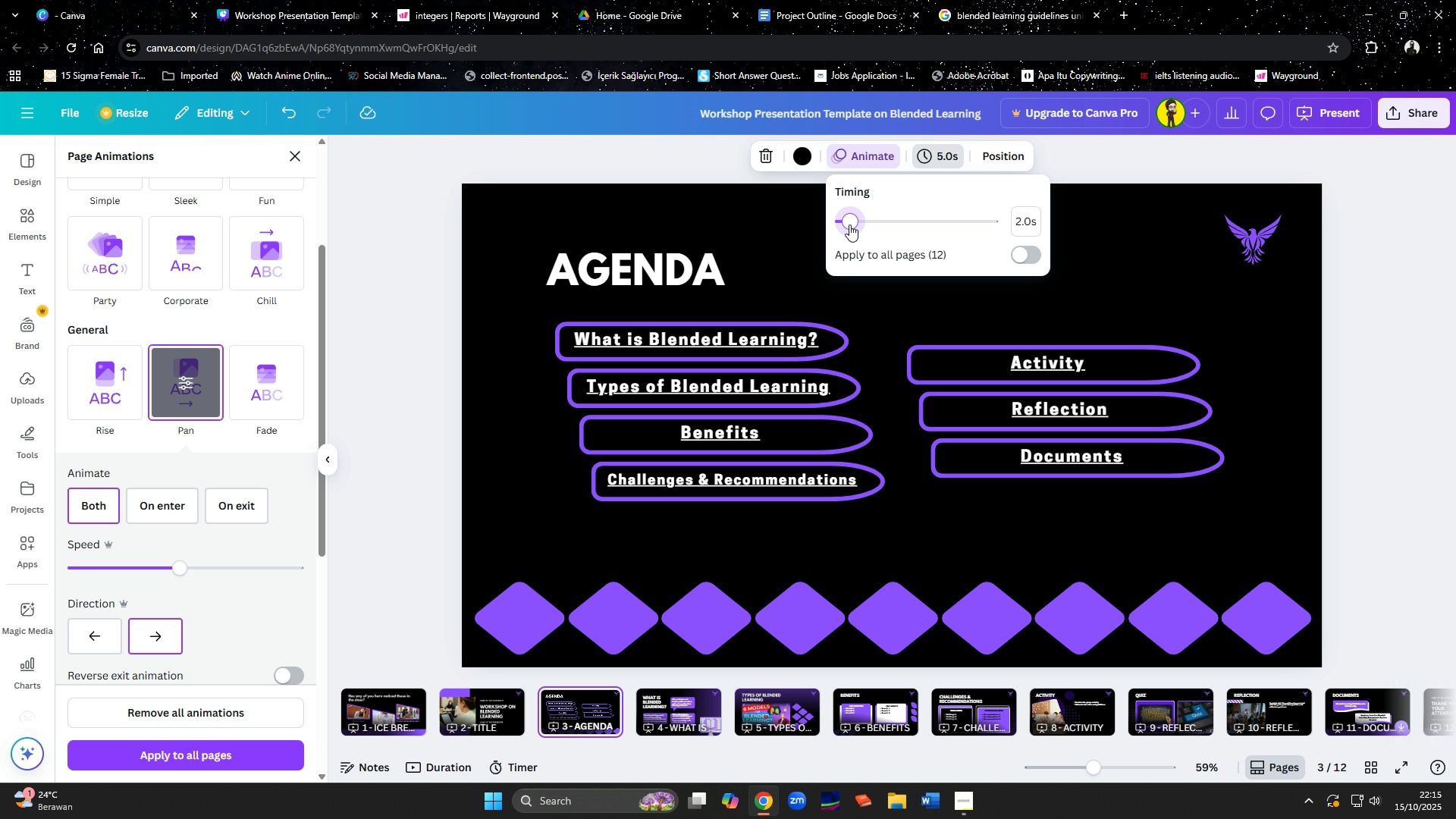 
wait(5.6)
 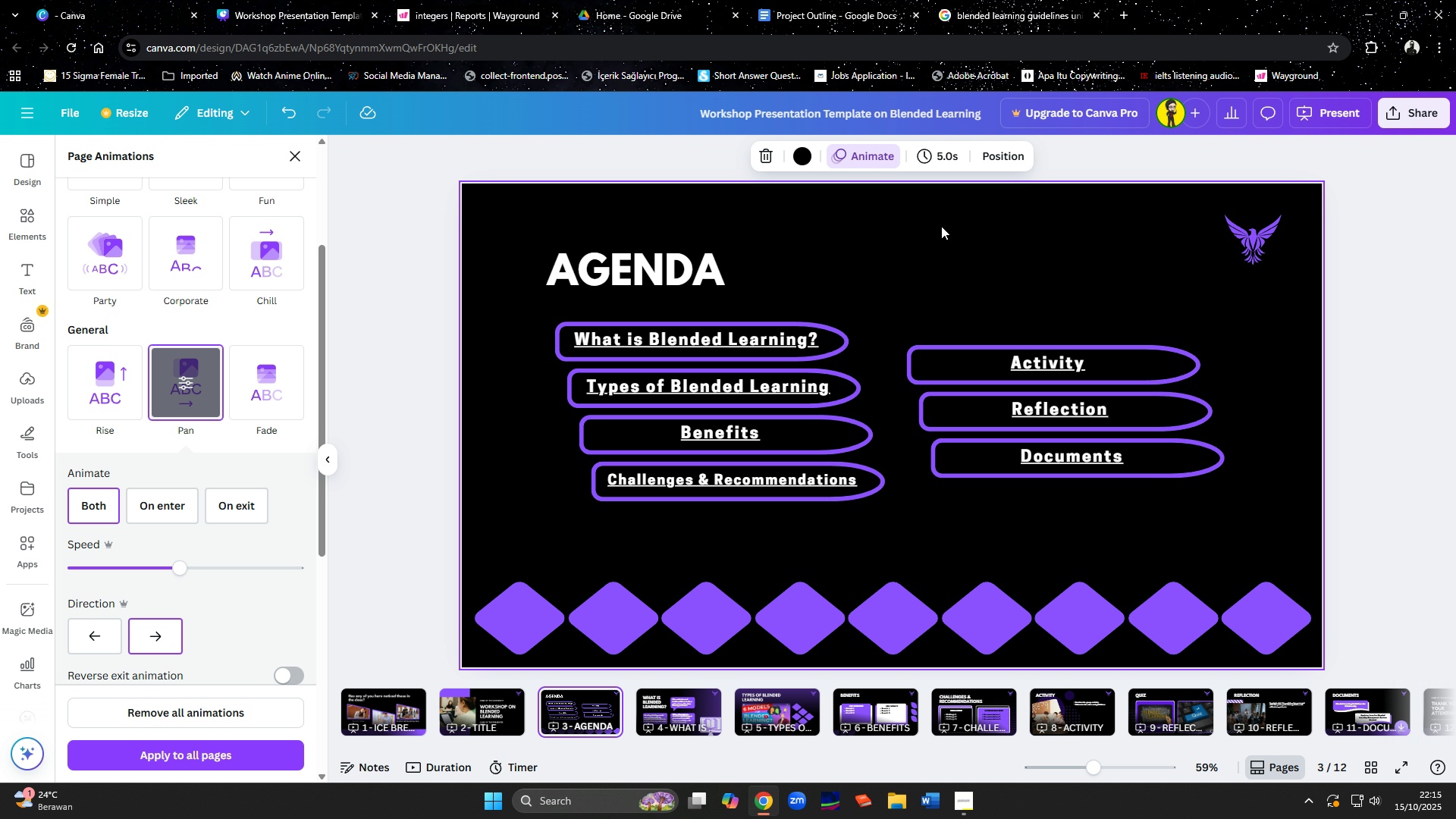 
left_click([1026, 258])
 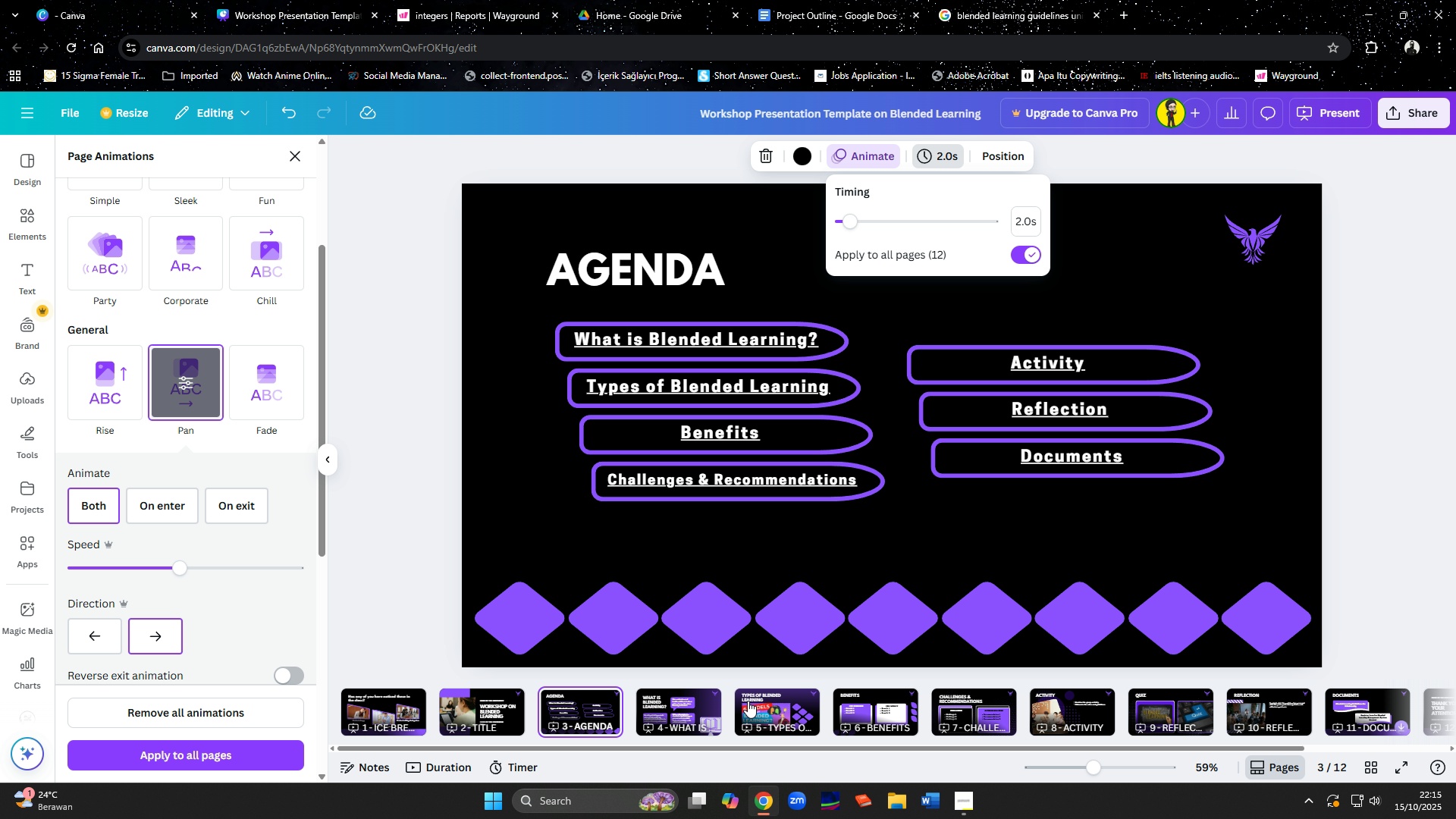 
left_click([761, 711])
 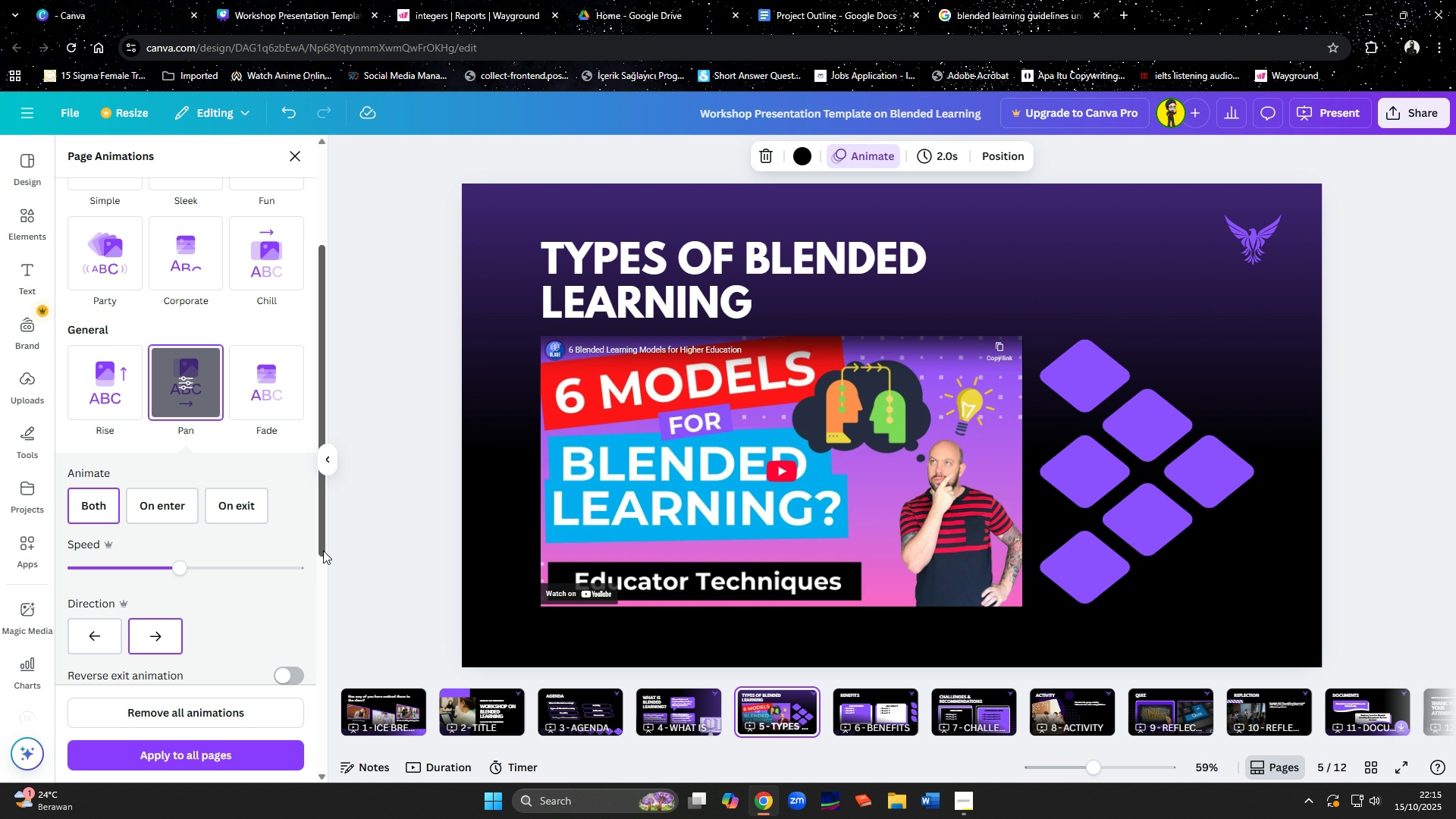 
scroll: coordinate [144, 576], scroll_direction: down, amount: 4.0
 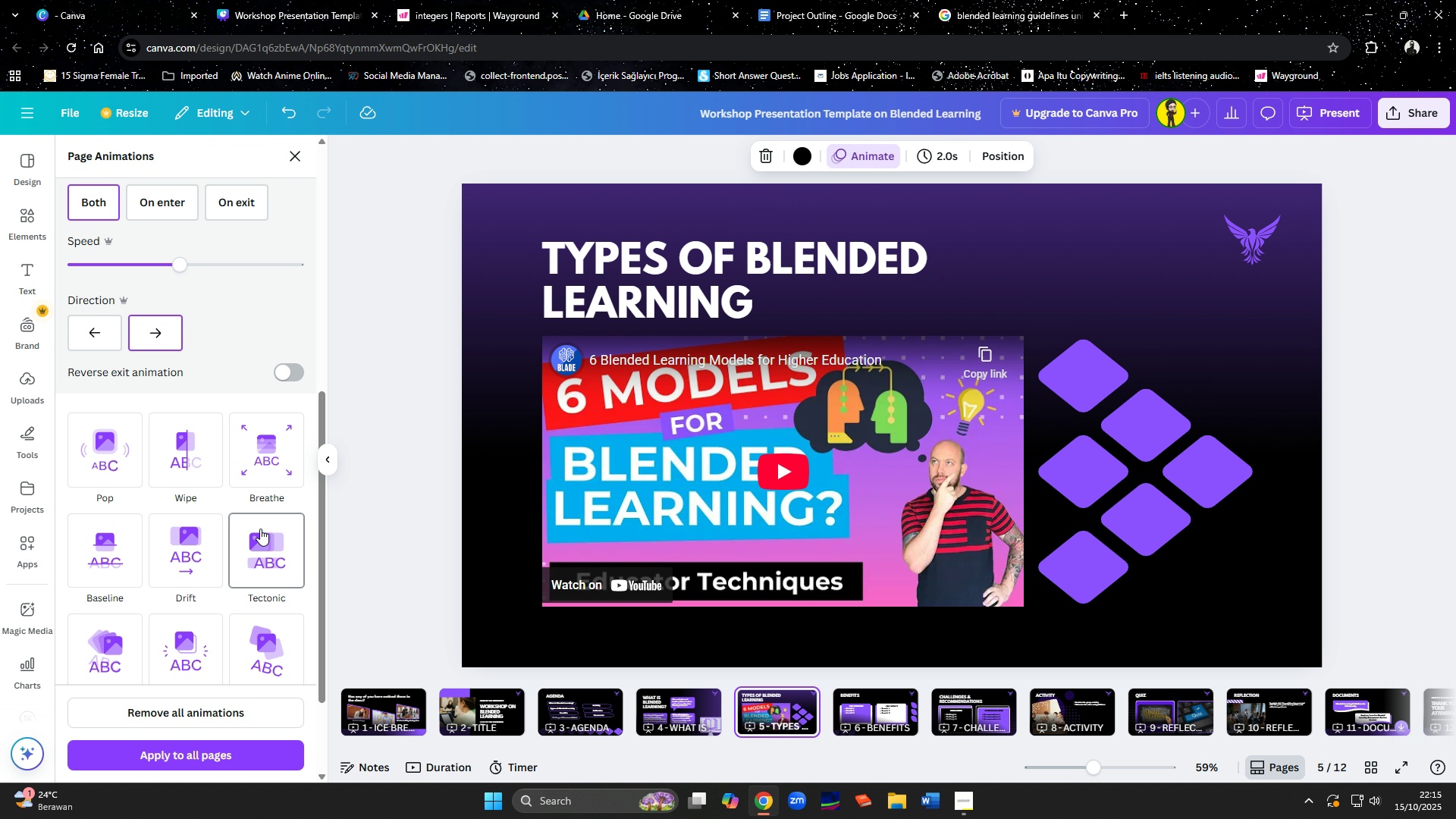 
wait(8.87)
 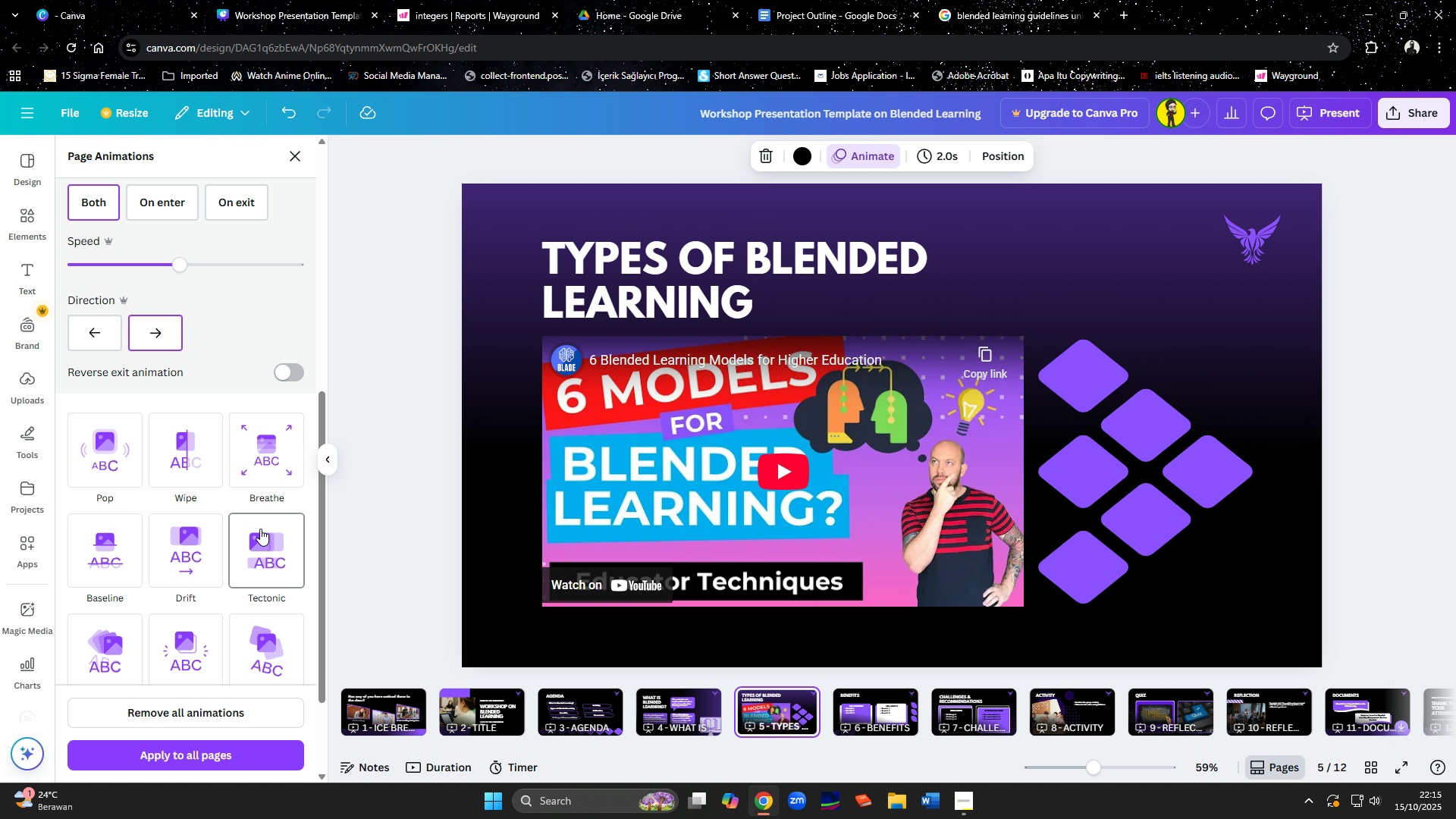 
left_click([98, 573])
 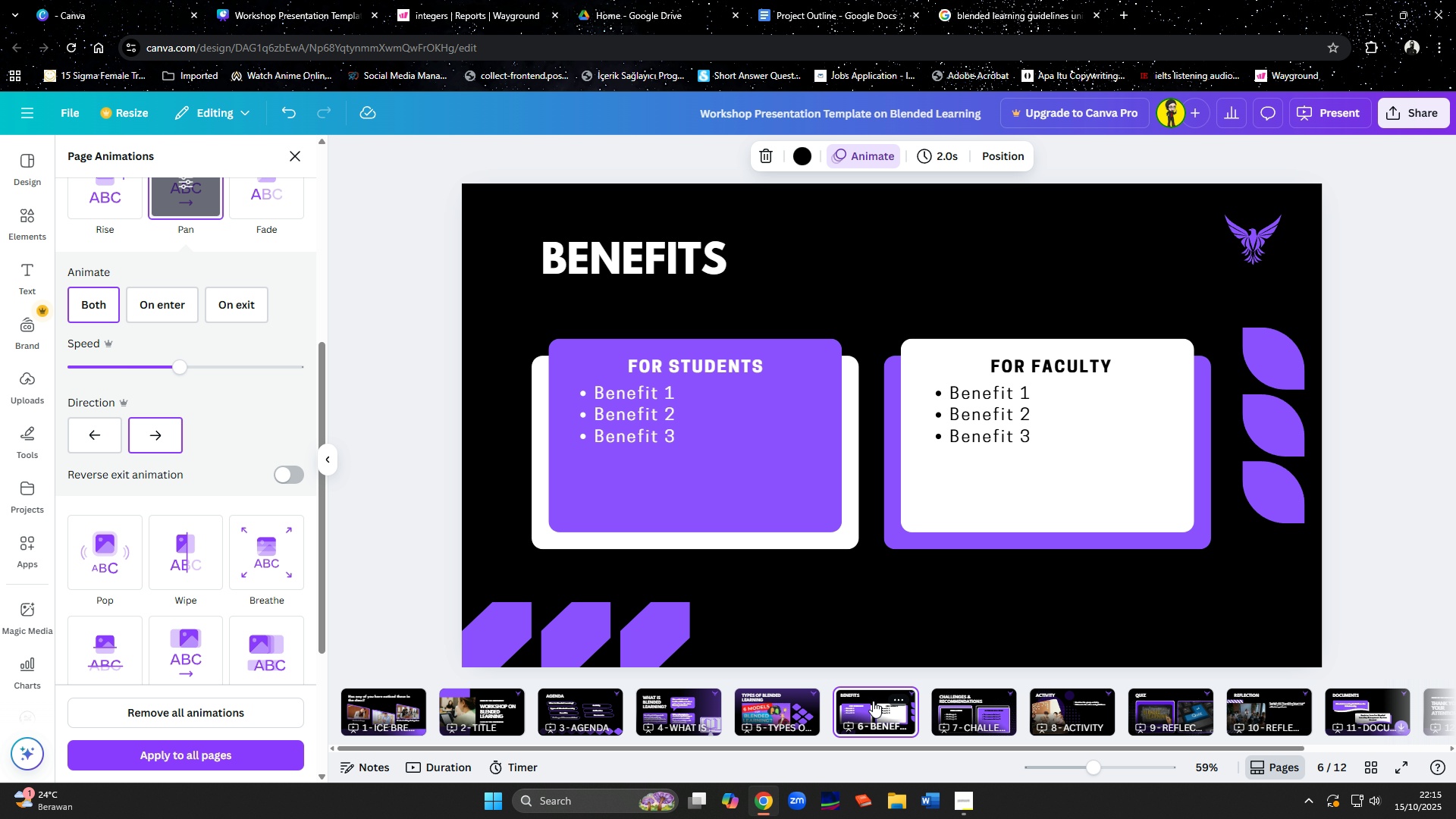 
scroll: coordinate [238, 599], scroll_direction: down, amount: 3.0
 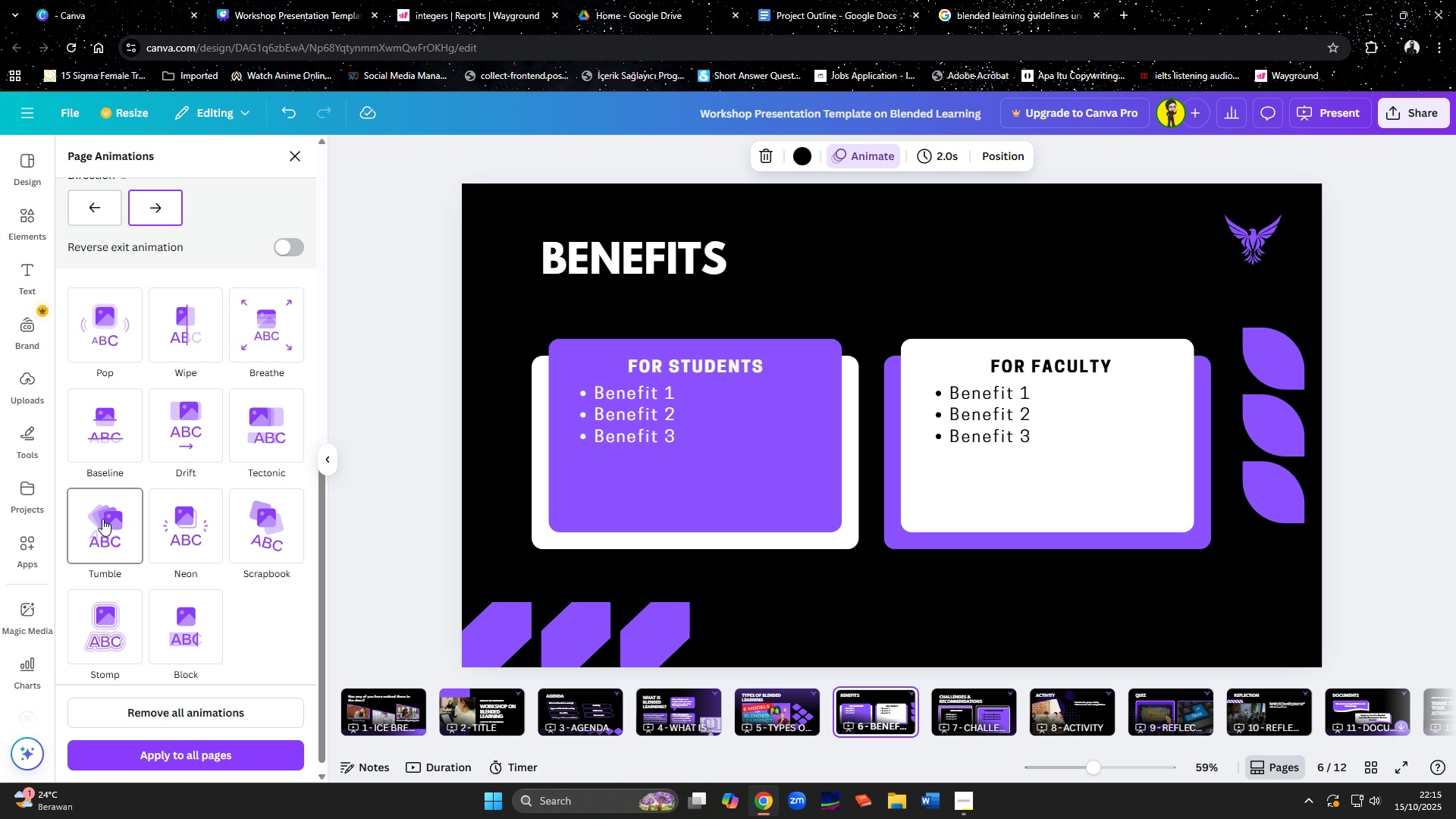 
mouse_move([119, 604])
 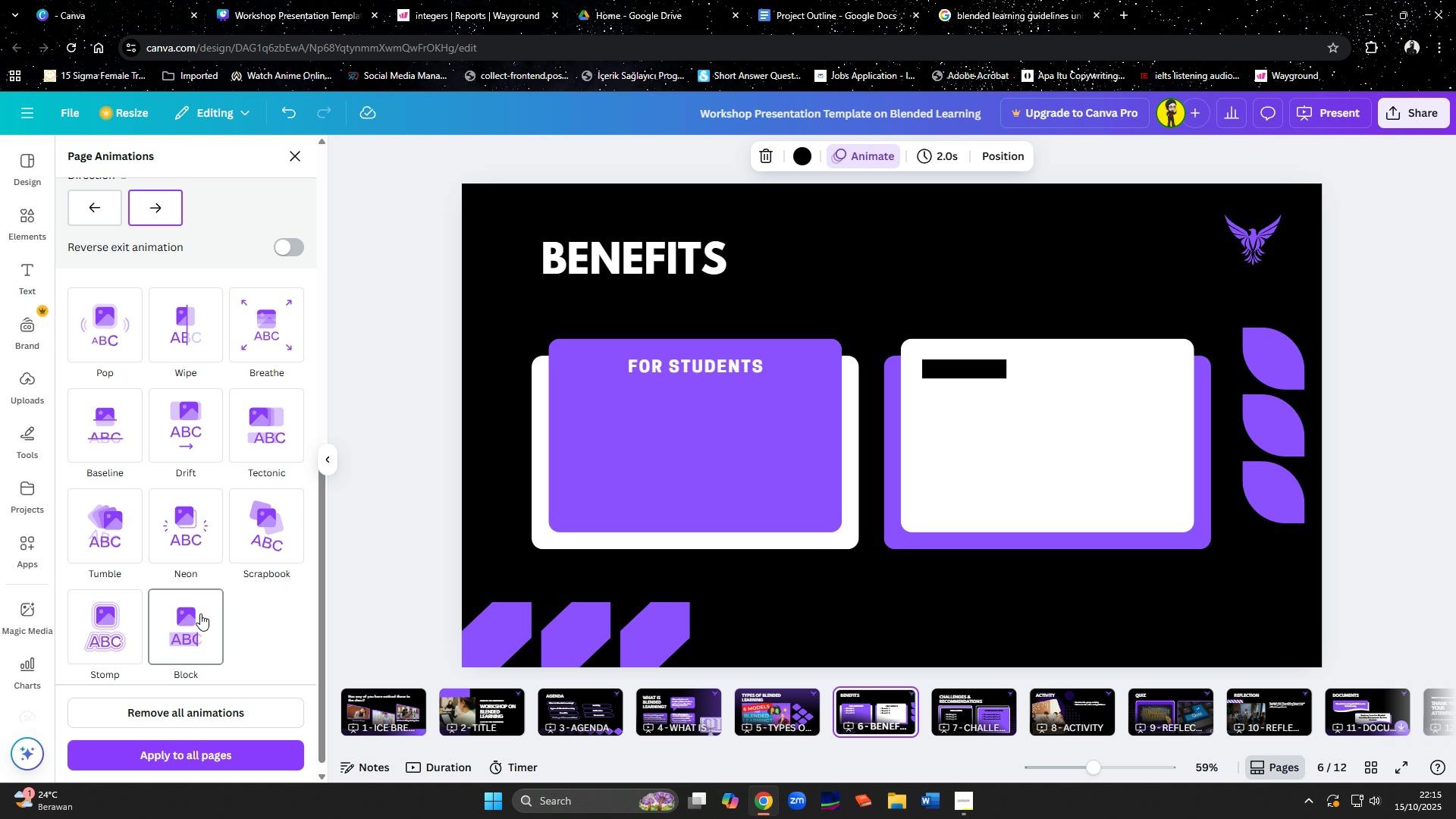 
left_click([200, 613])
 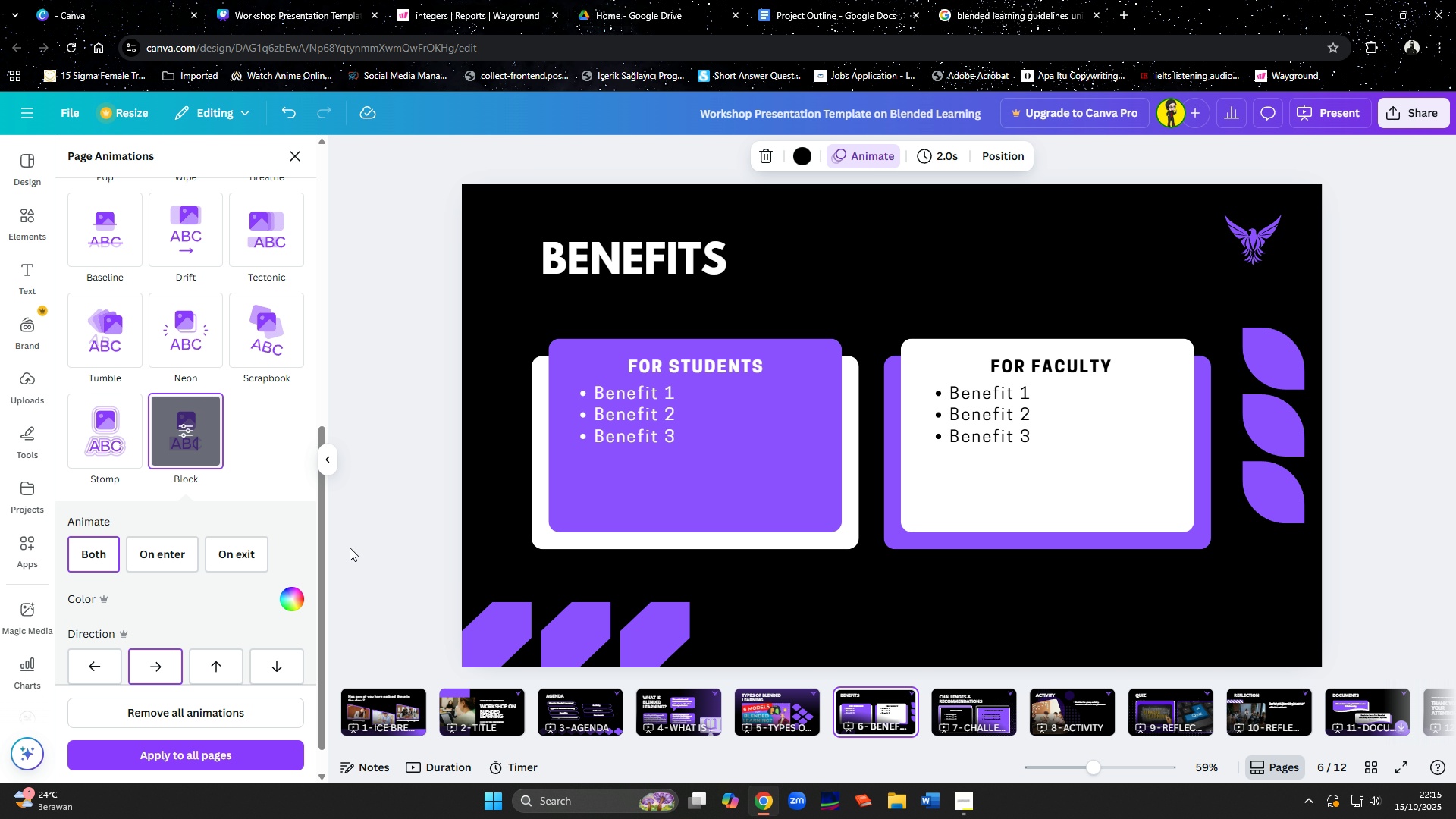 
scroll: coordinate [197, 438], scroll_direction: up, amount: 2.0
 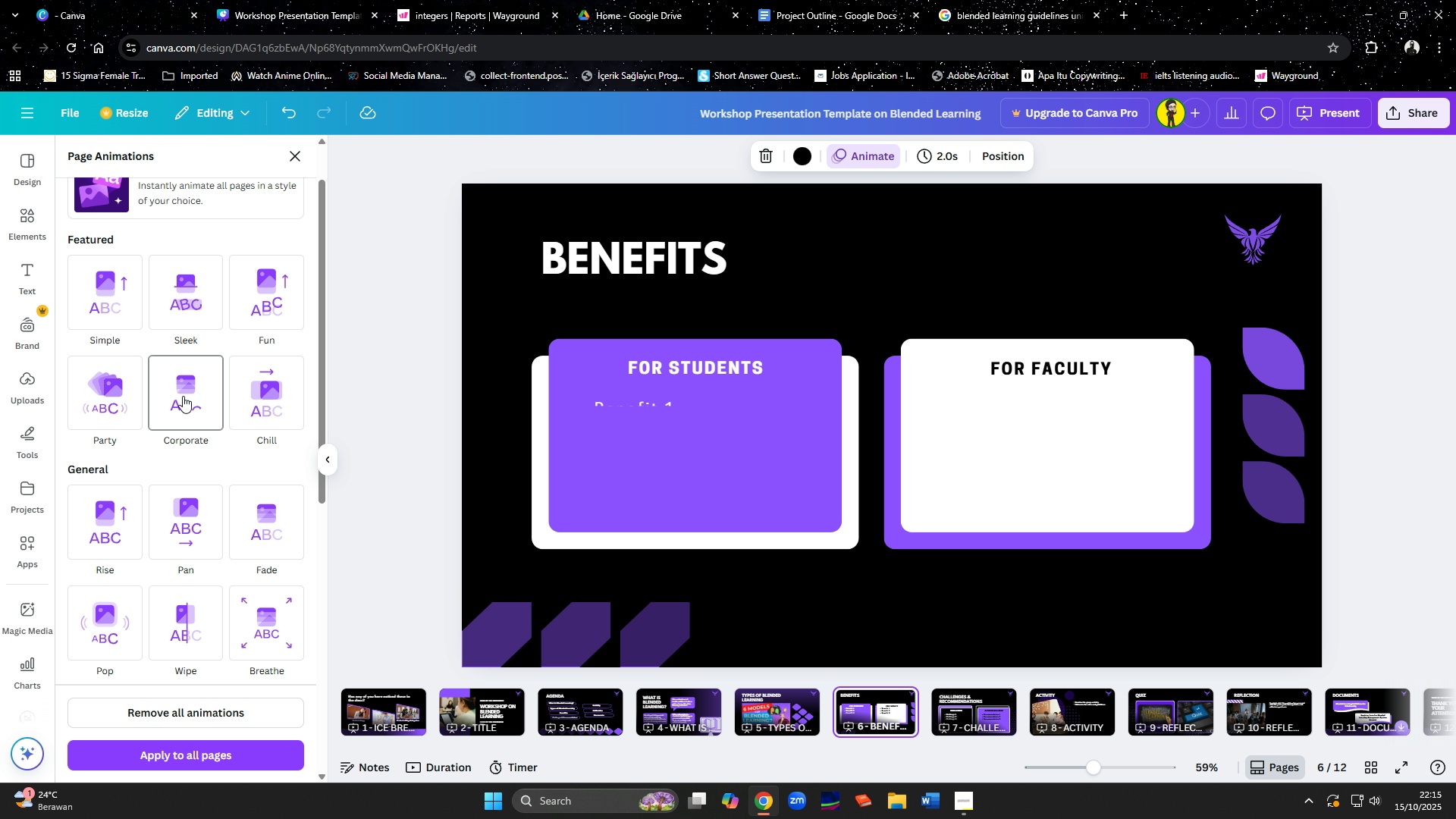 
left_click([183, 396])
 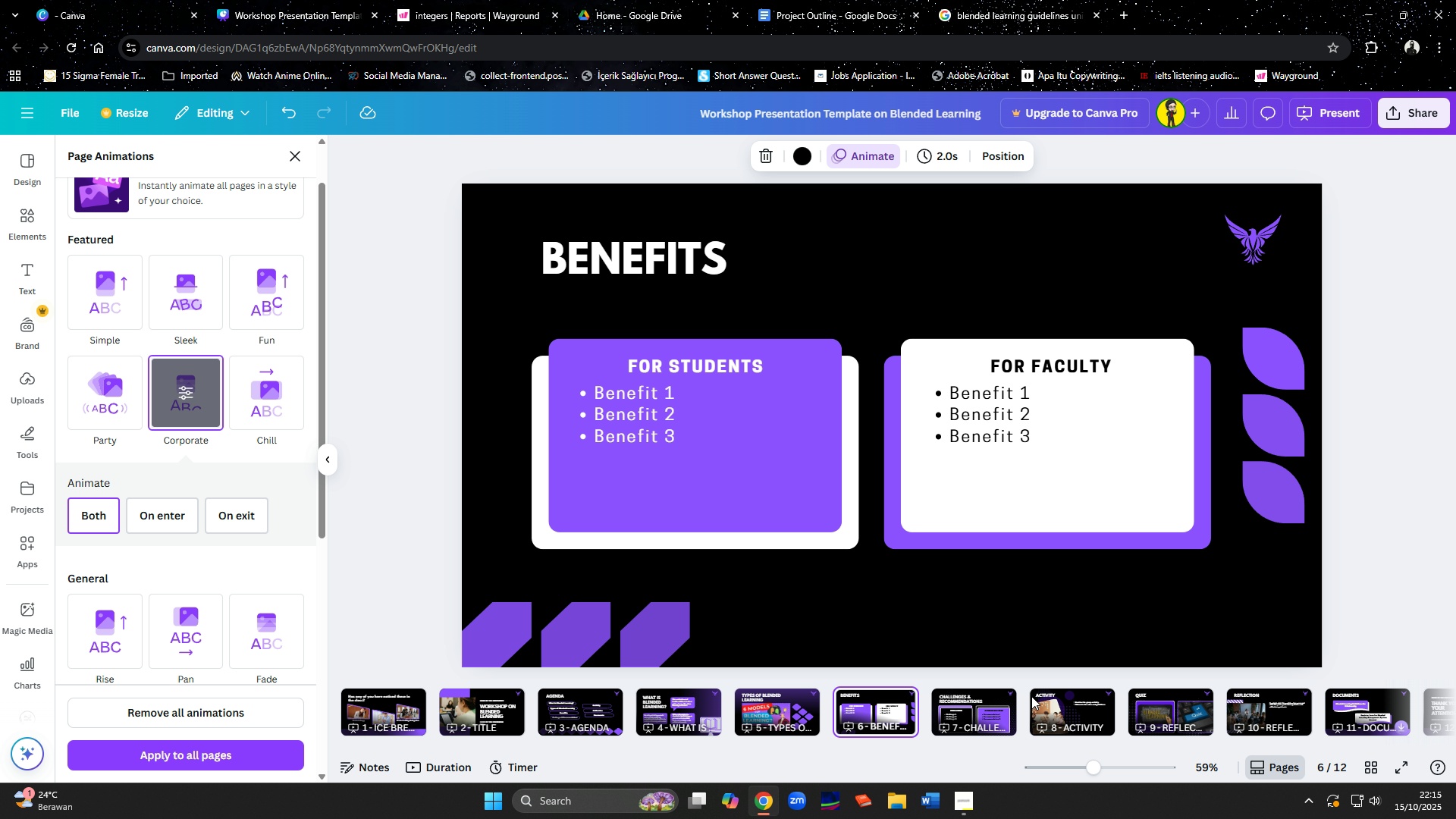 
left_click([1090, 715])
 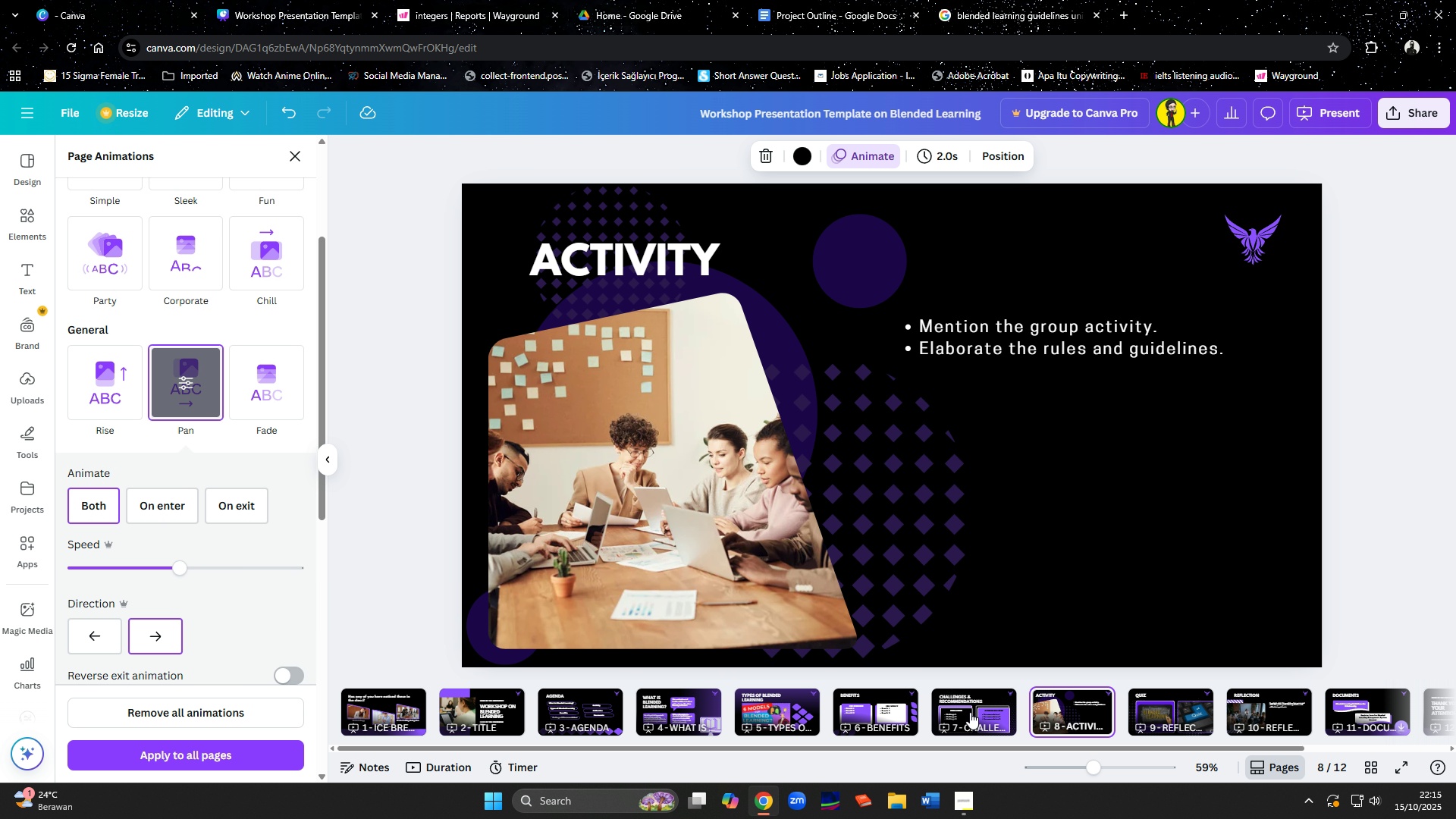 
left_click([970, 712])
 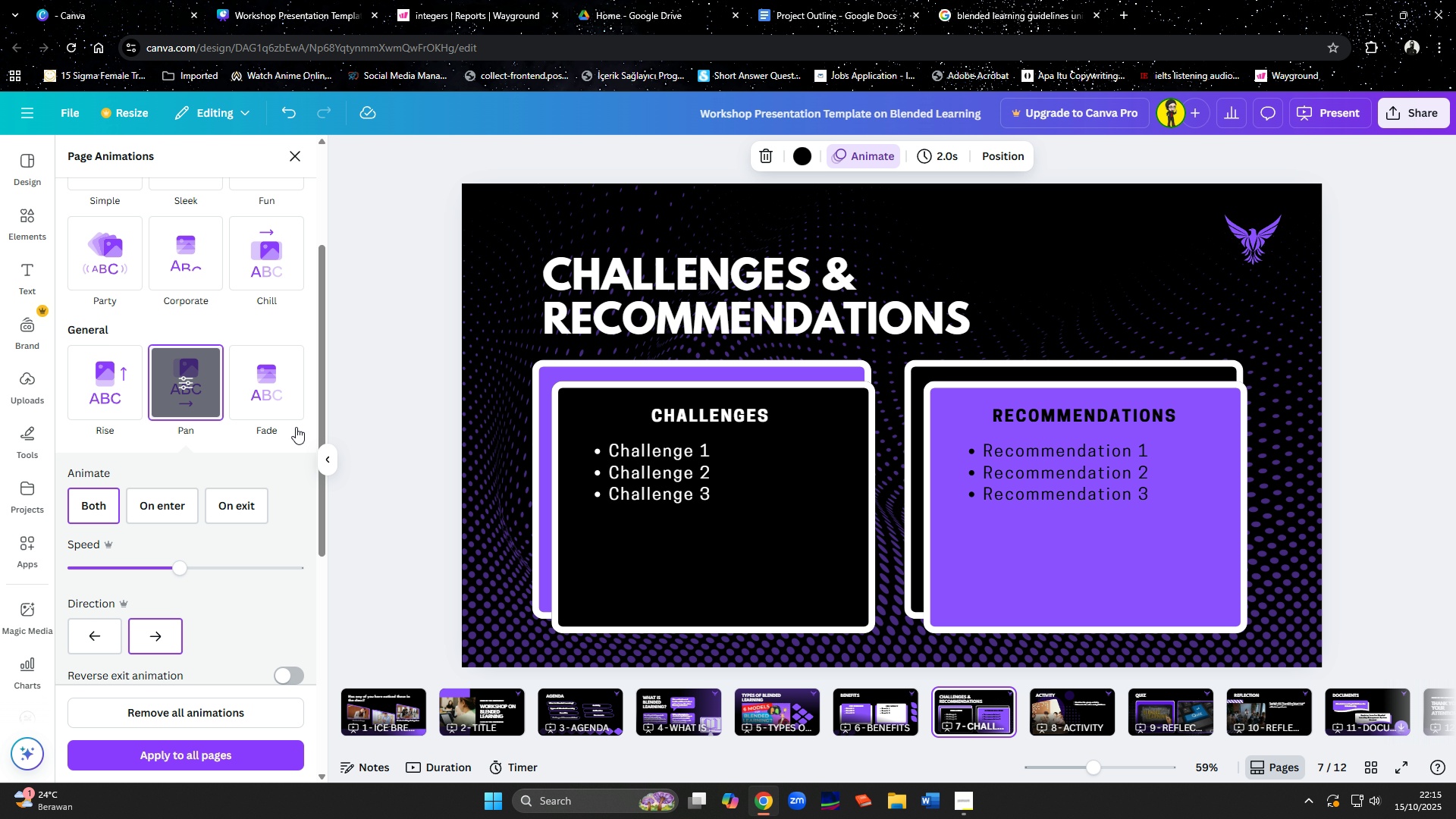 
scroll: coordinate [249, 380], scroll_direction: up, amount: 2.0
 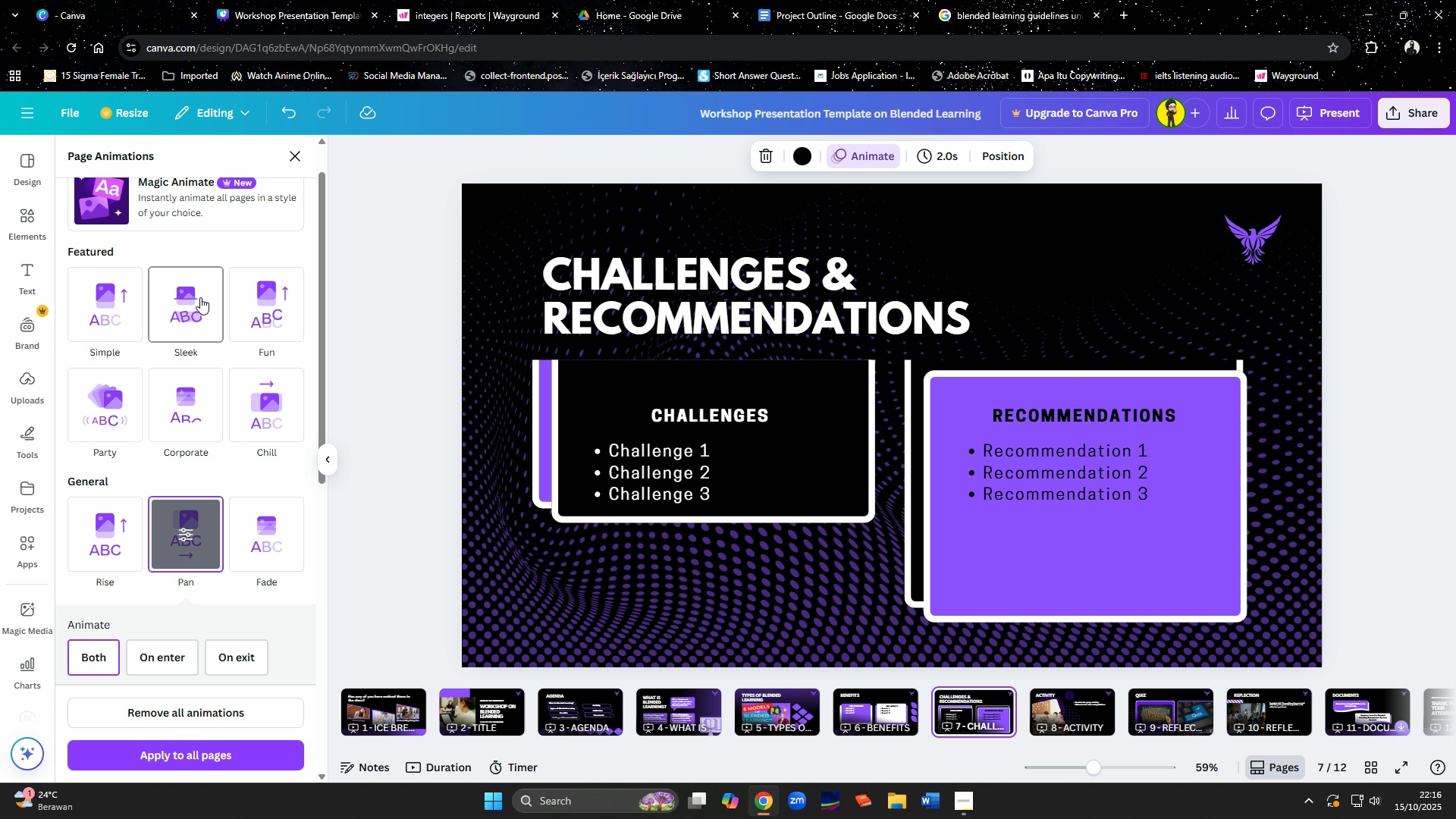 
left_click([200, 297])
 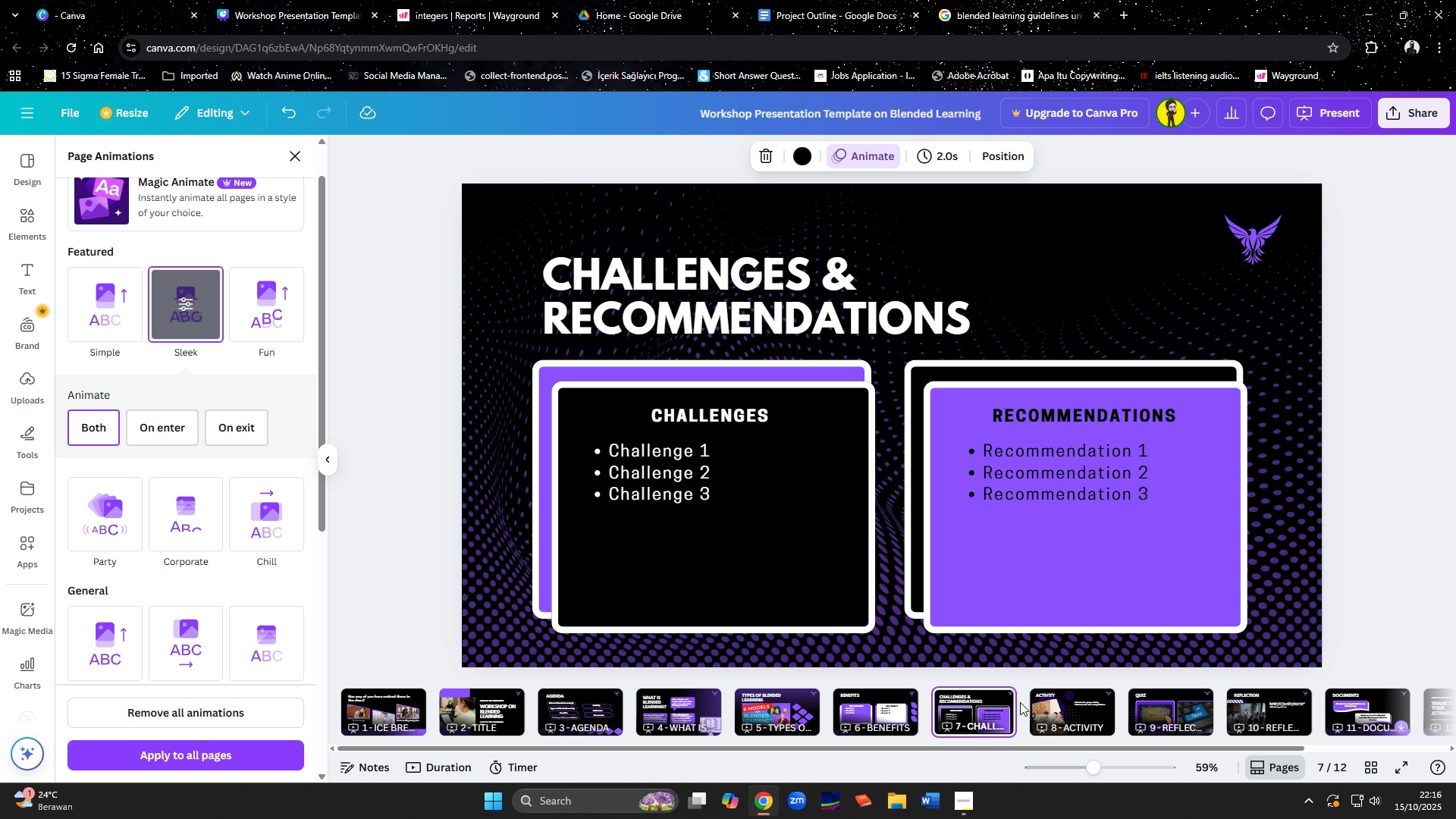 
left_click([1047, 711])
 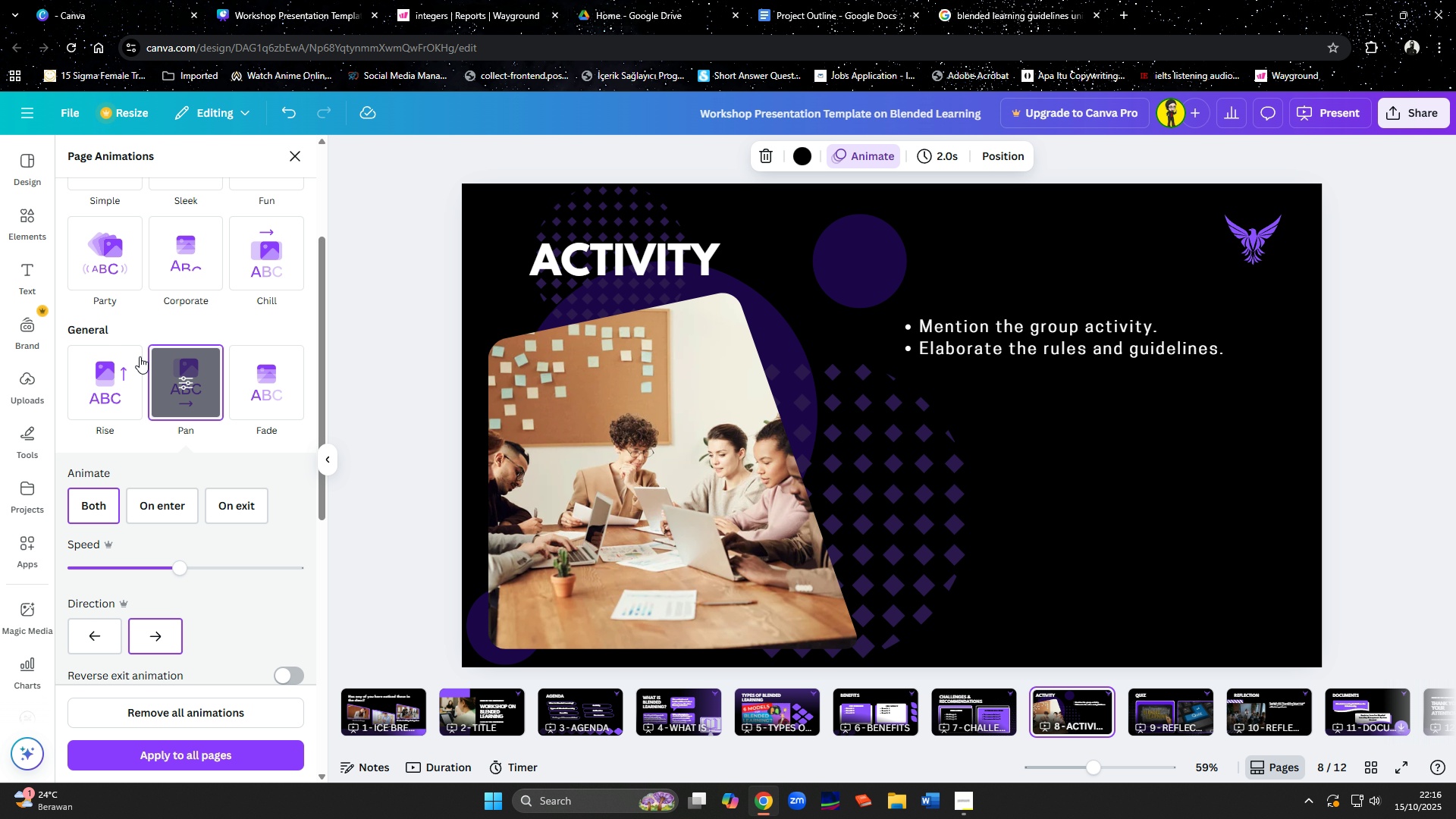 
scroll: coordinate [133, 302], scroll_direction: up, amount: 2.0
 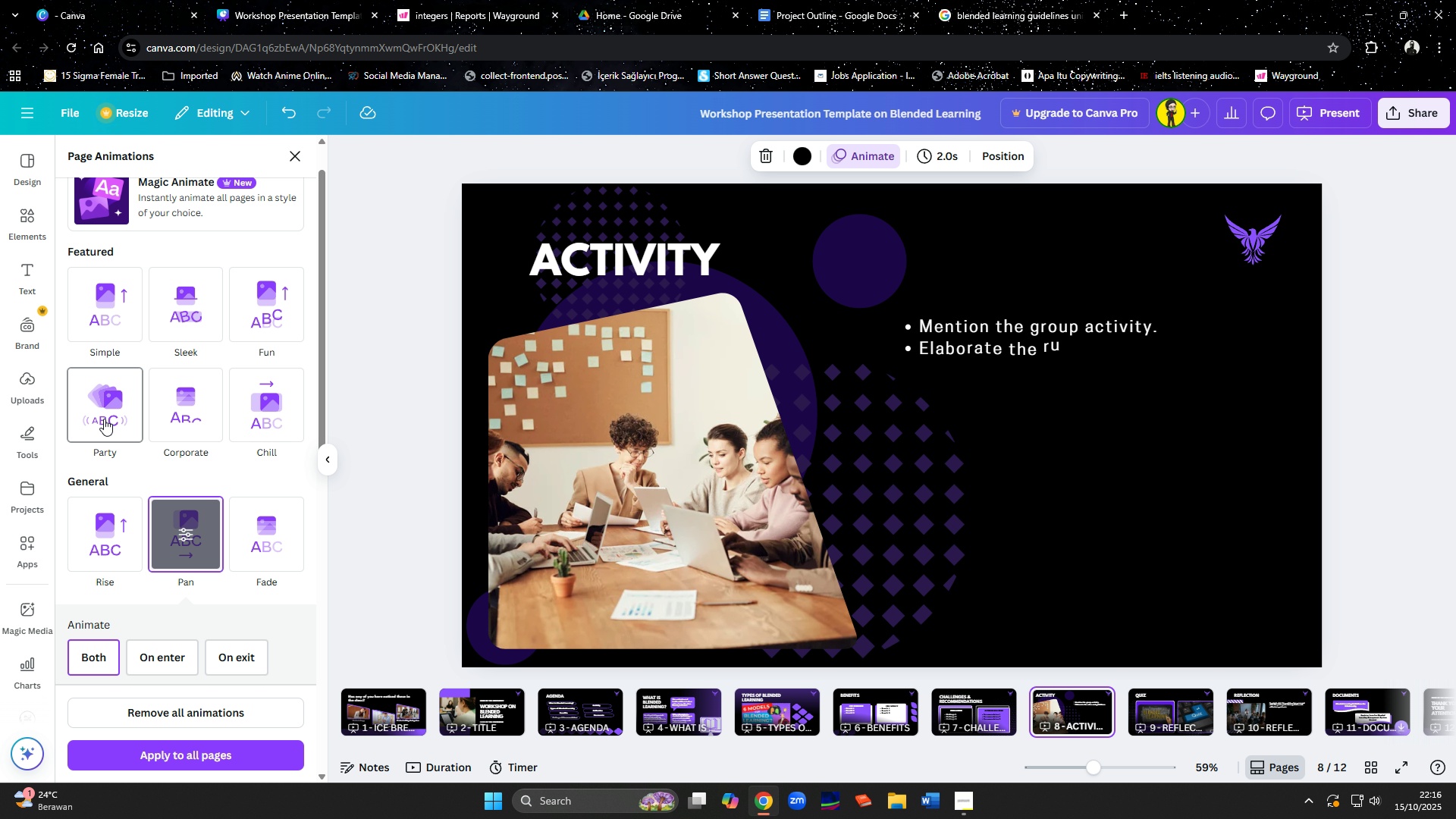 
wait(11.61)
 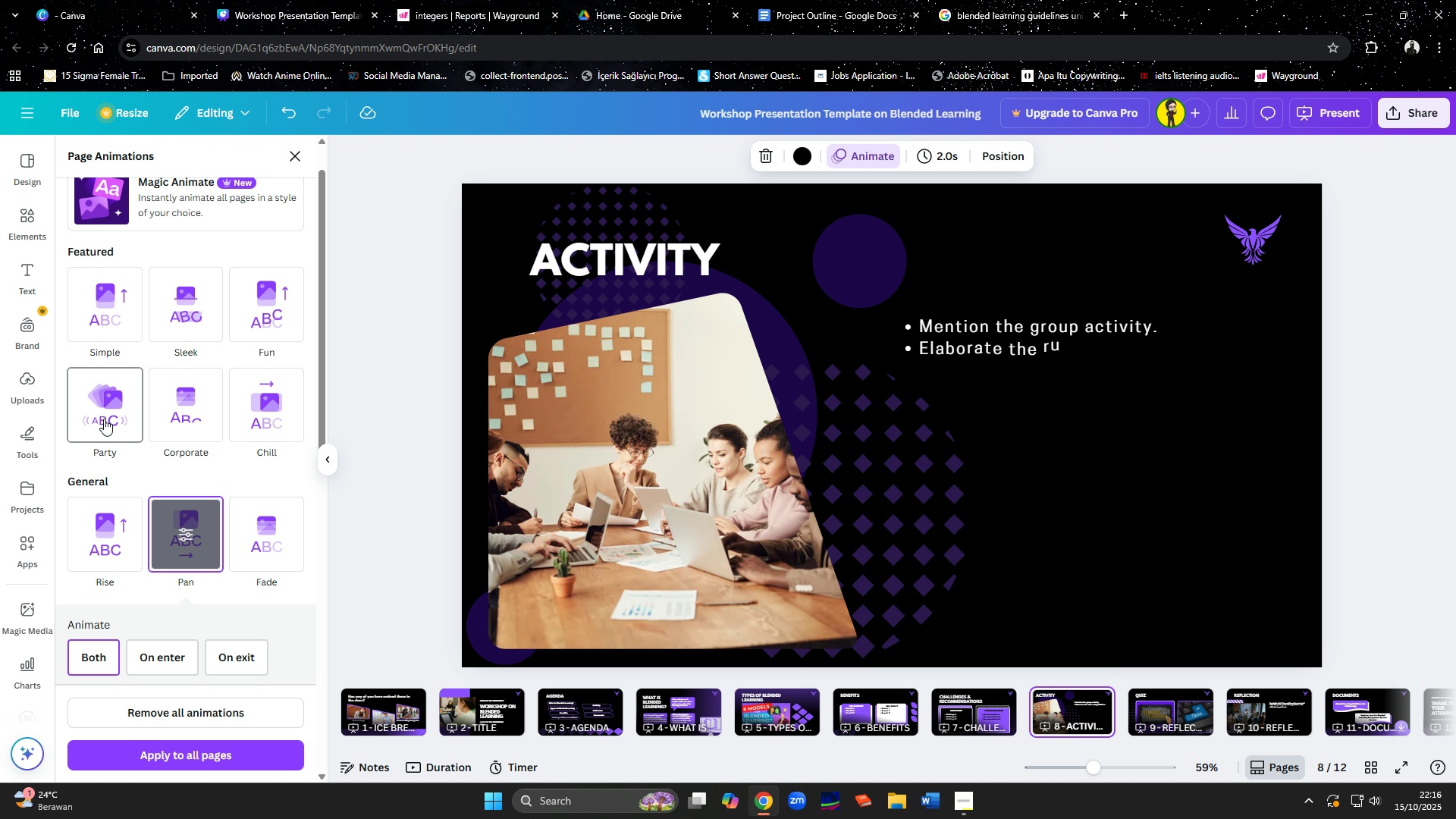 
left_click([264, 312])
 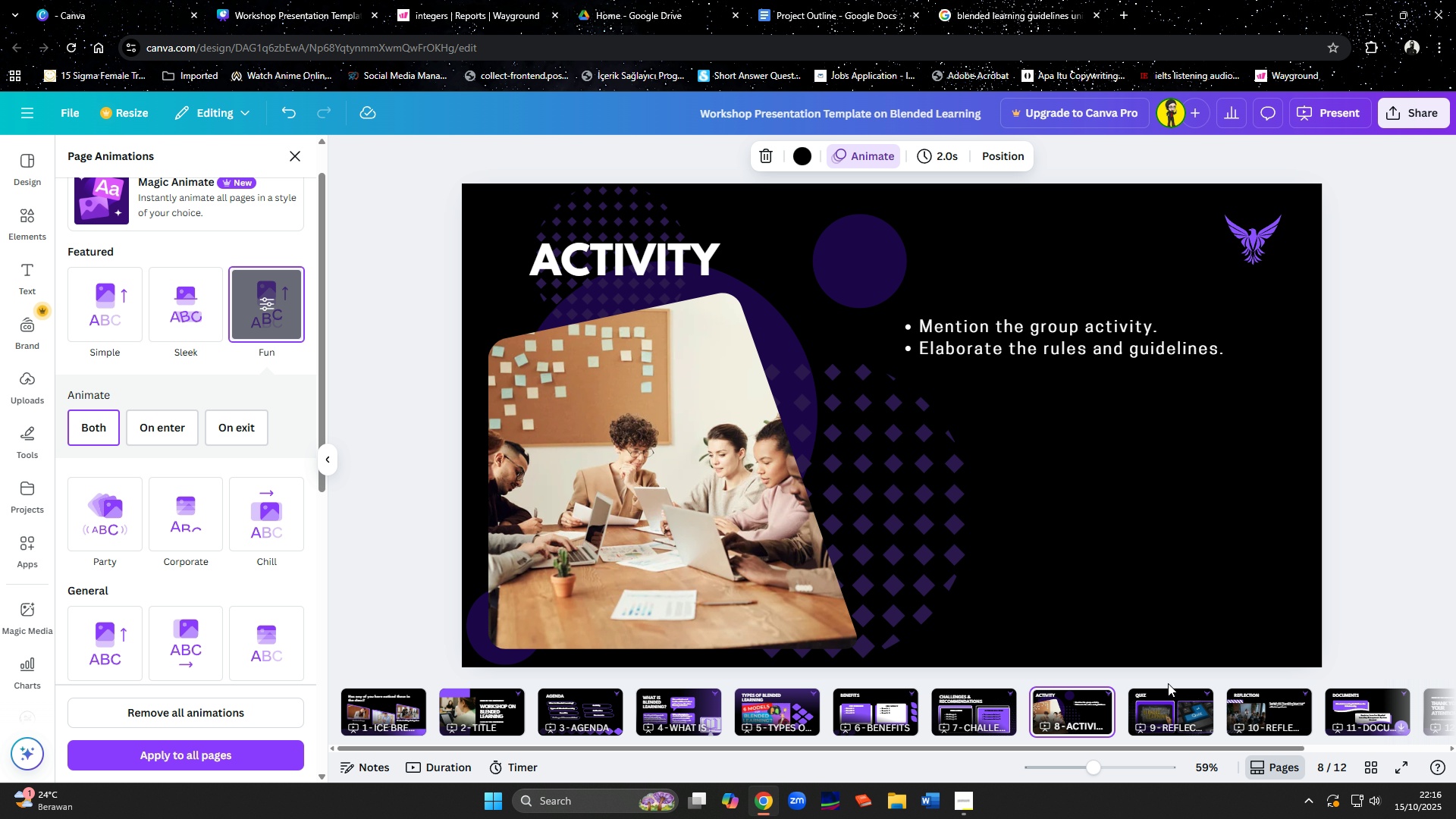 
left_click([1164, 698])
 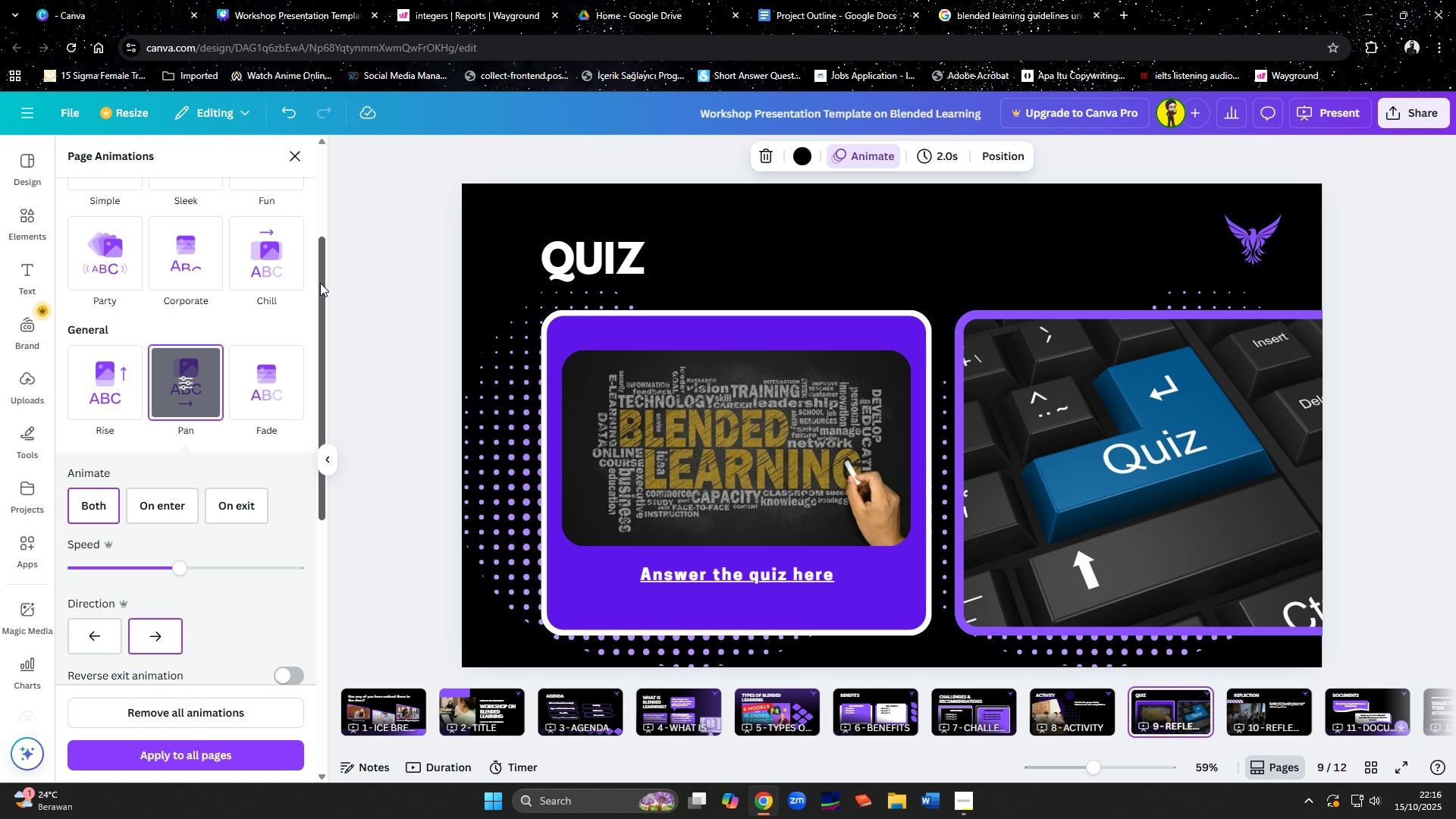 
left_click([283, 240])
 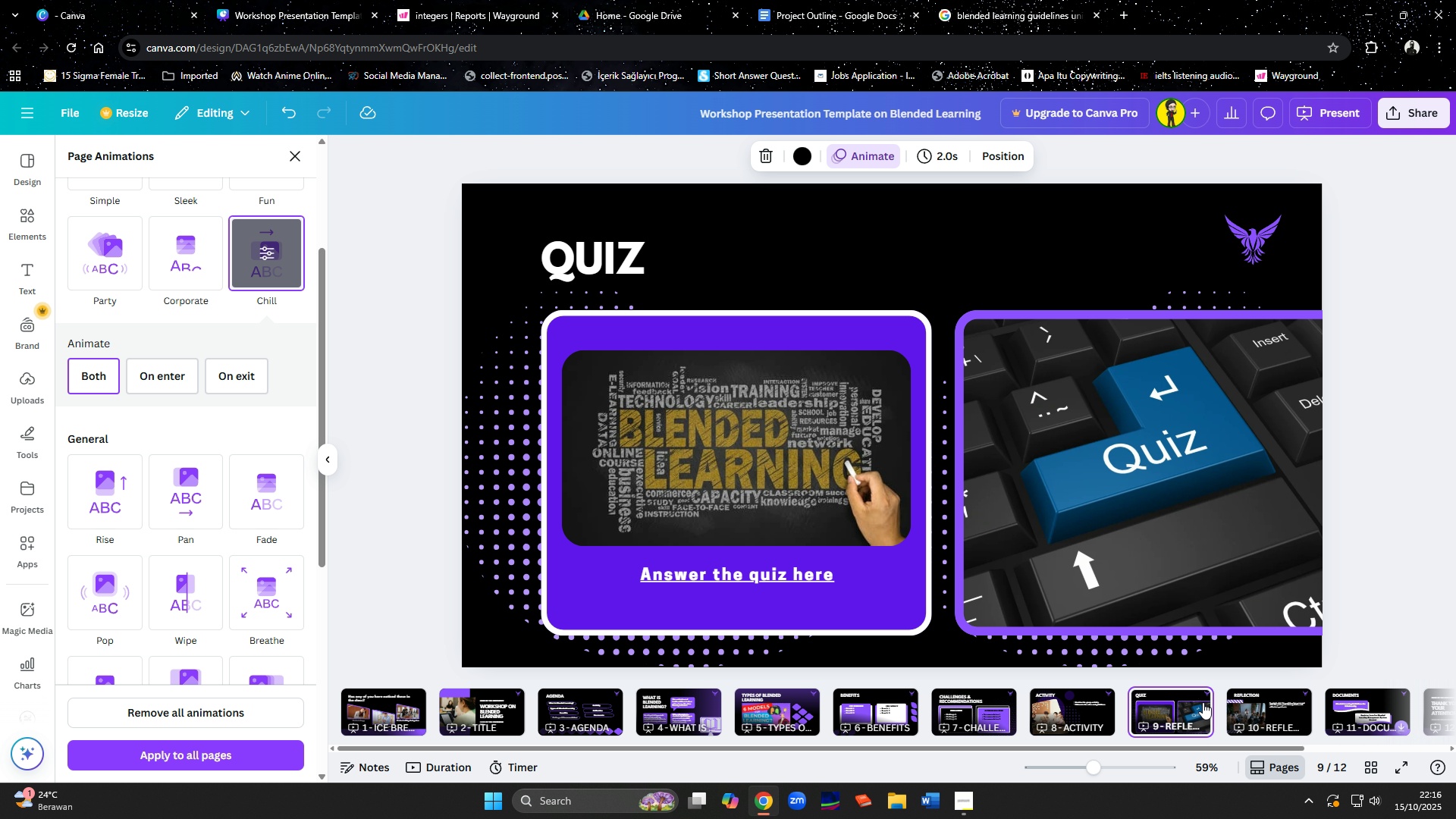 
wait(8.35)
 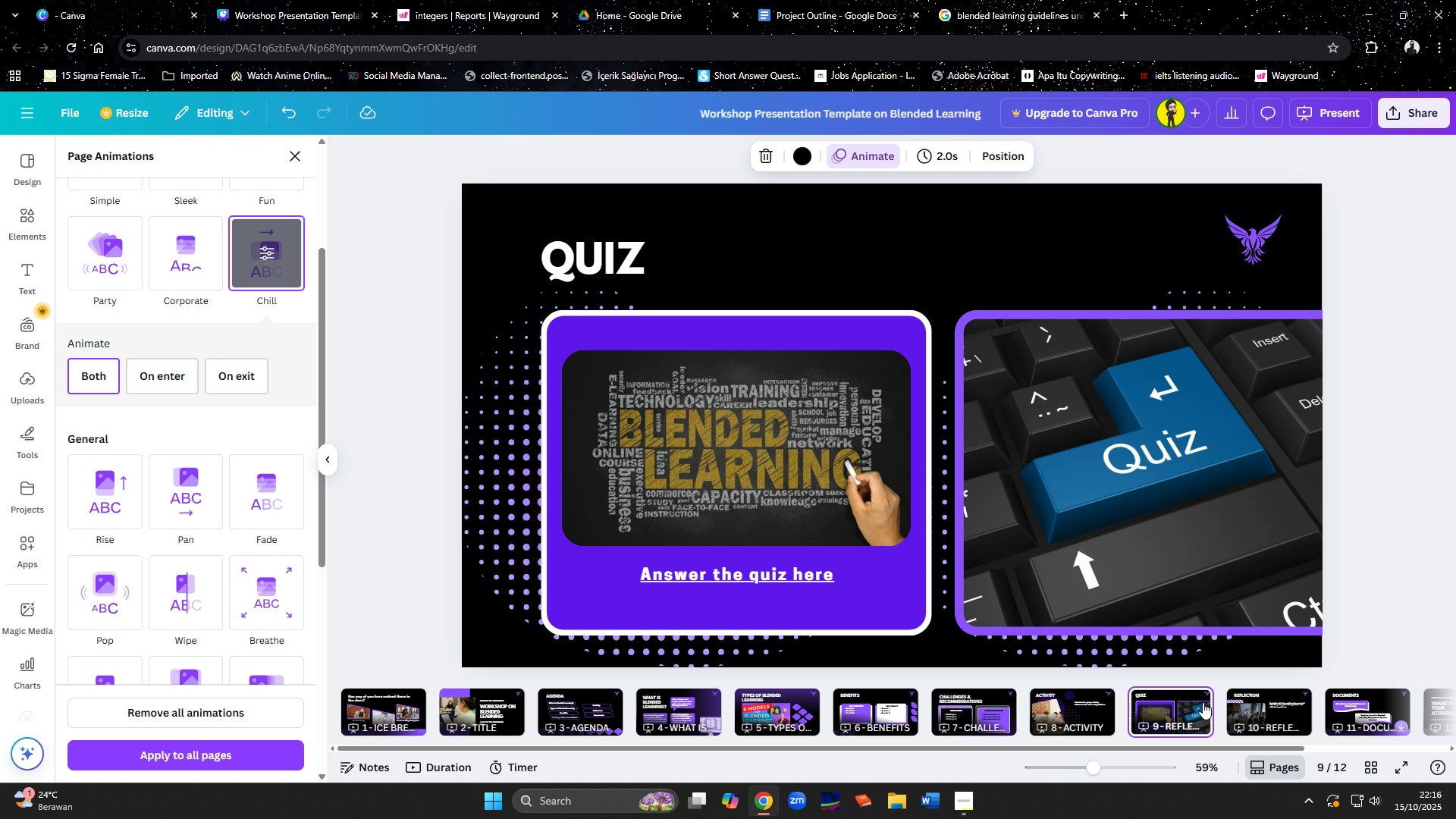 
left_click([1193, 694])
 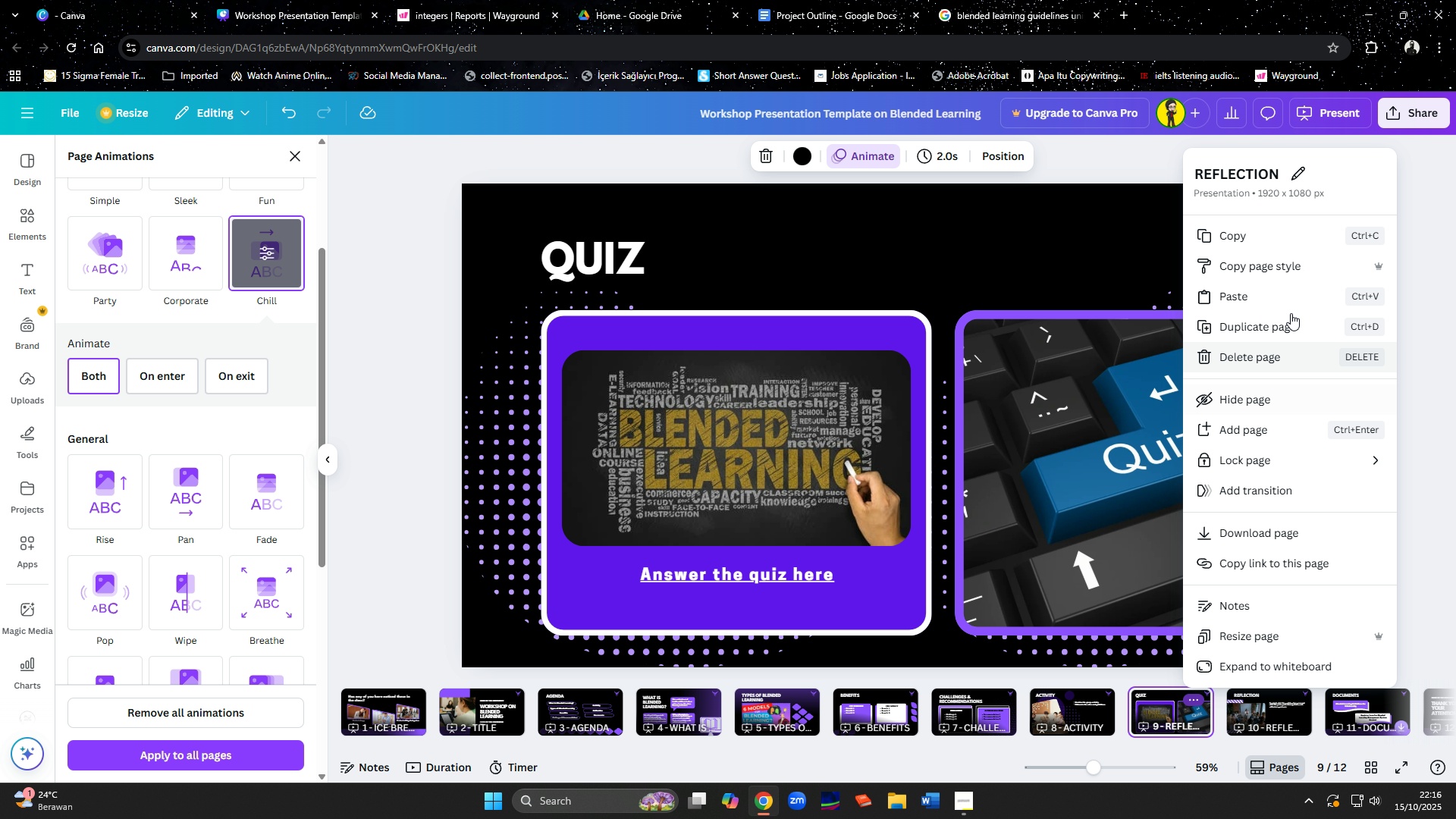 
left_click([1270, 175])
 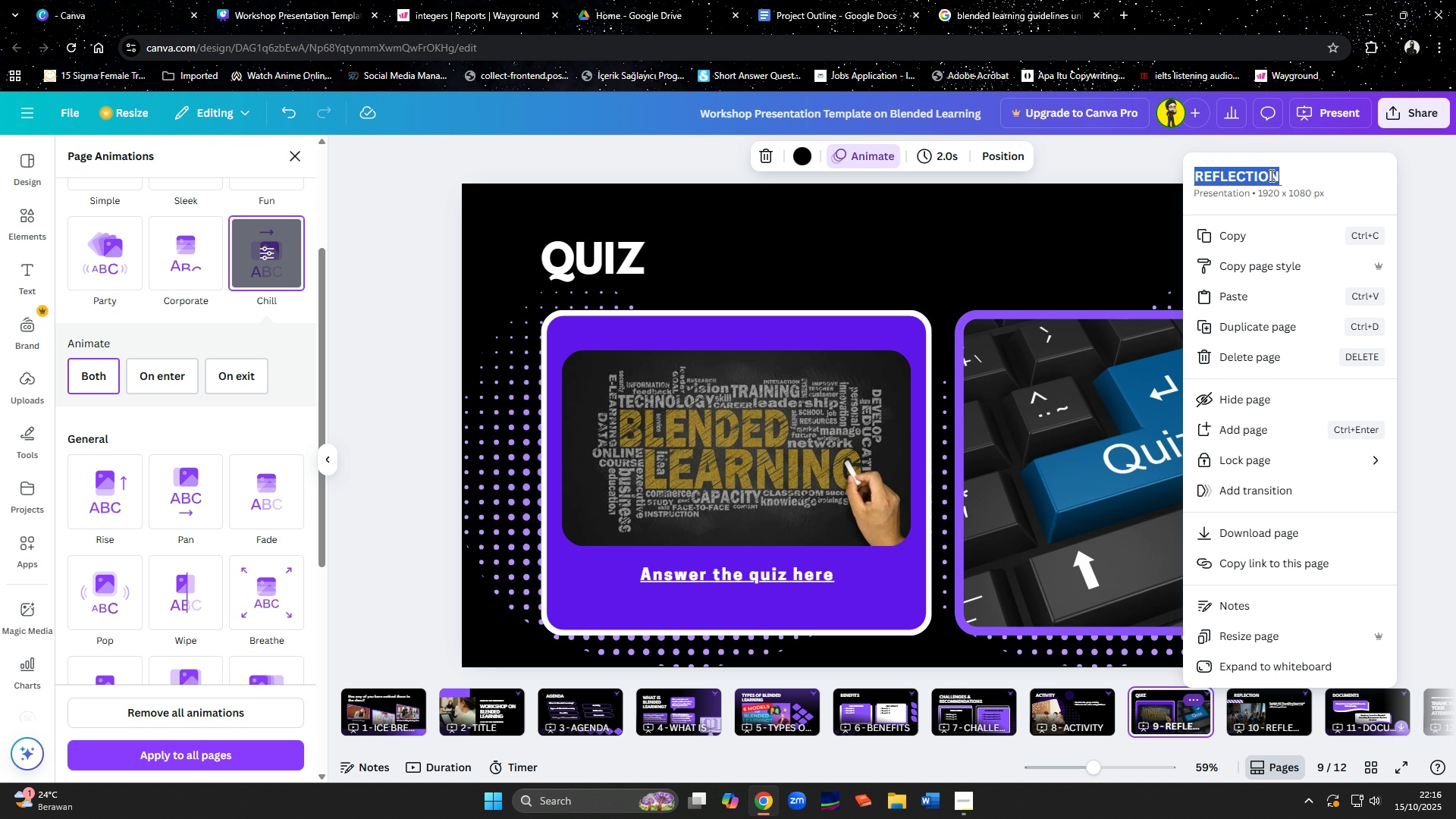 
type(QUIZ)
 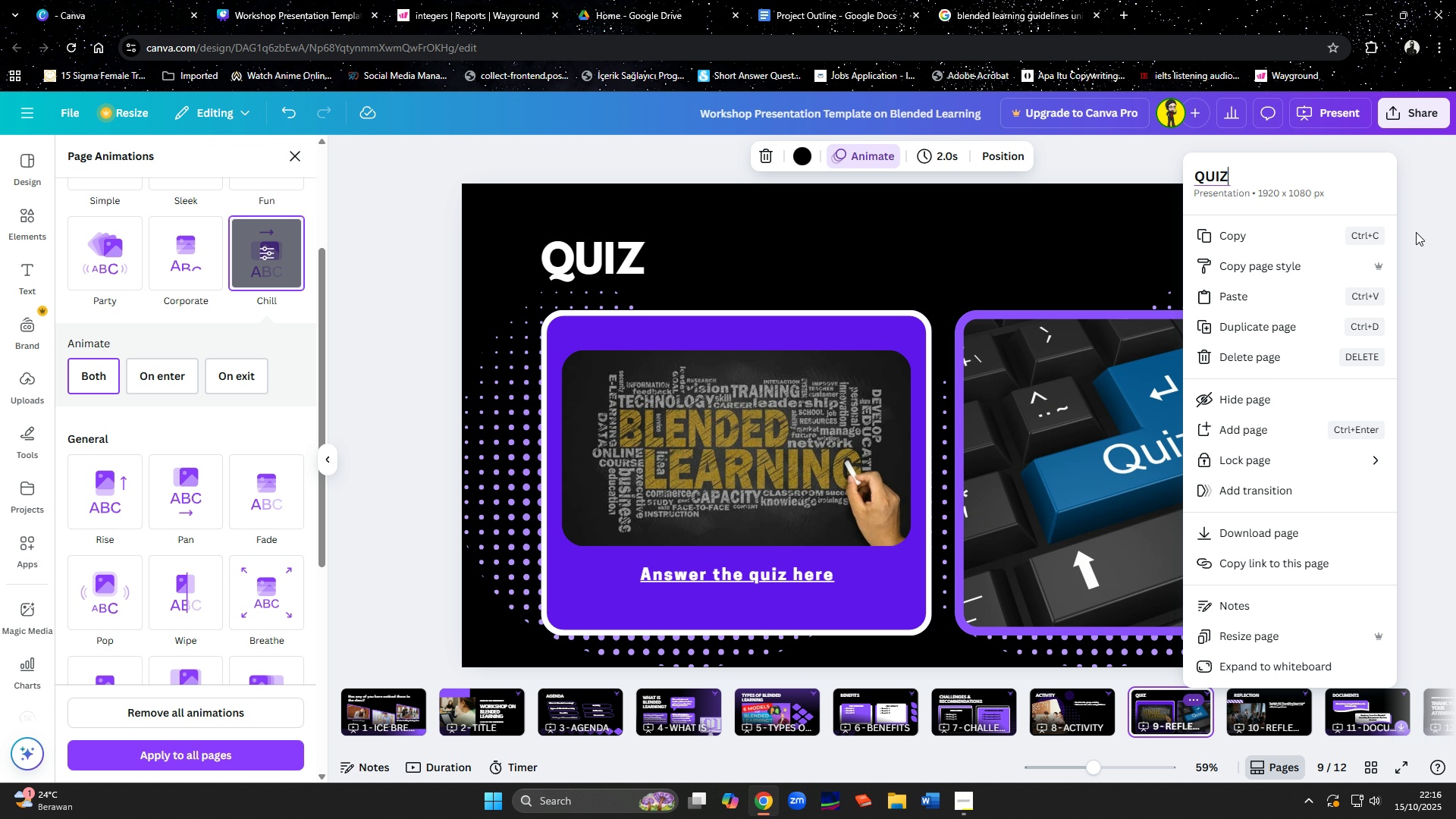 
left_click([1455, 245])
 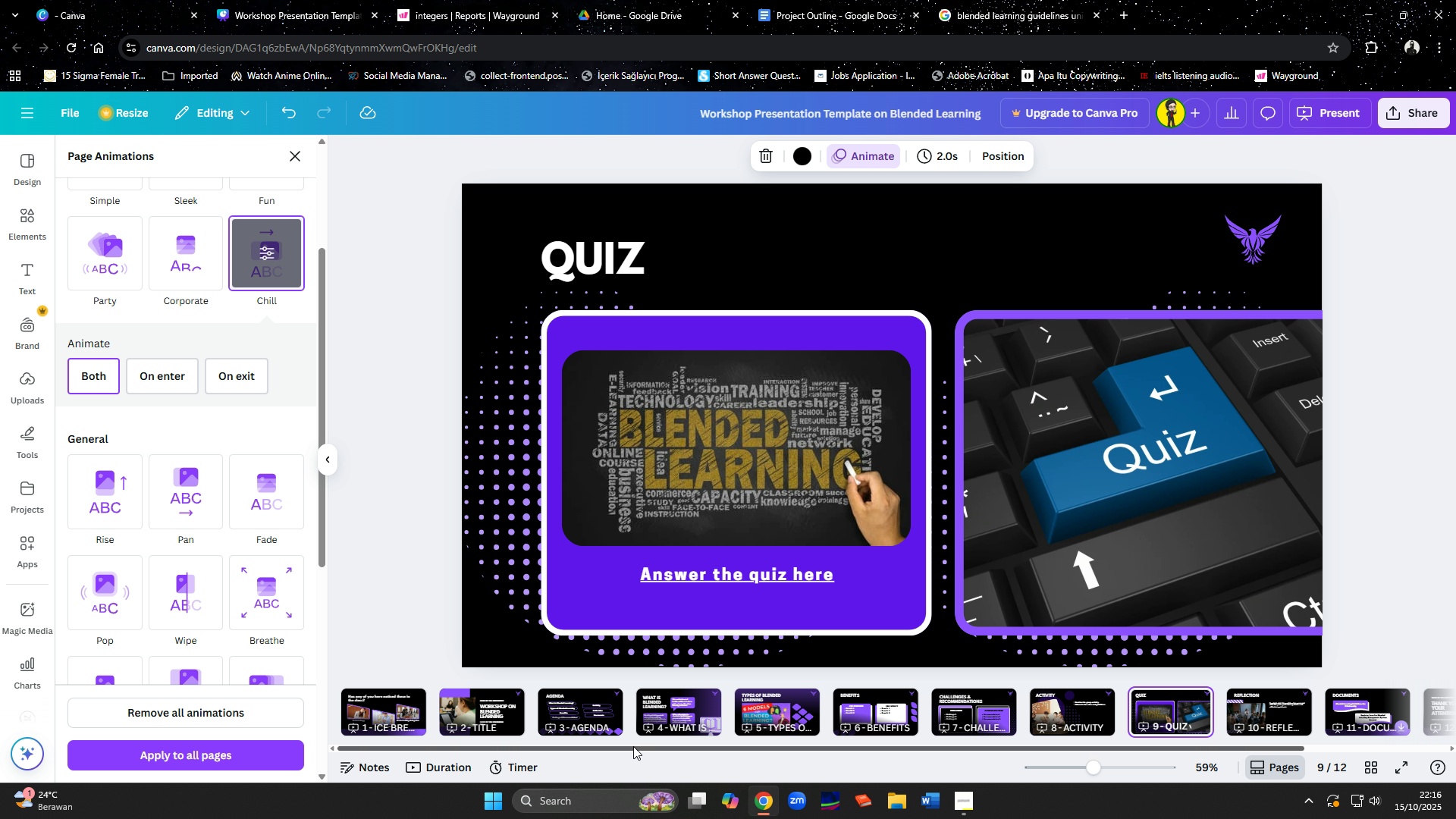 
left_click([570, 704])
 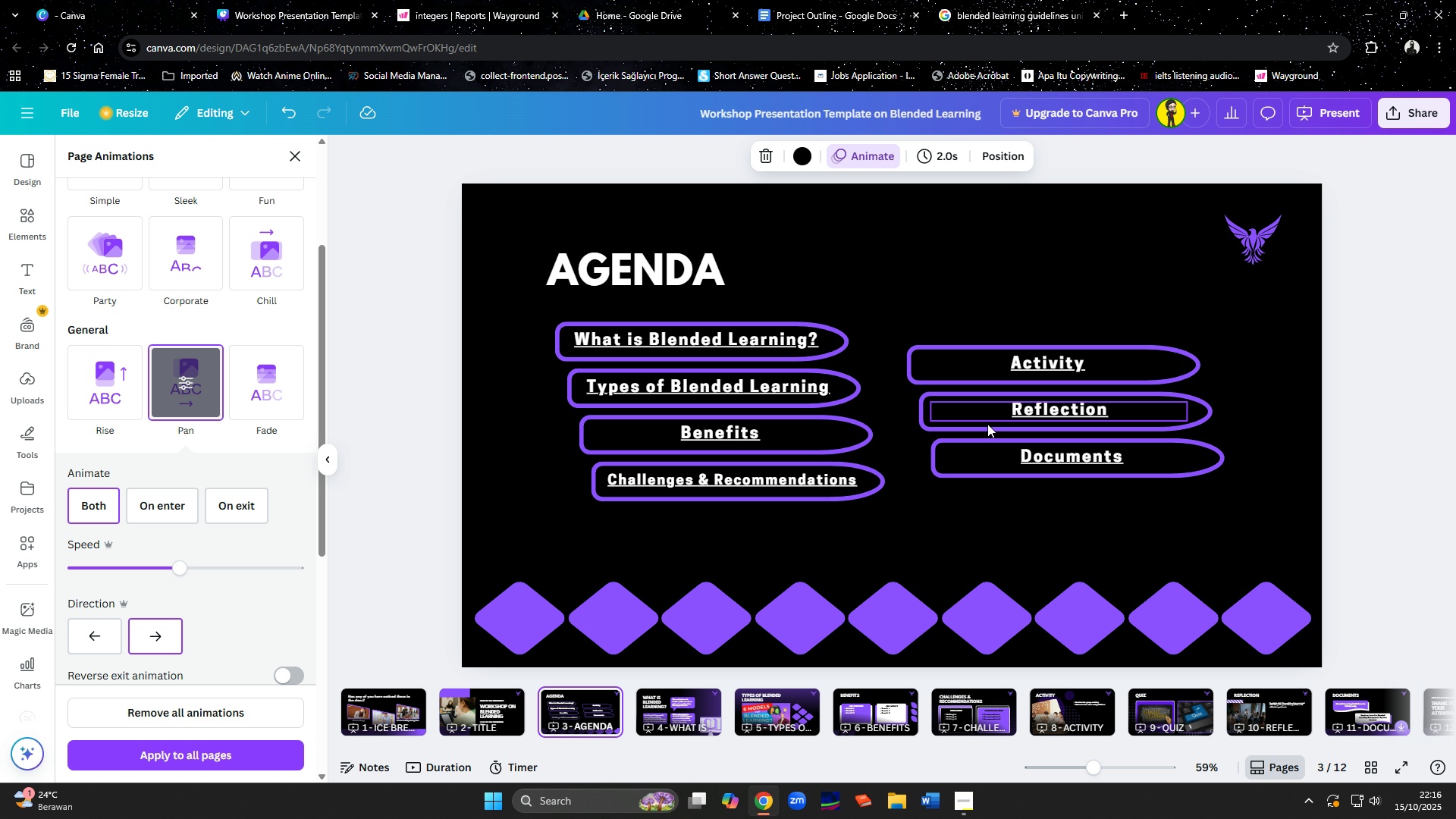 
left_click([981, 416])
 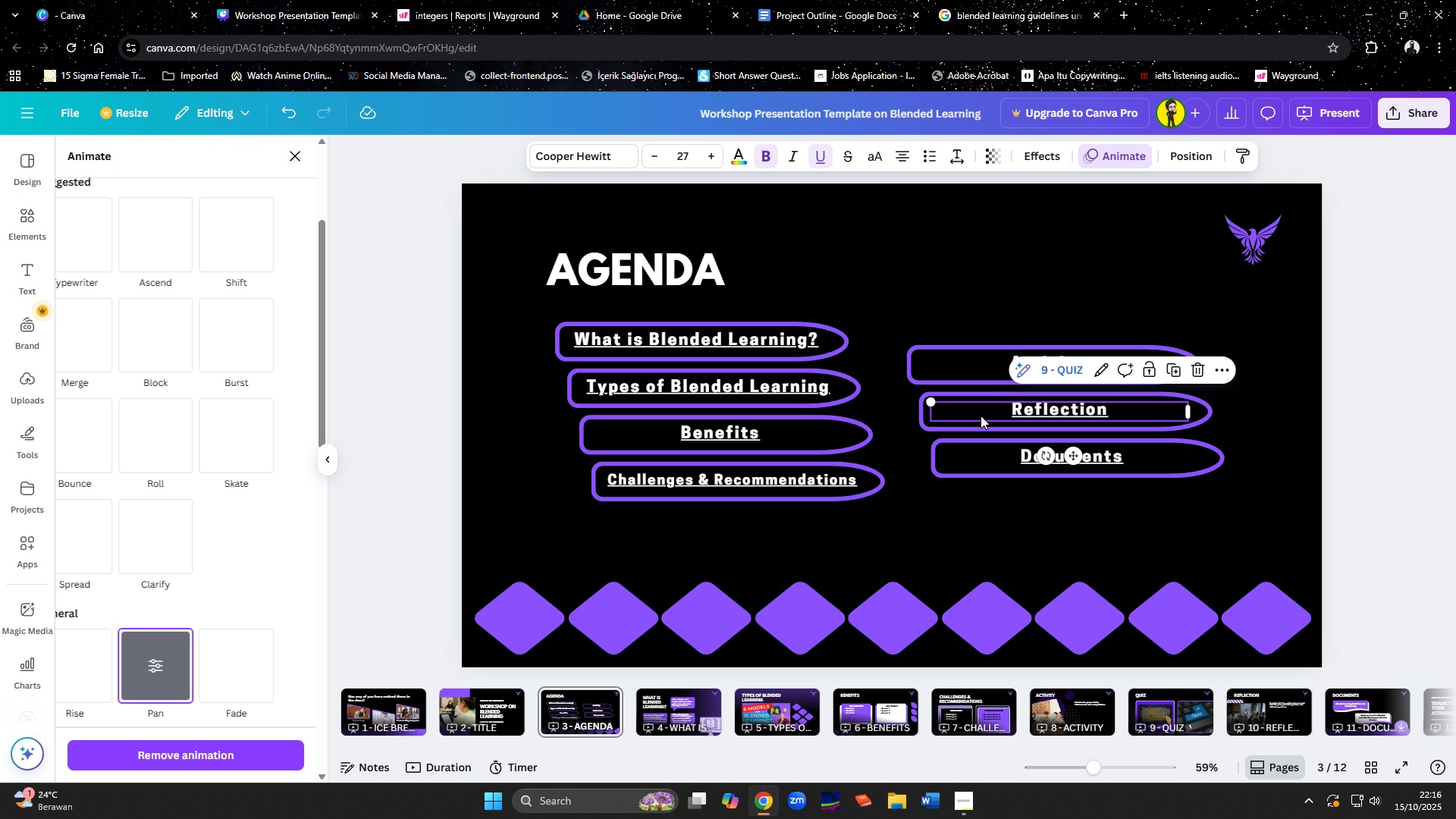 
hold_key(key=ShiftLeft, duration=1.53)
left_click([978, 428])
 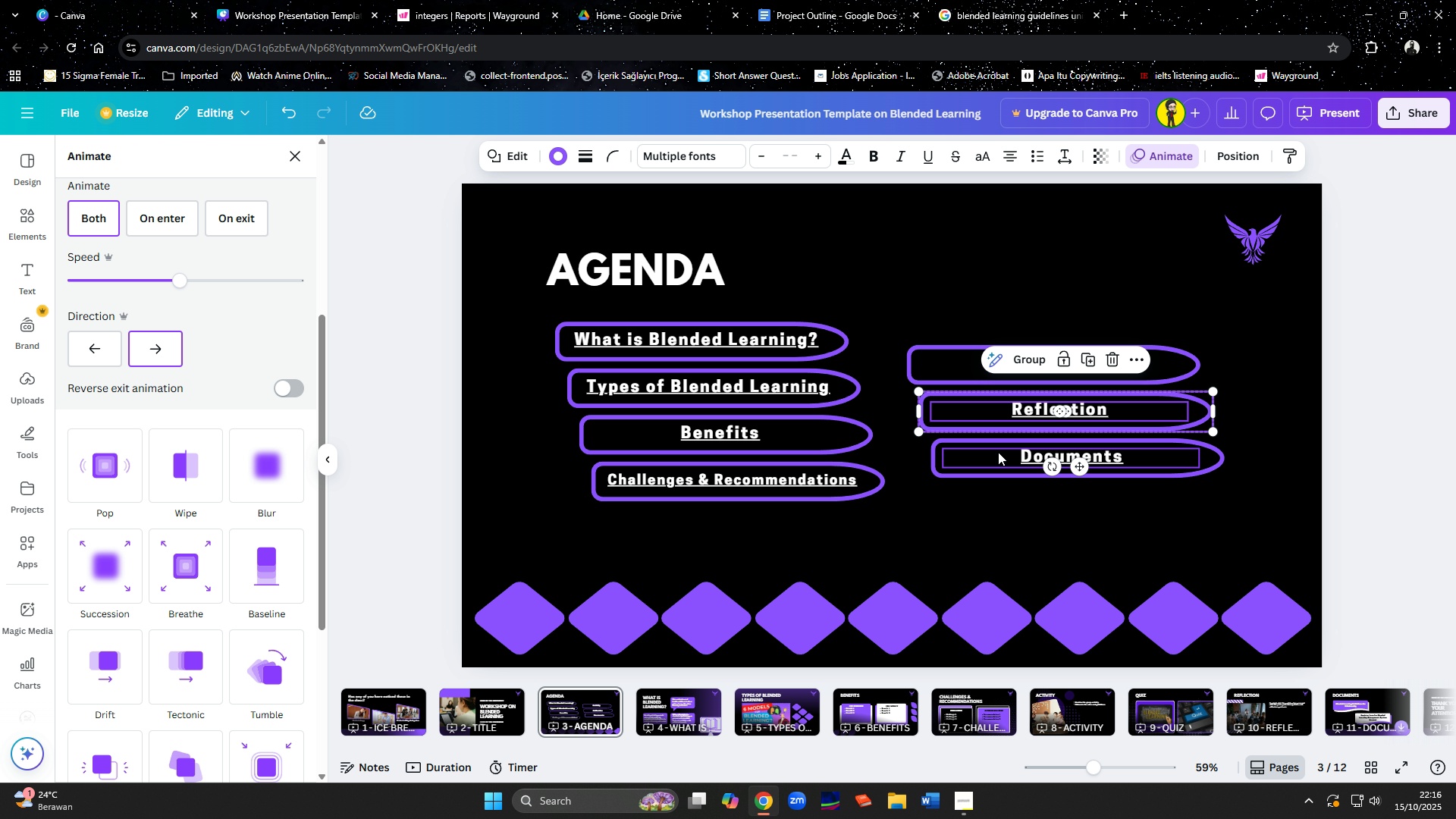 
left_click([998, 452])
 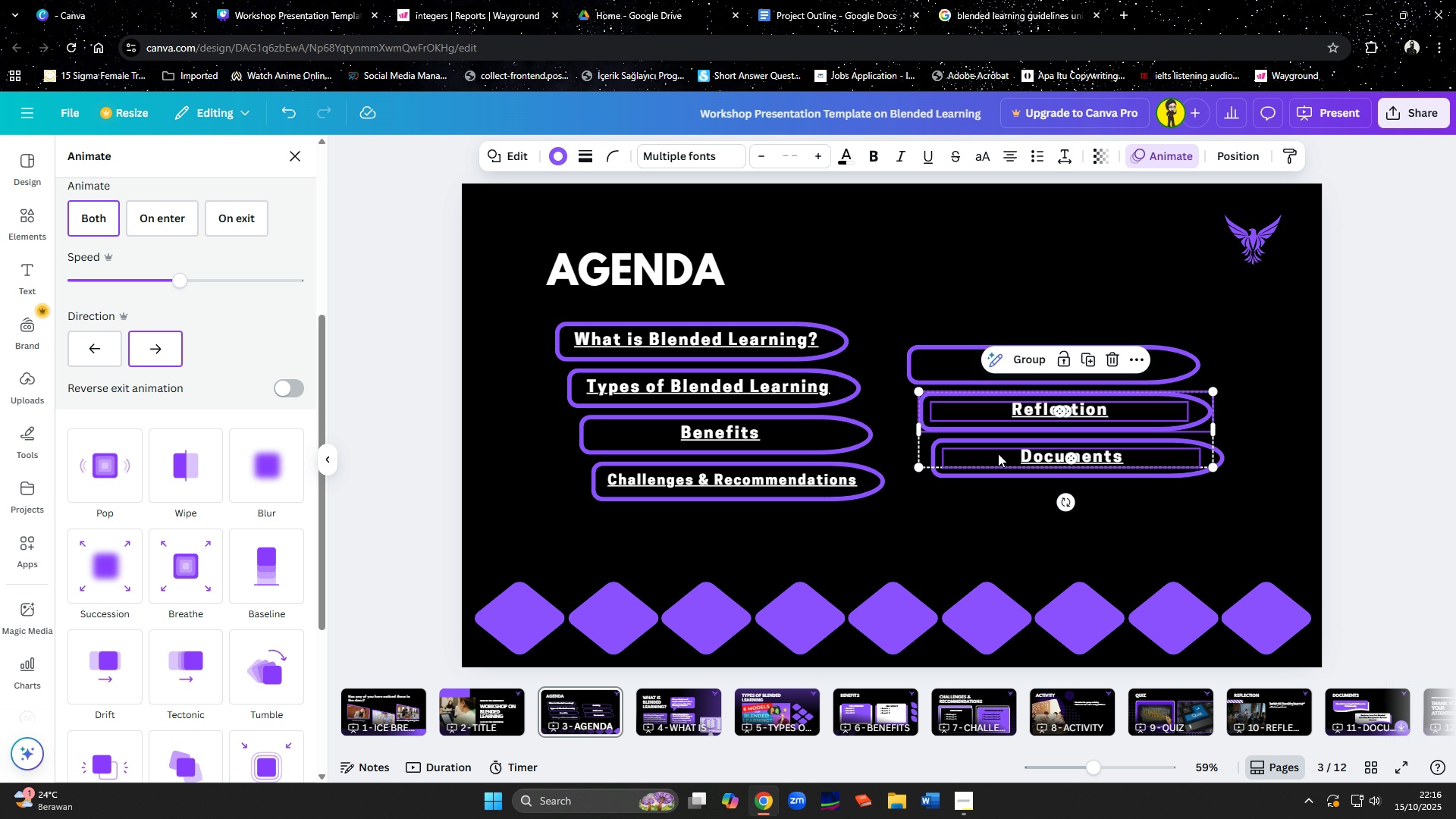 
hold_key(key=ShiftLeft, duration=0.77)
 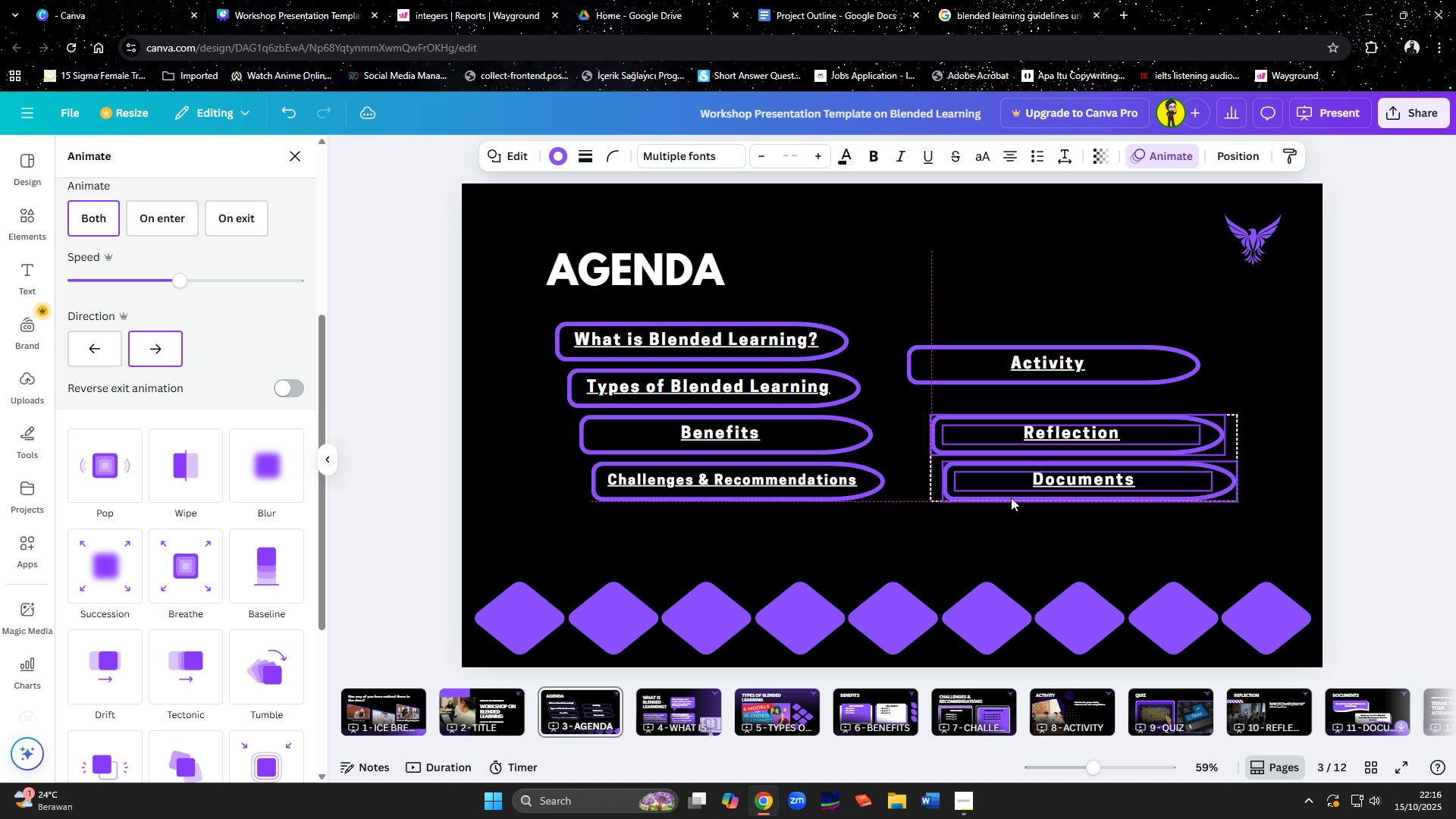 
left_click([977, 375])
 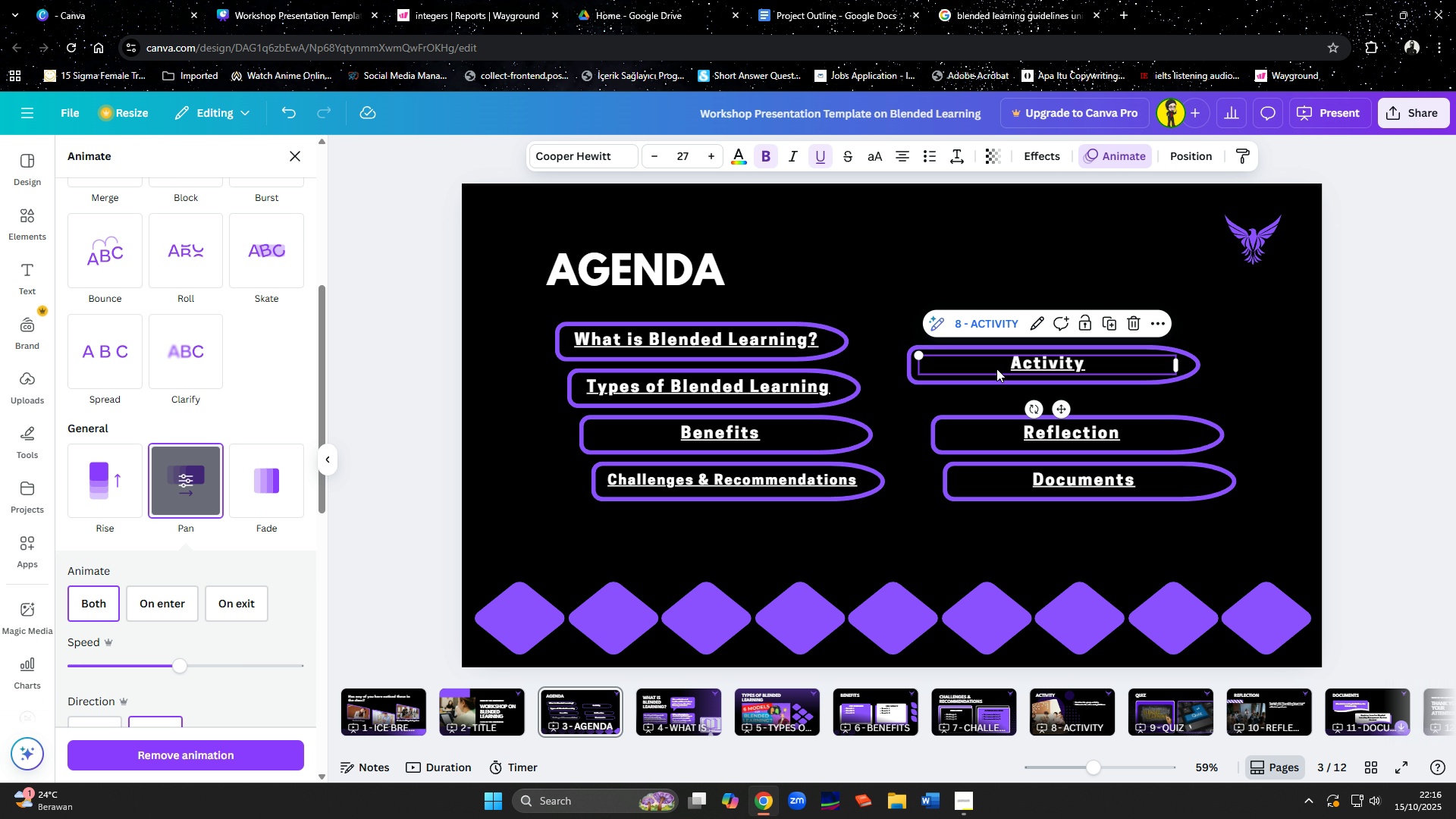 
hold_key(key=ShiftLeft, duration=0.86)
 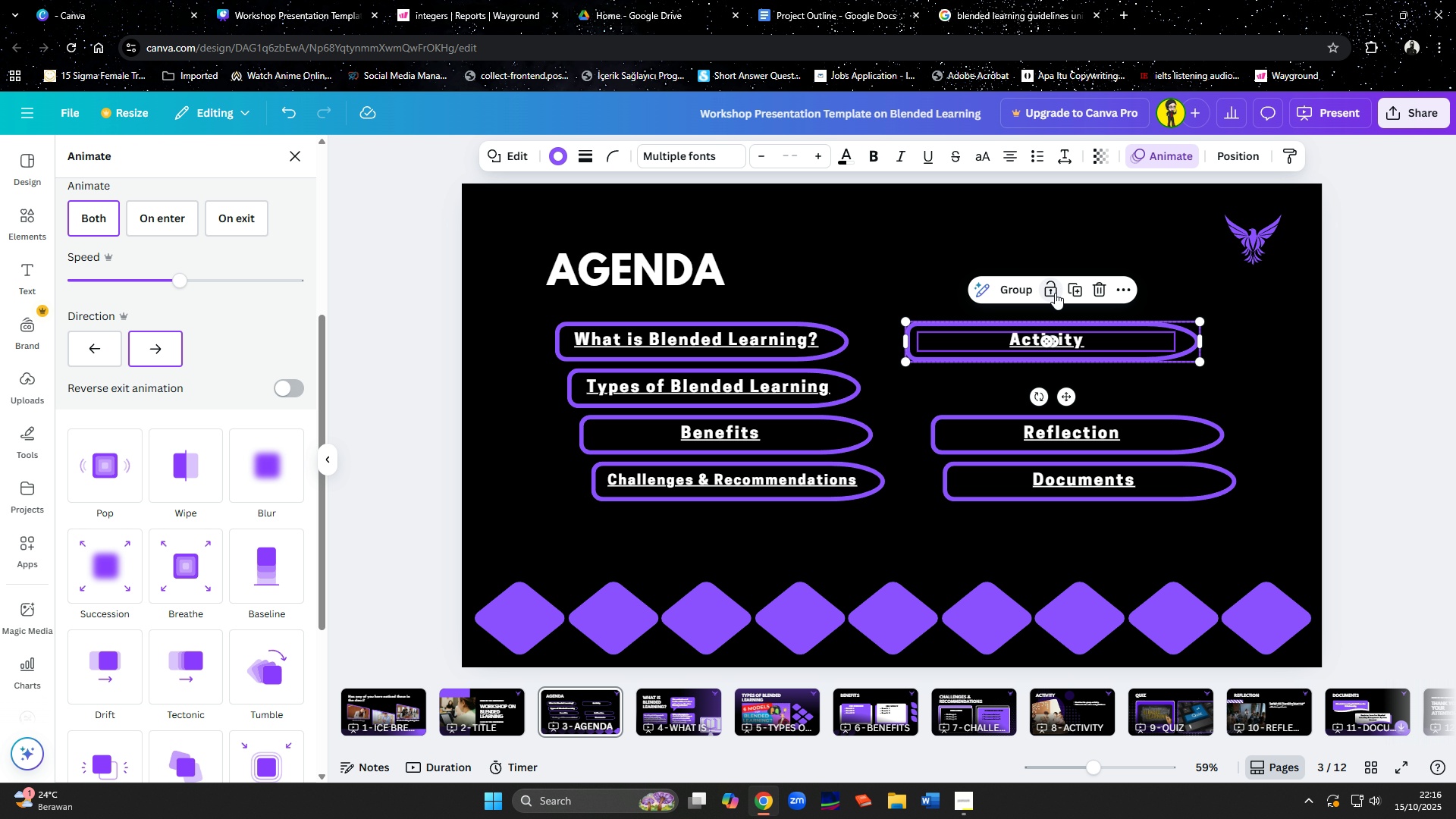 
left_click([1056, 418])
 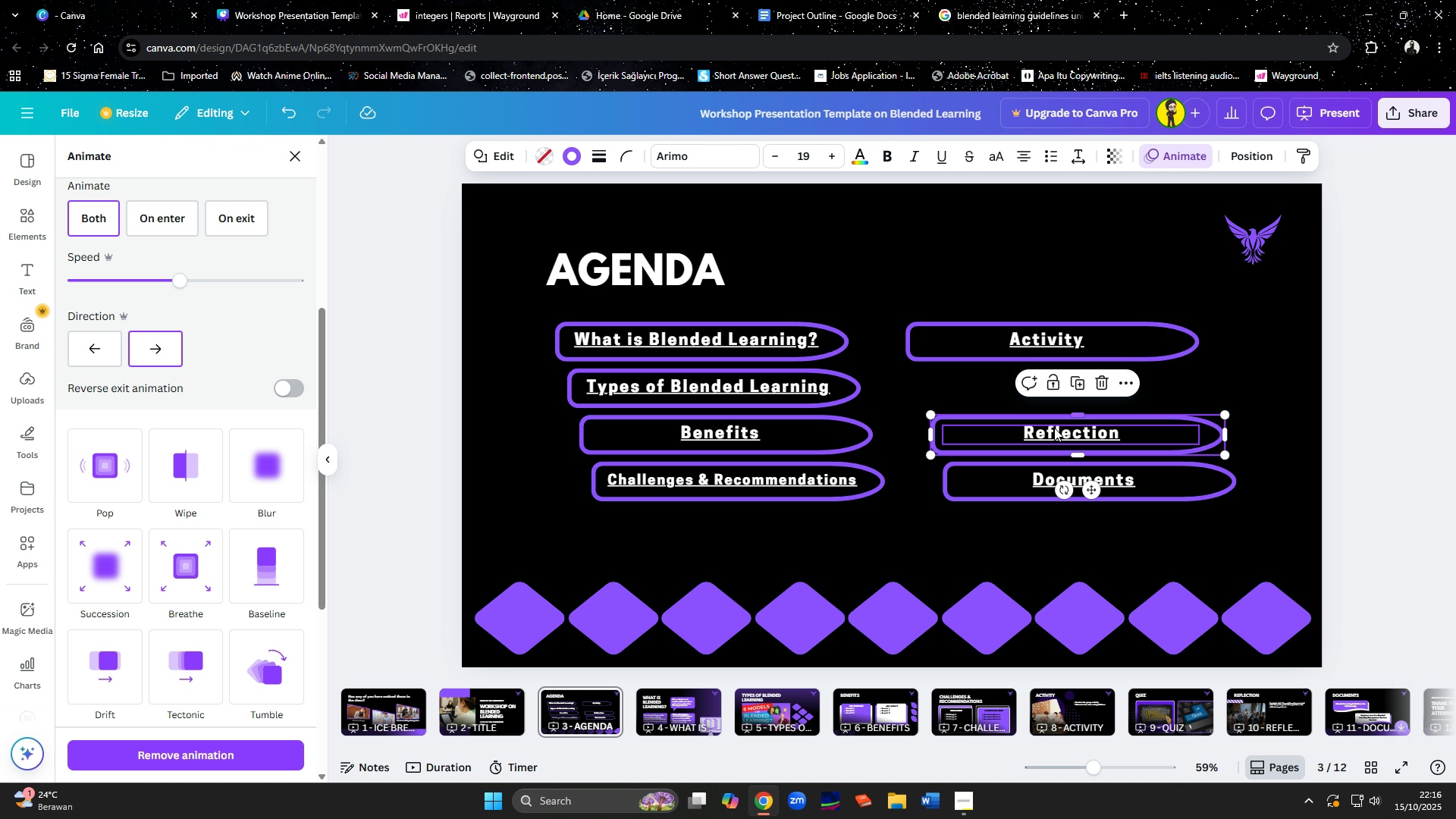 
hold_key(key=ShiftLeft, duration=0.51)
double_click([1053, 434])
 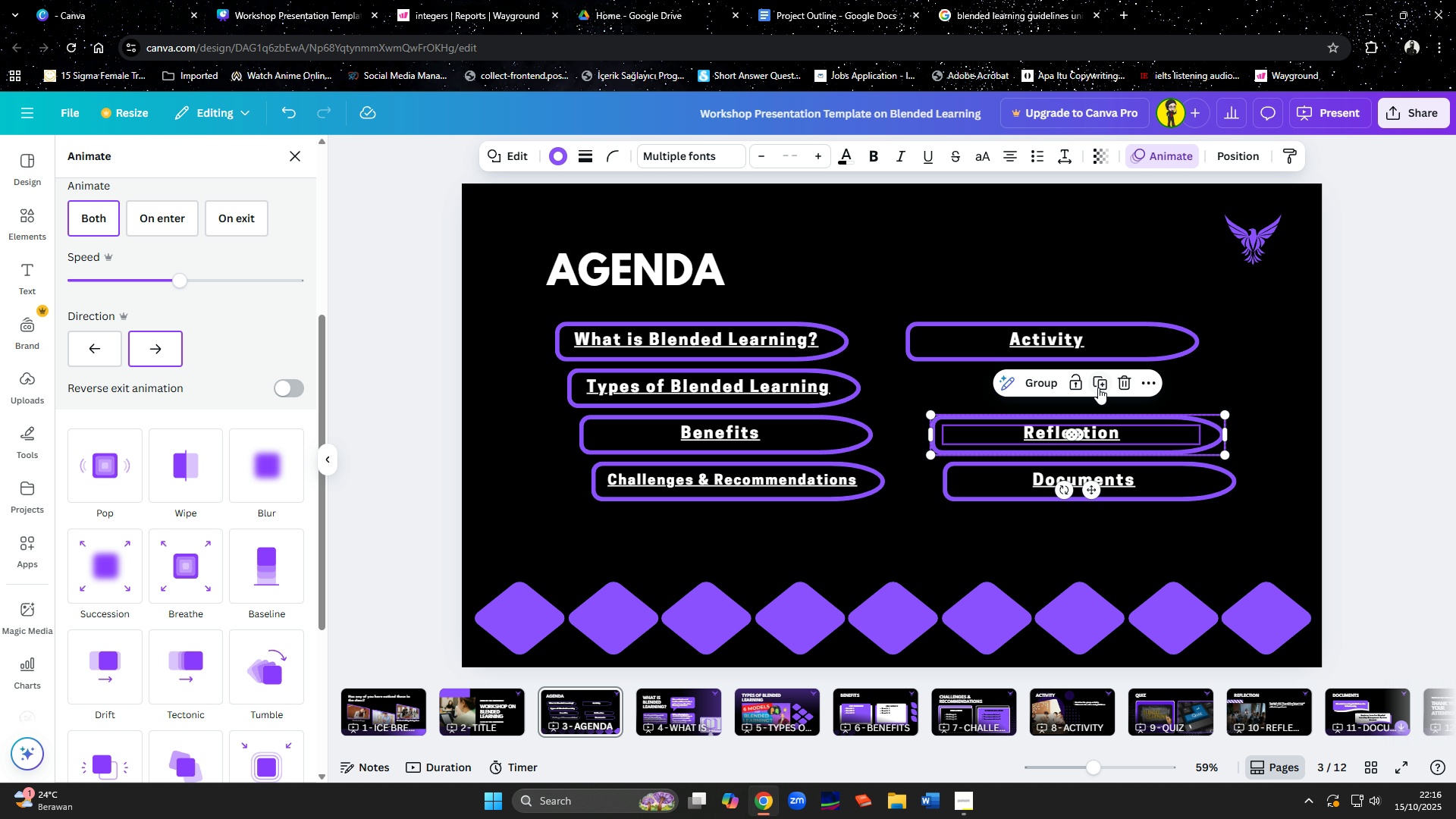 
left_click([1098, 388])
 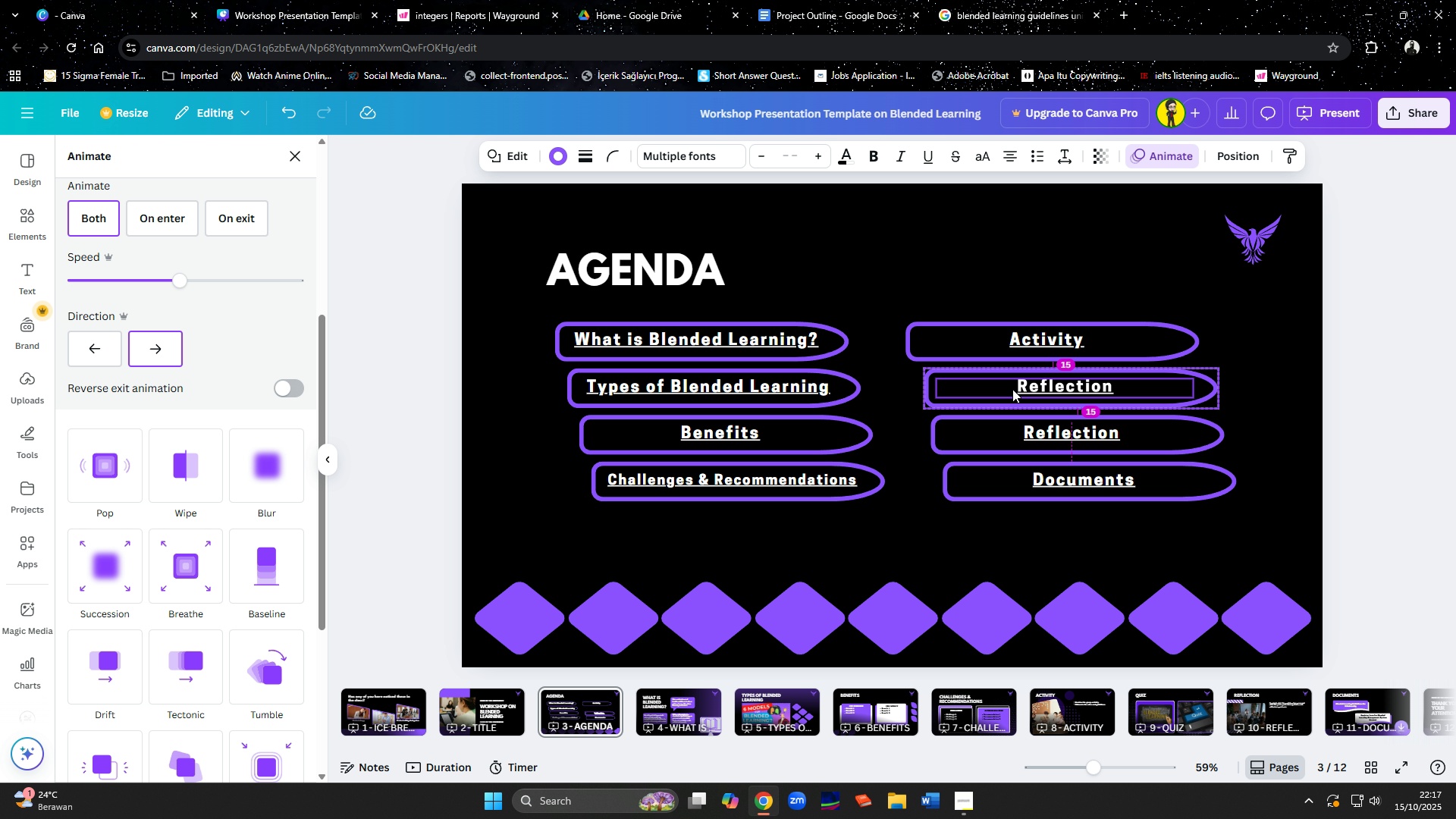 
wait(6.82)
 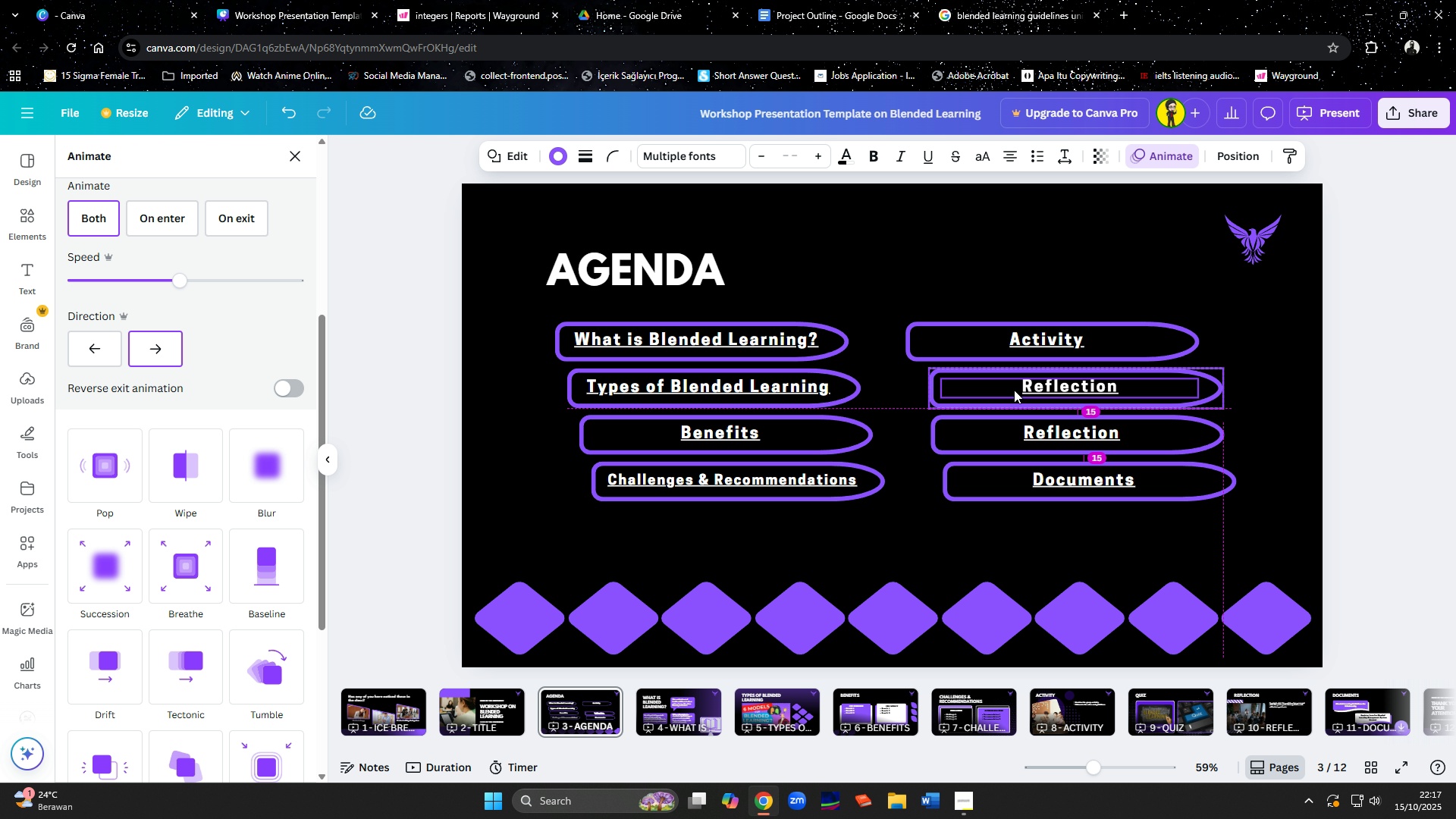 
left_click([949, 567])
 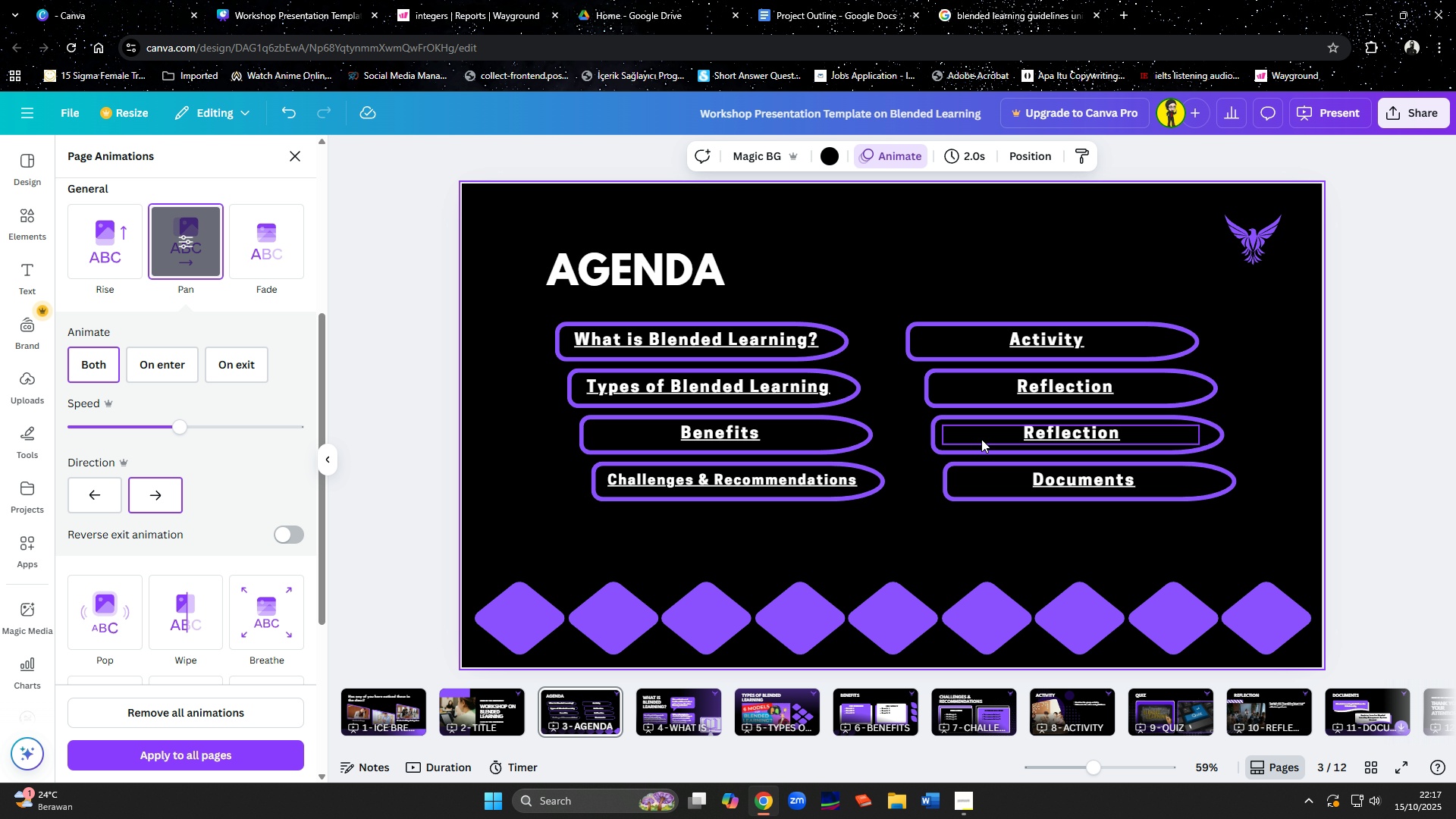 
wait(5.76)
 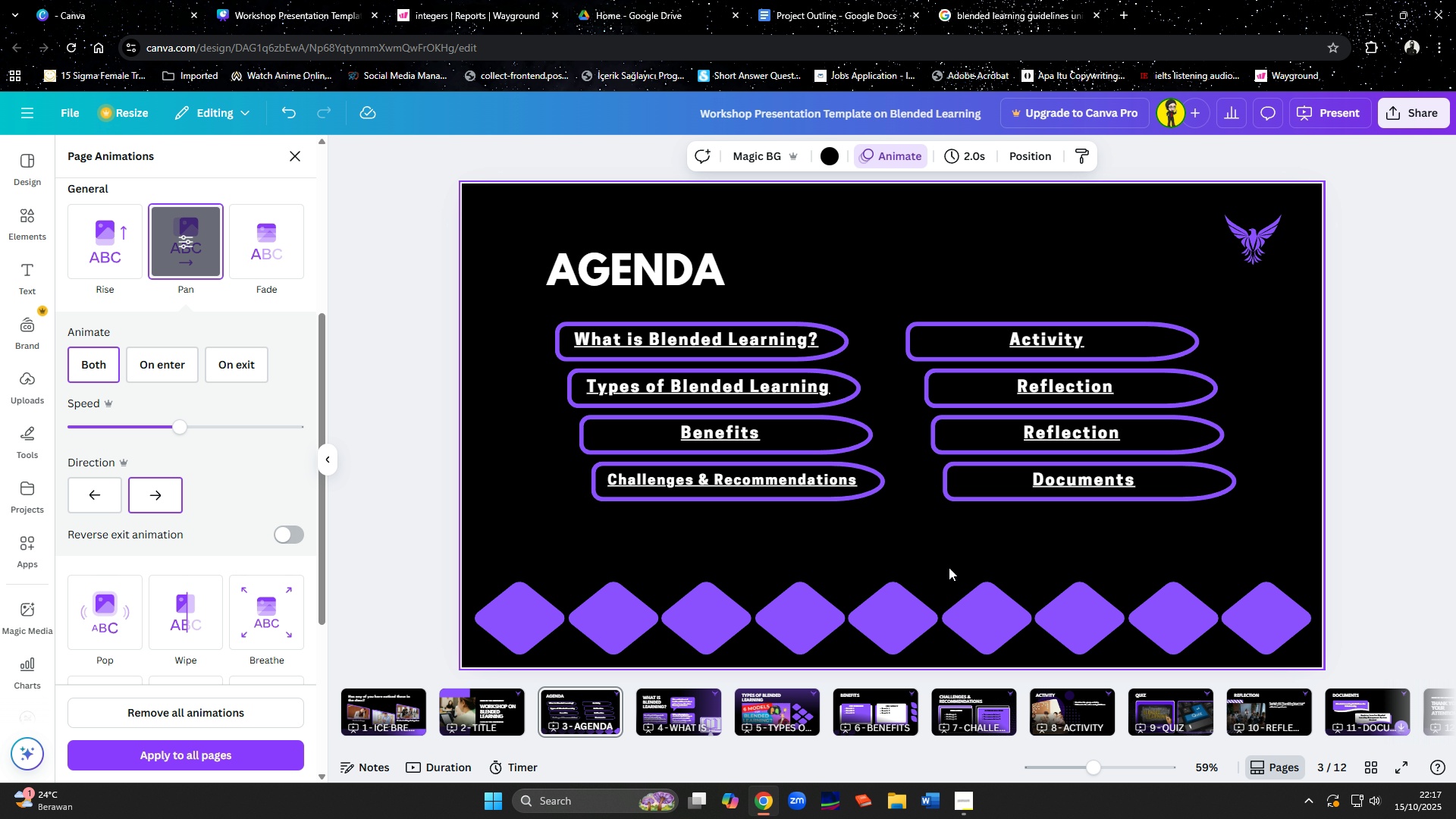 
left_click([984, 378])
 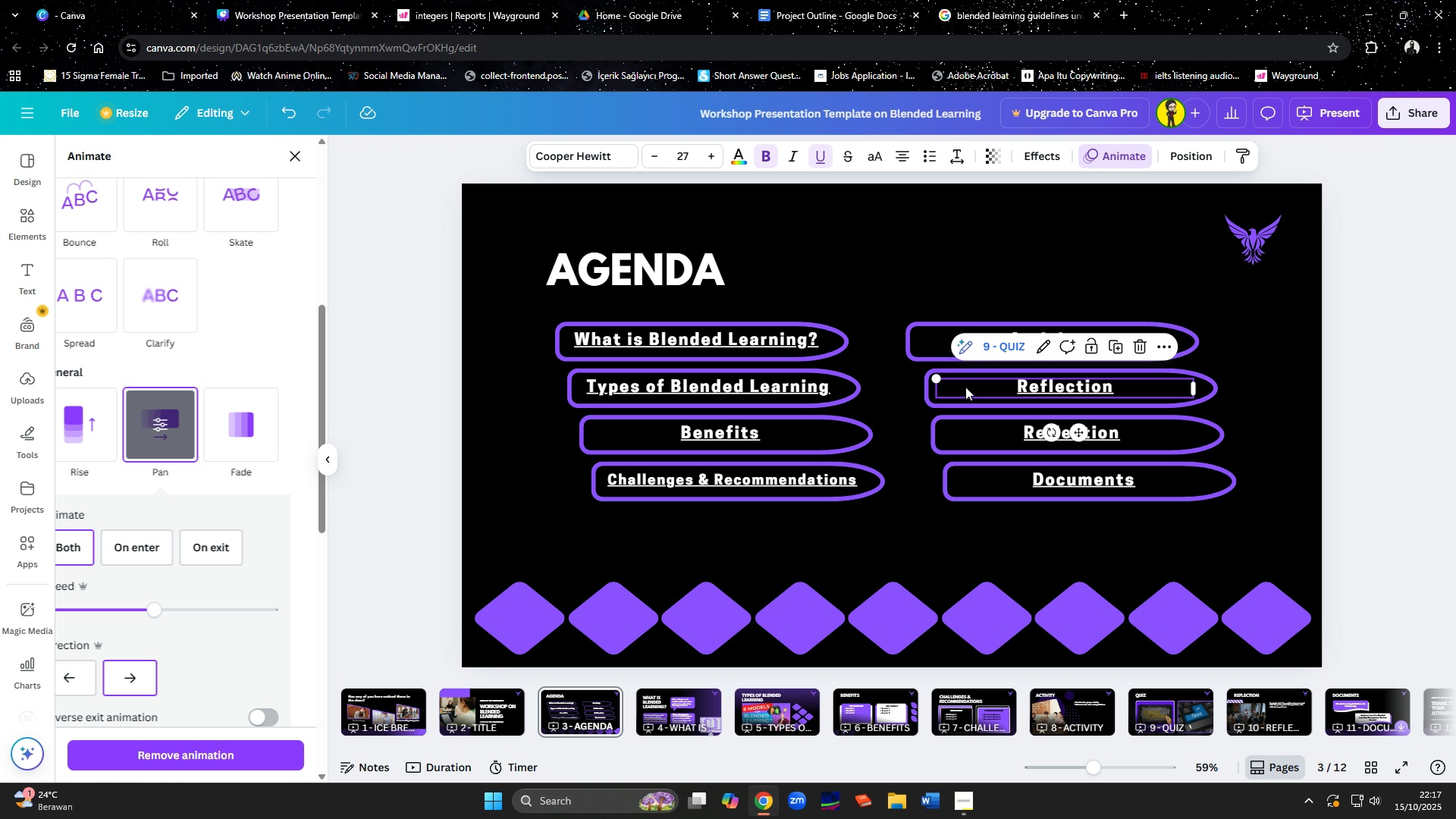 
hold_key(key=ShiftLeft, duration=1.5)
 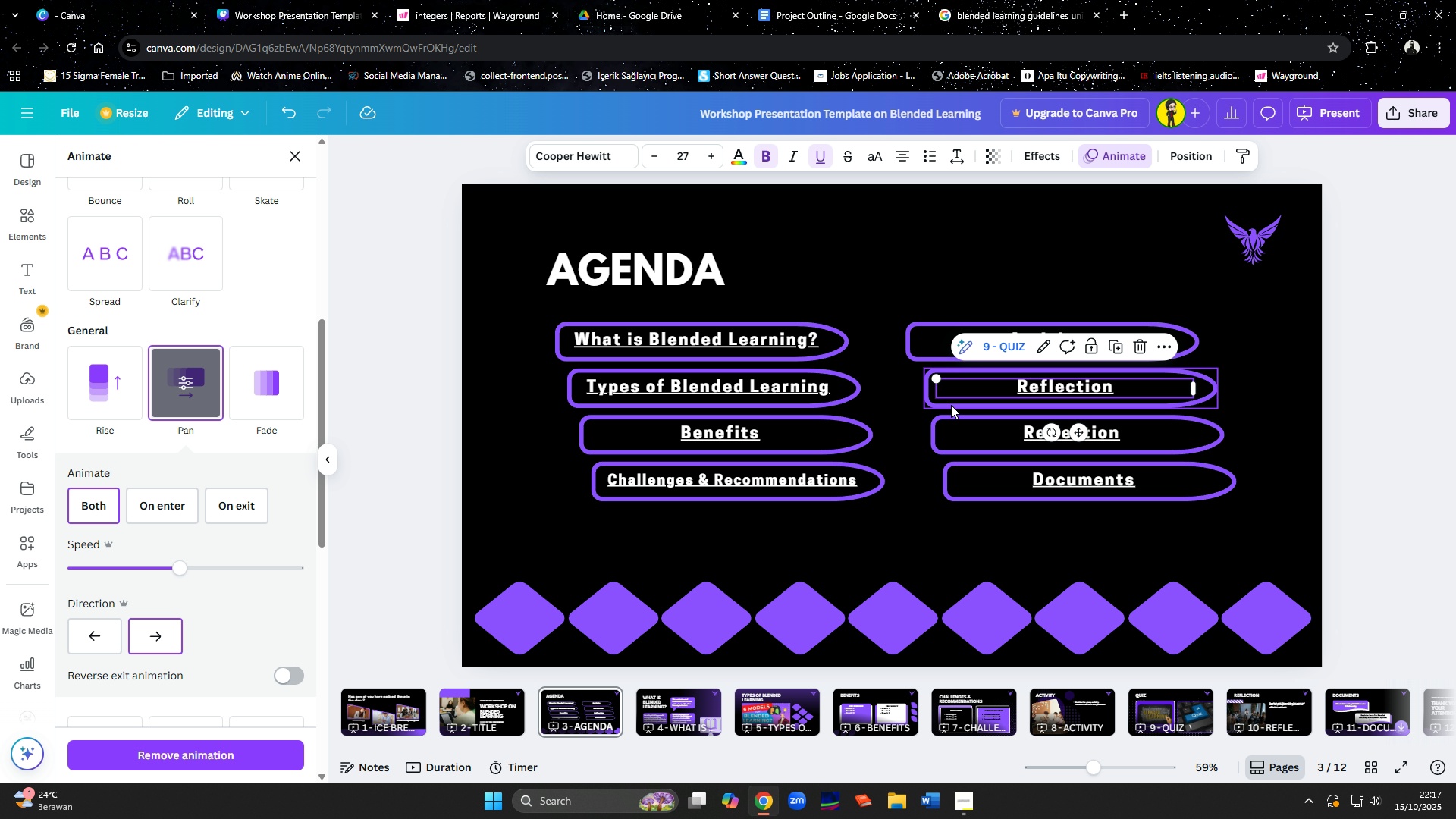 
hold_key(key=ShiftLeft, duration=0.92)
left_click([951, 405])
 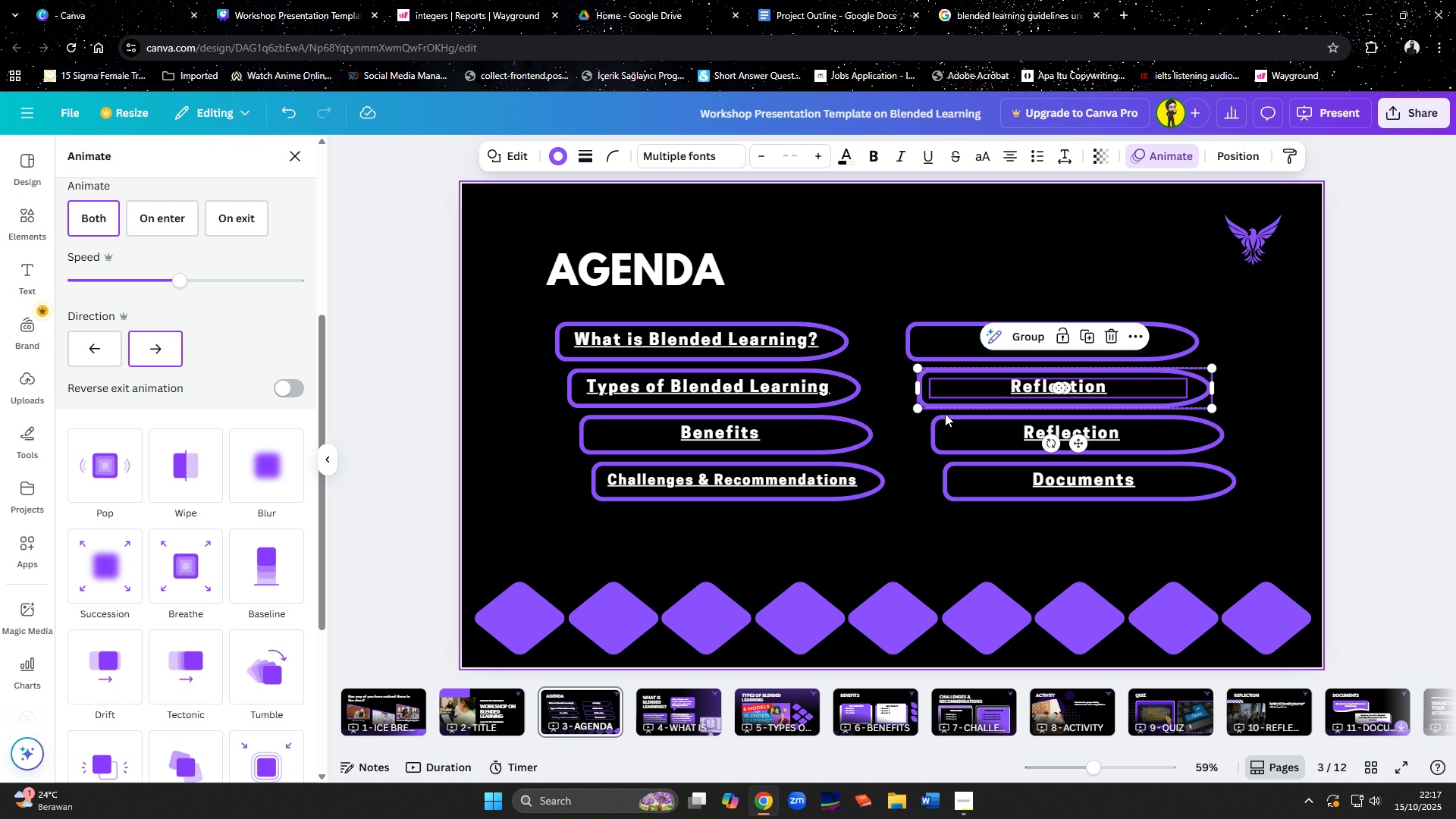 
left_click([948, 418])
 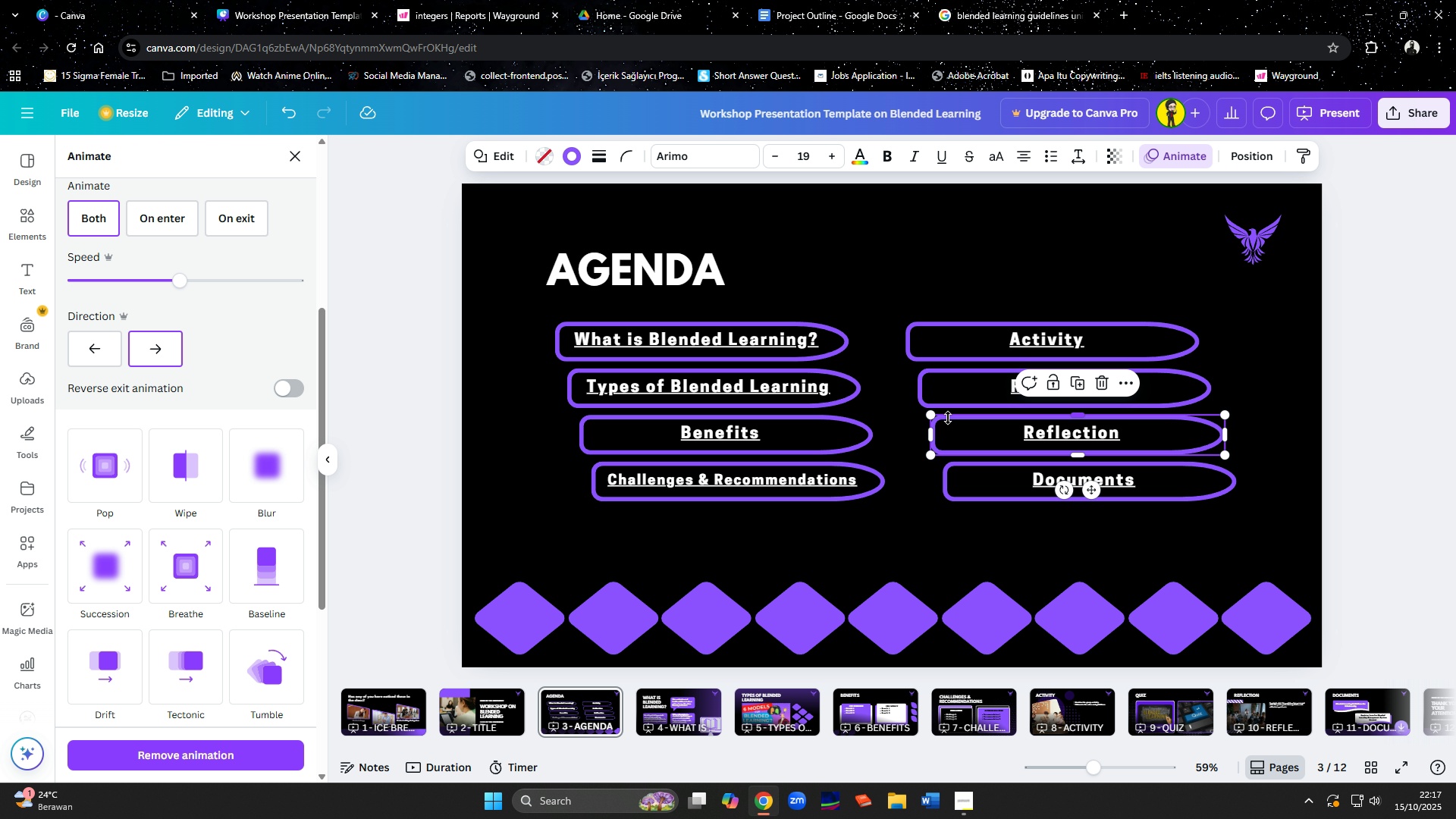 
hold_key(key=ShiftLeft, duration=0.58)
 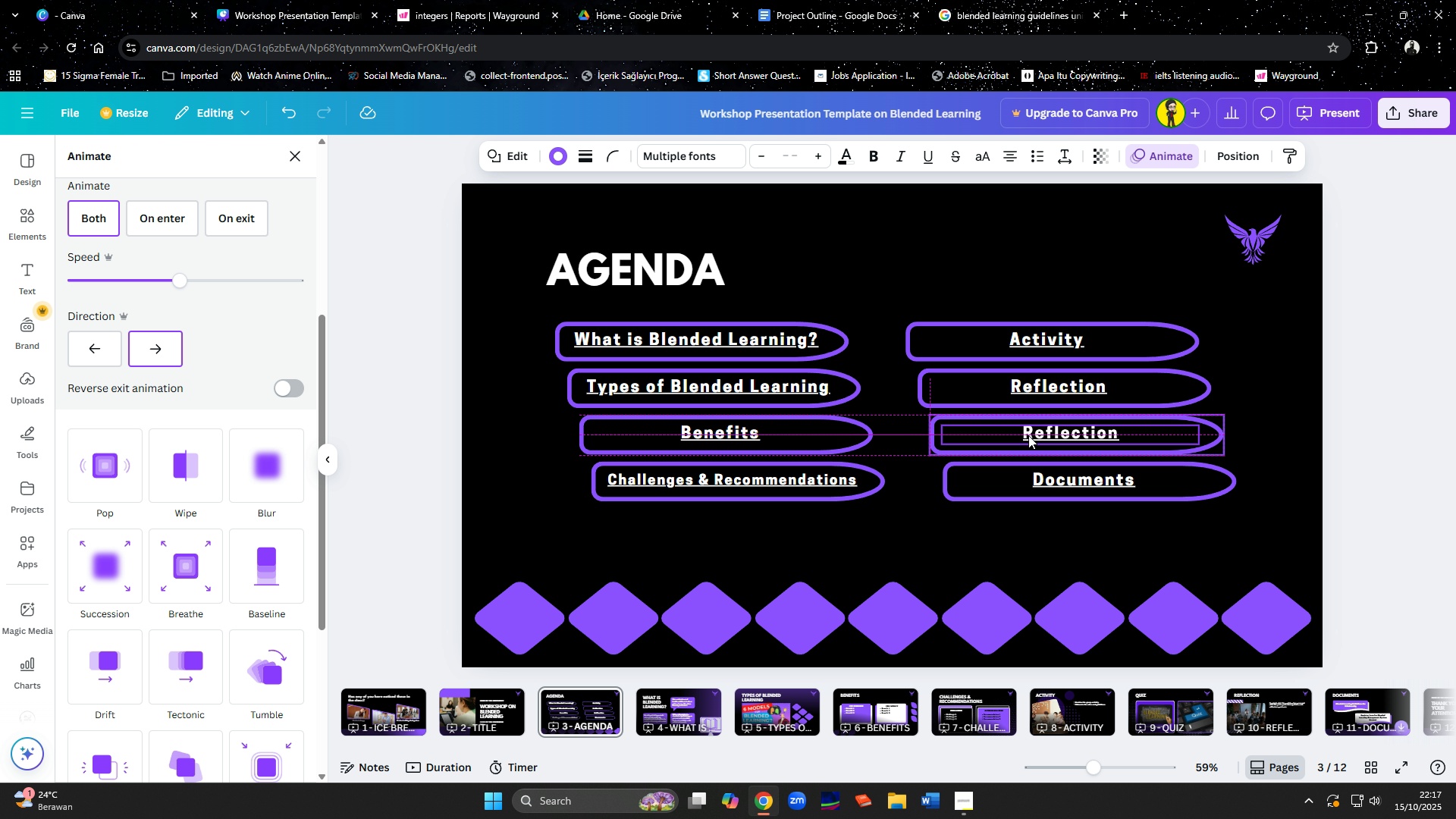 
left_click([1016, 548])
 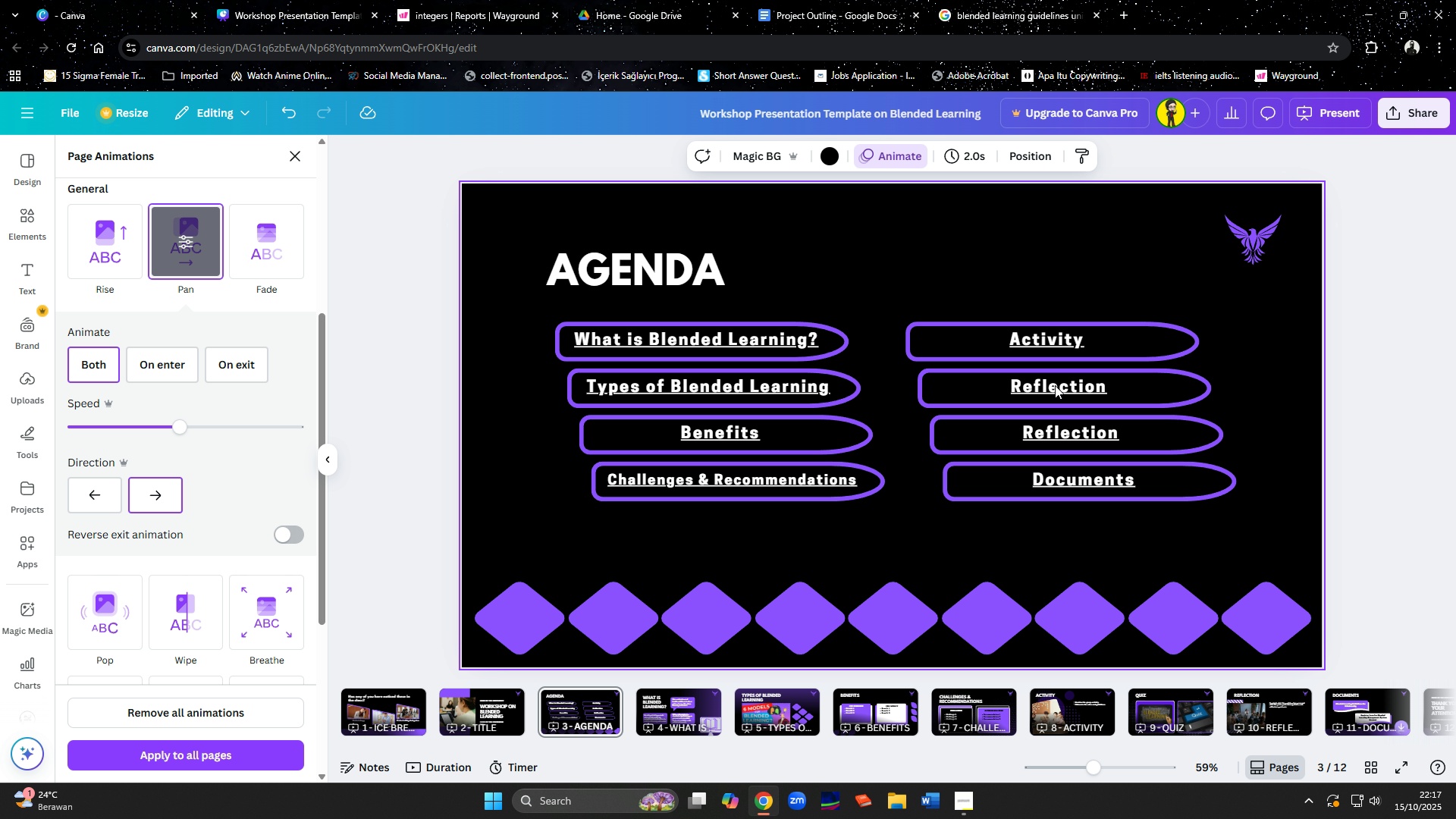 
left_click([1055, 385])
 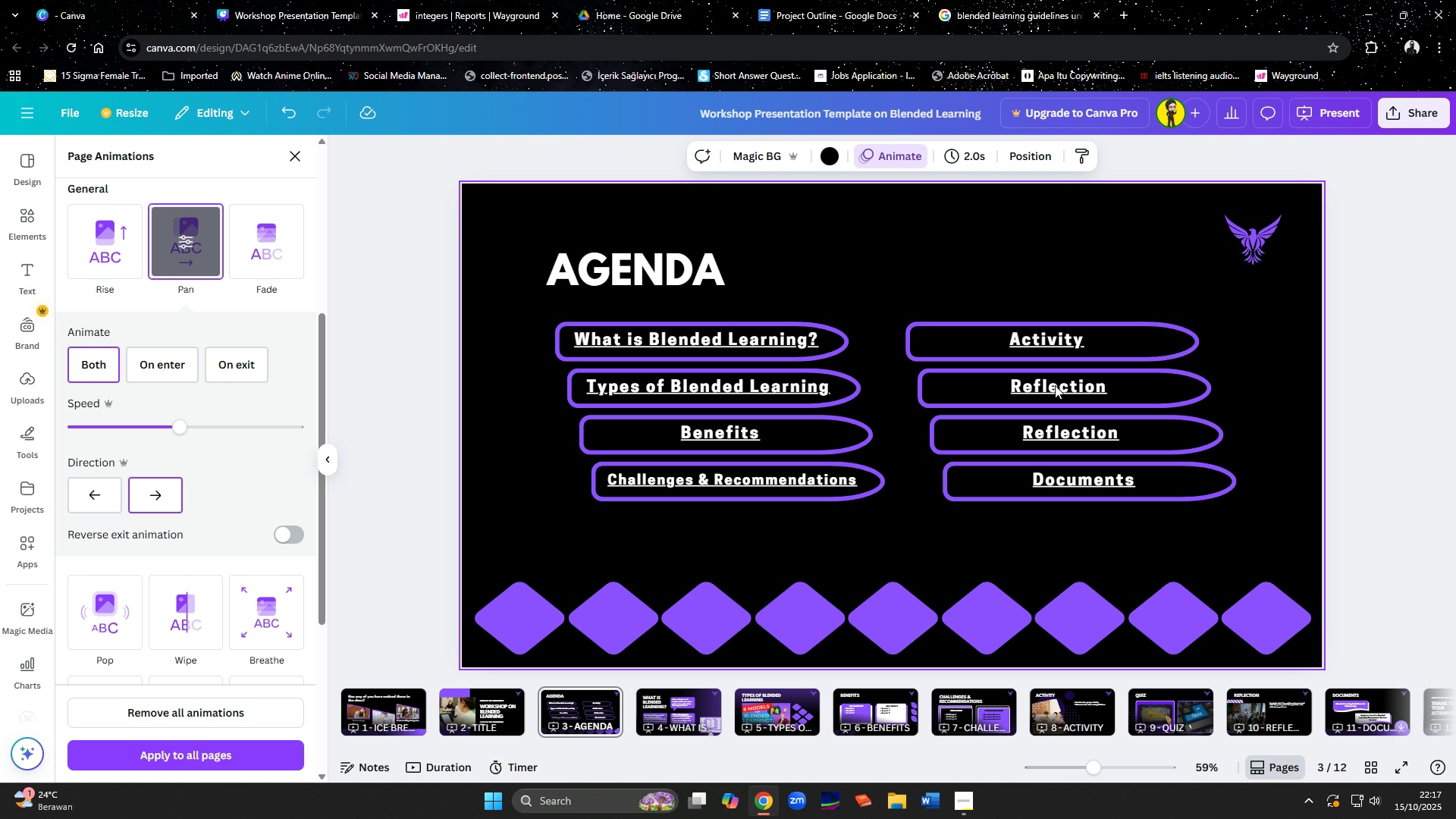 
double_click([1055, 385])
 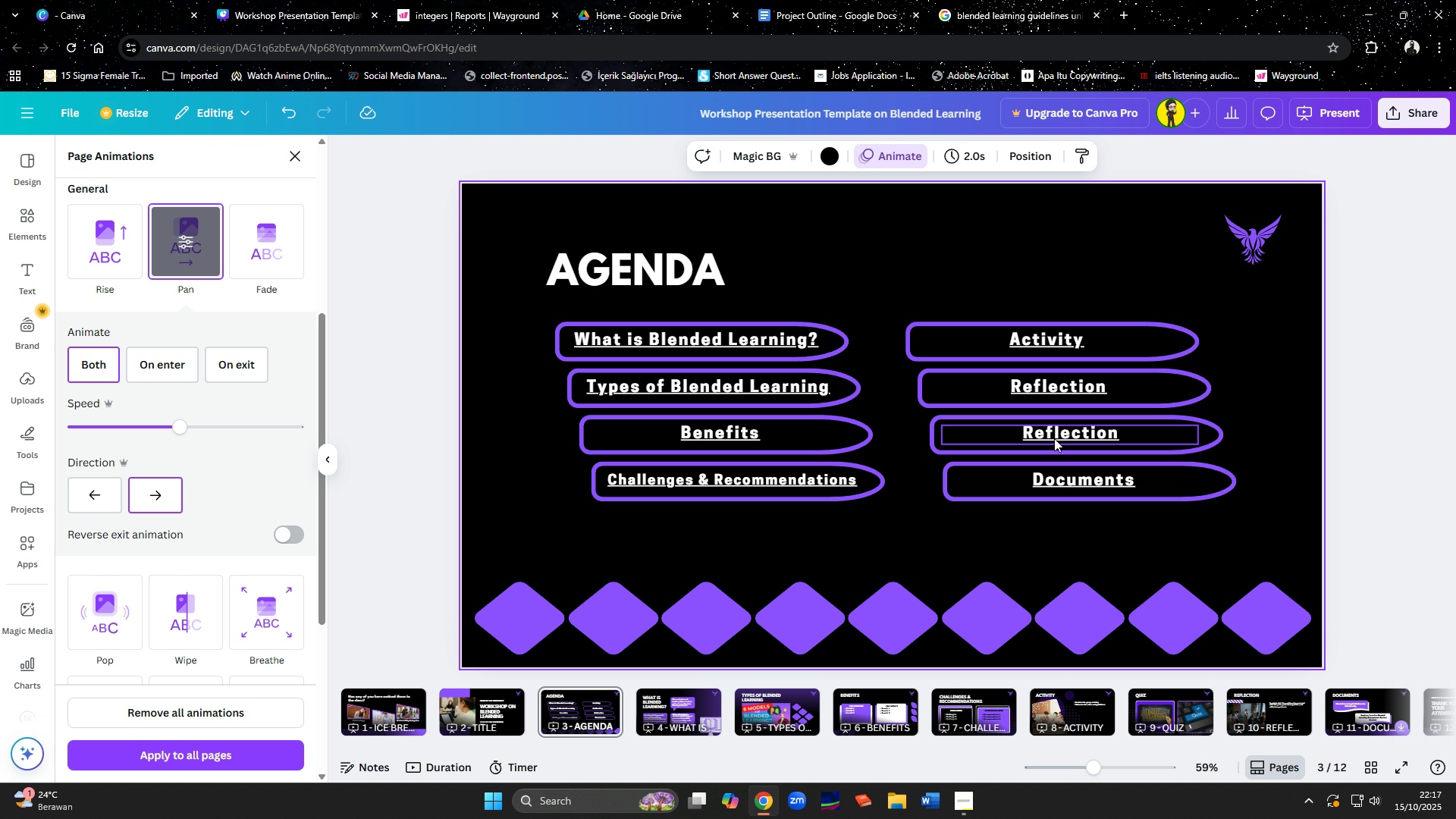 
left_click([1054, 438])
 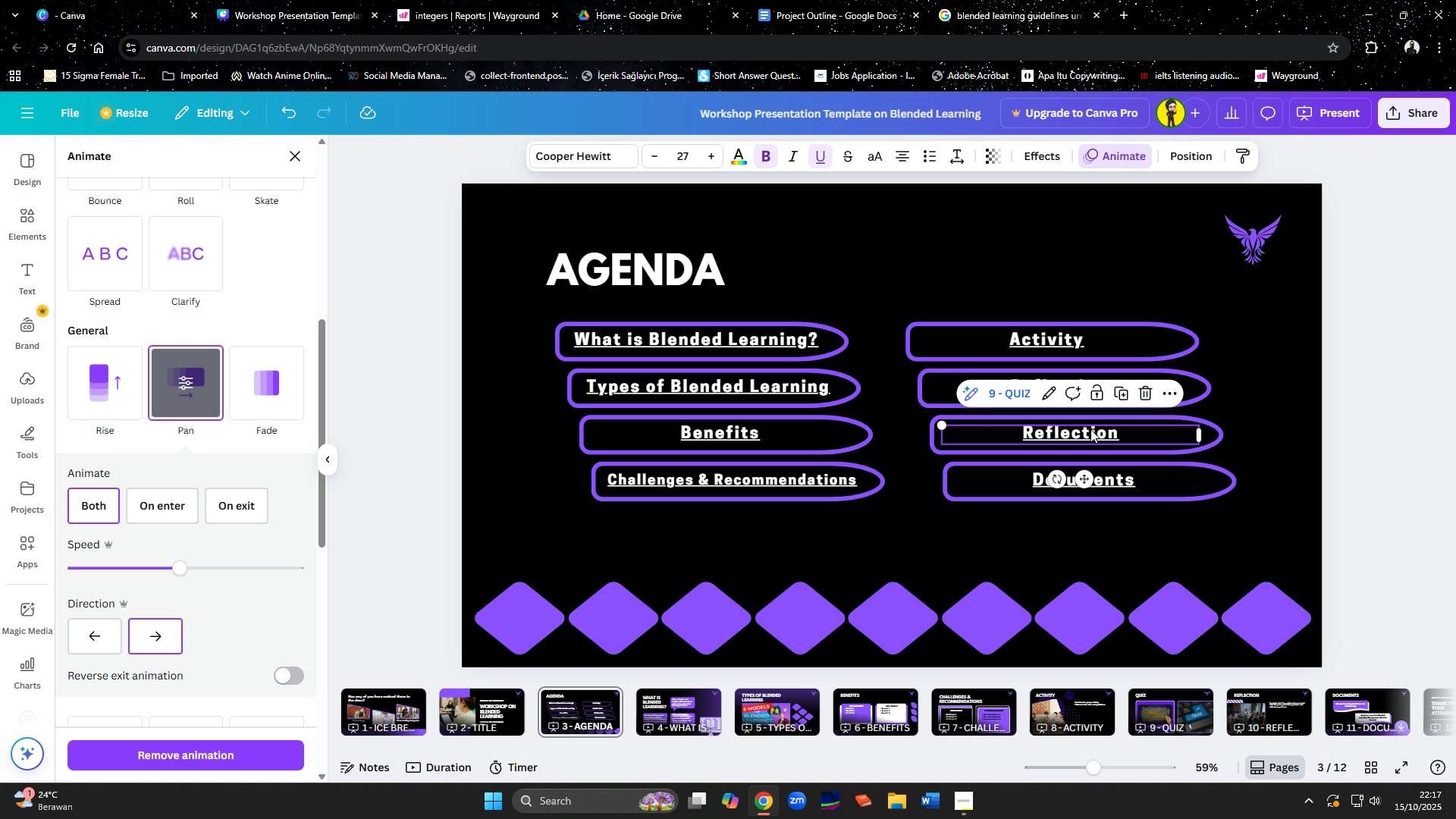 
left_click([1210, 419])
 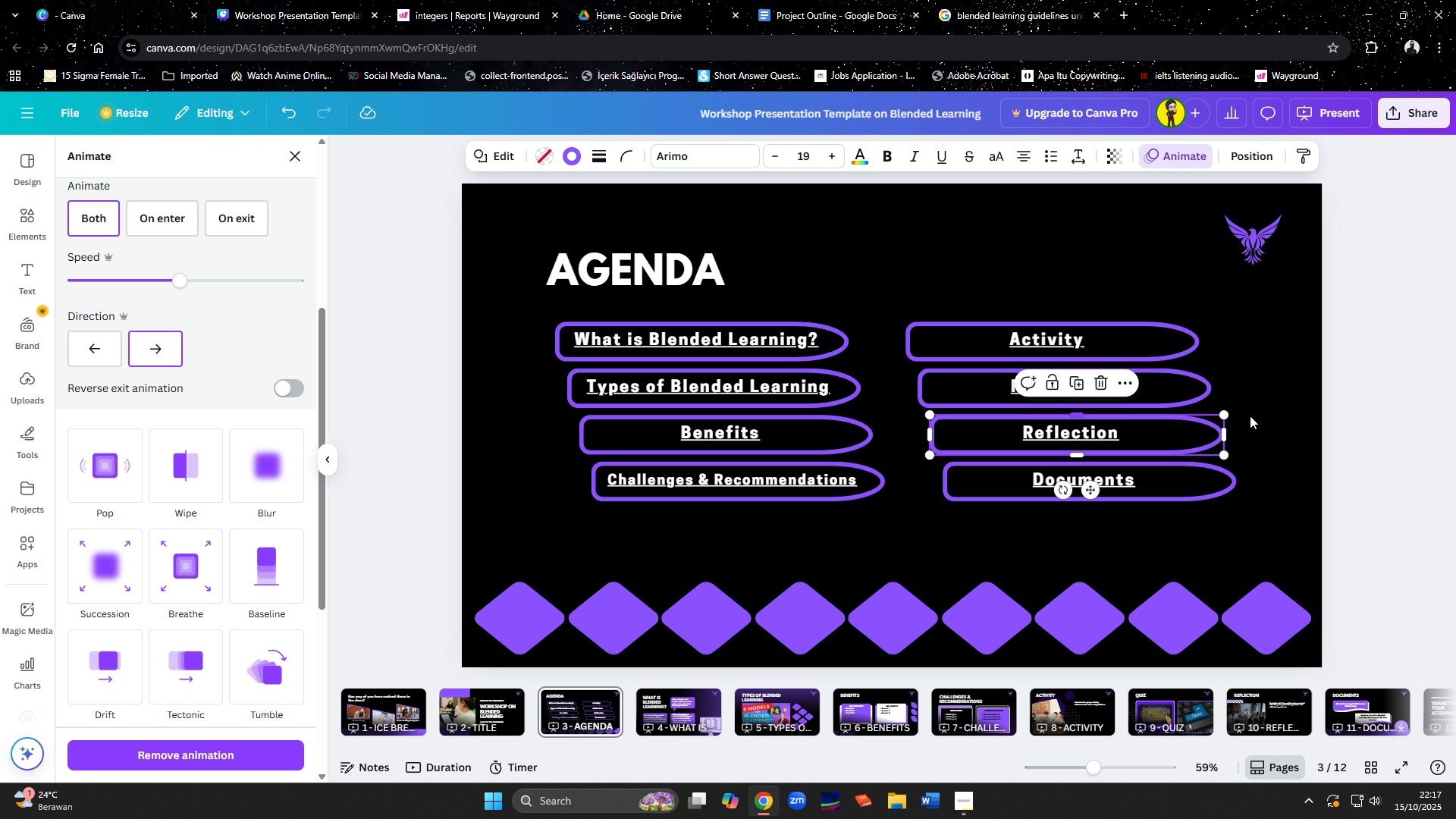 
left_click([1271, 415])
 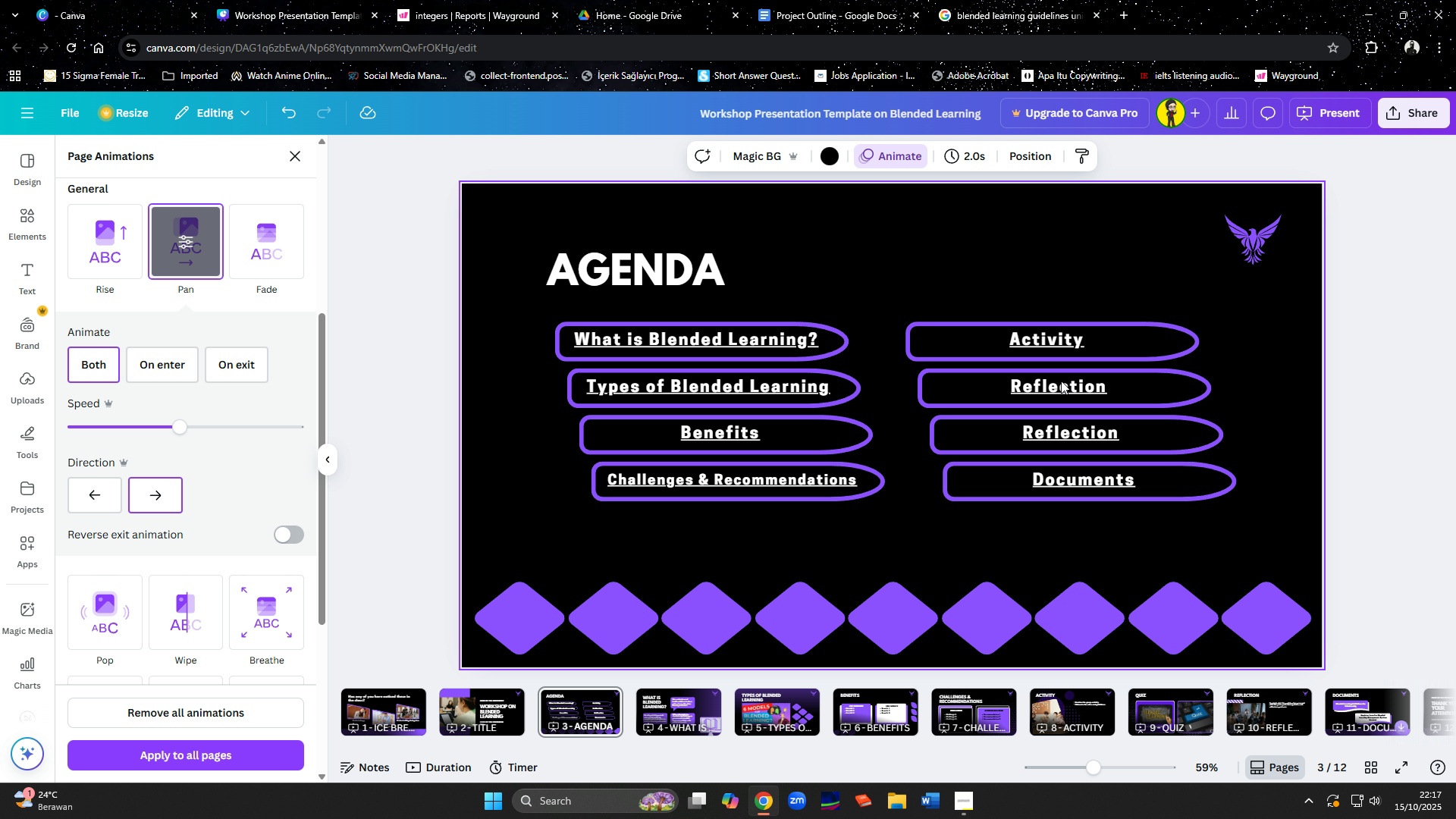 
double_click([1061, 381])
 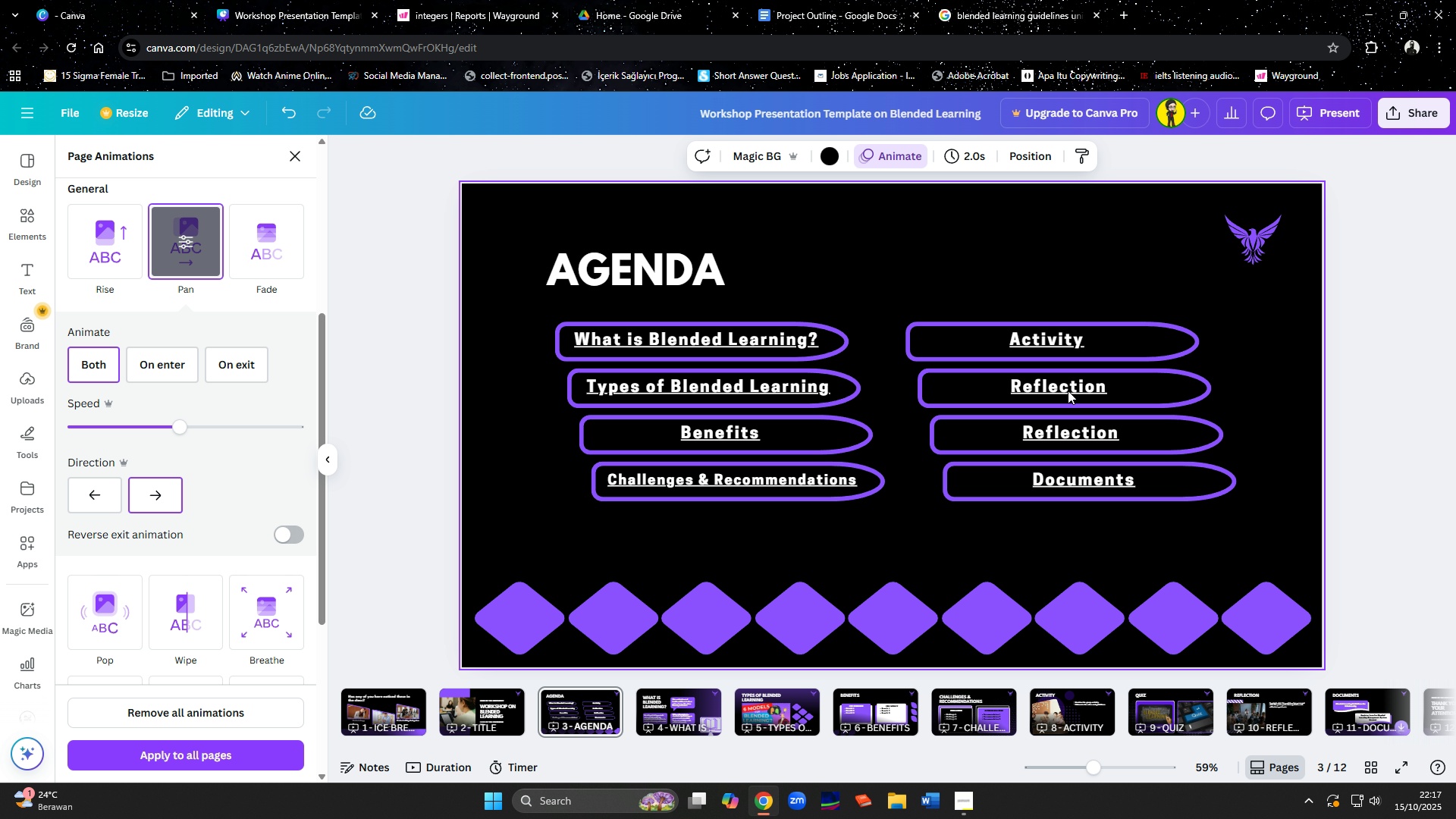 
triple_click([1068, 391])
 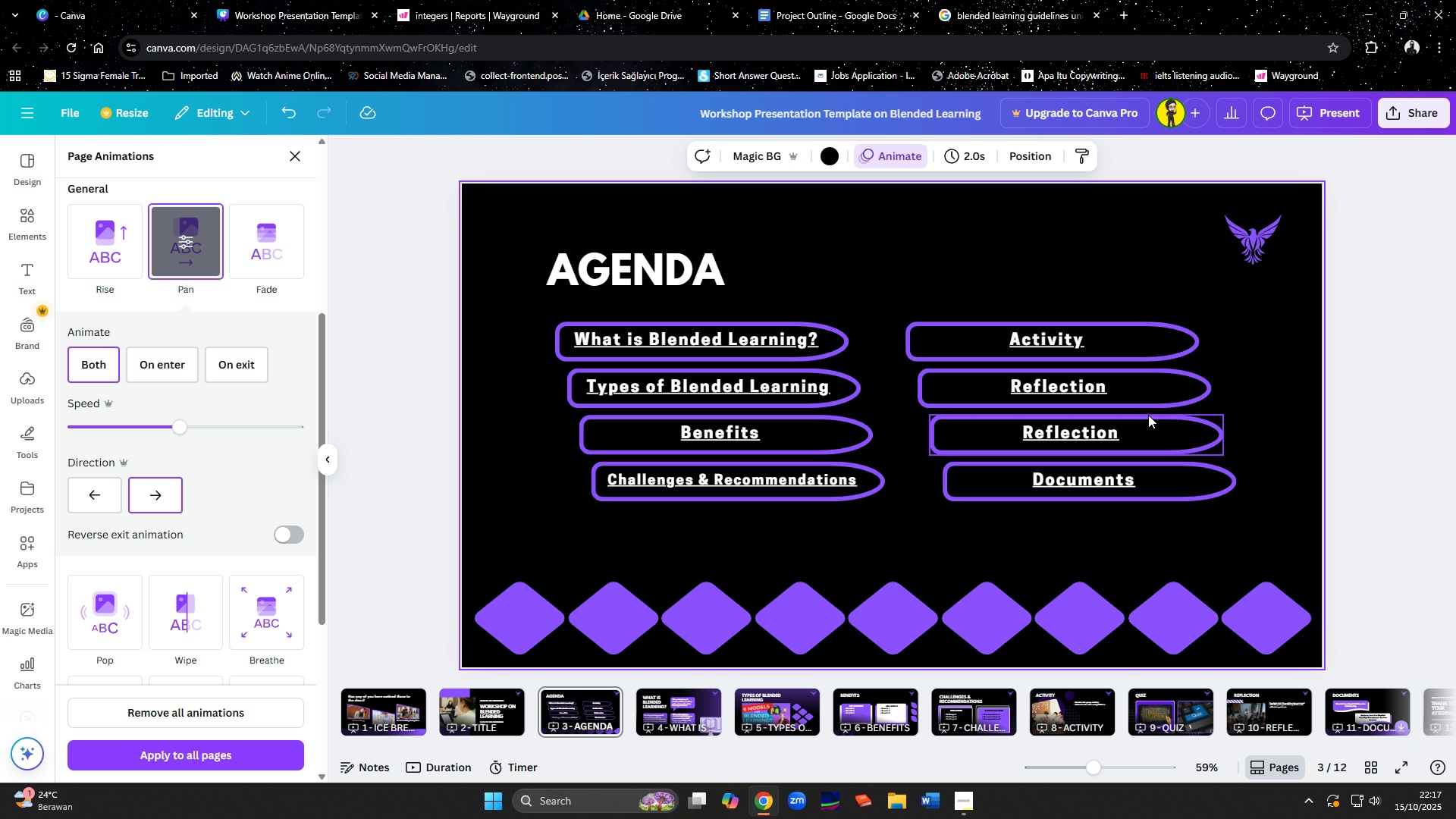 
triple_click([1148, 415])
 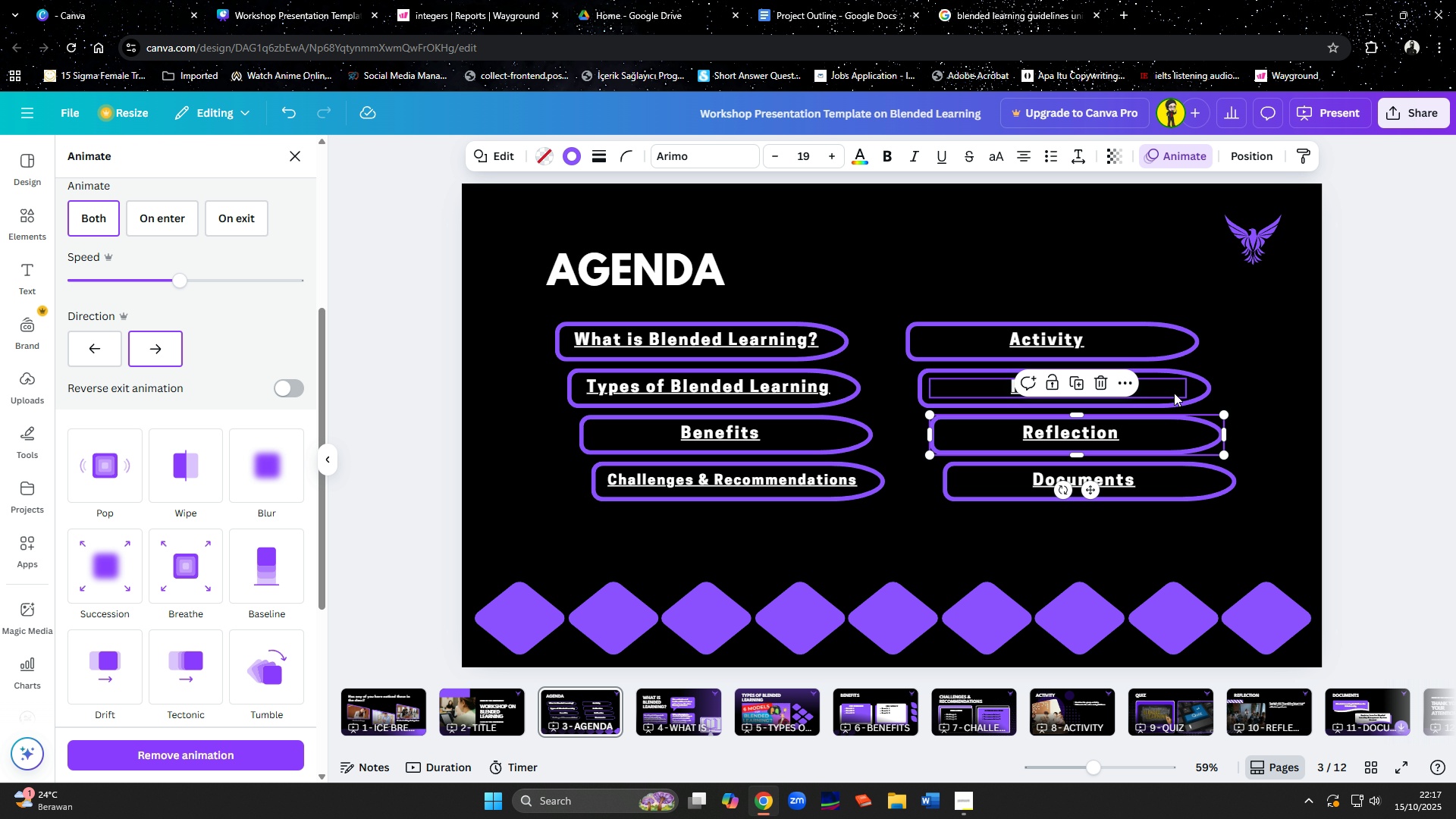 
left_click([1174, 393])
 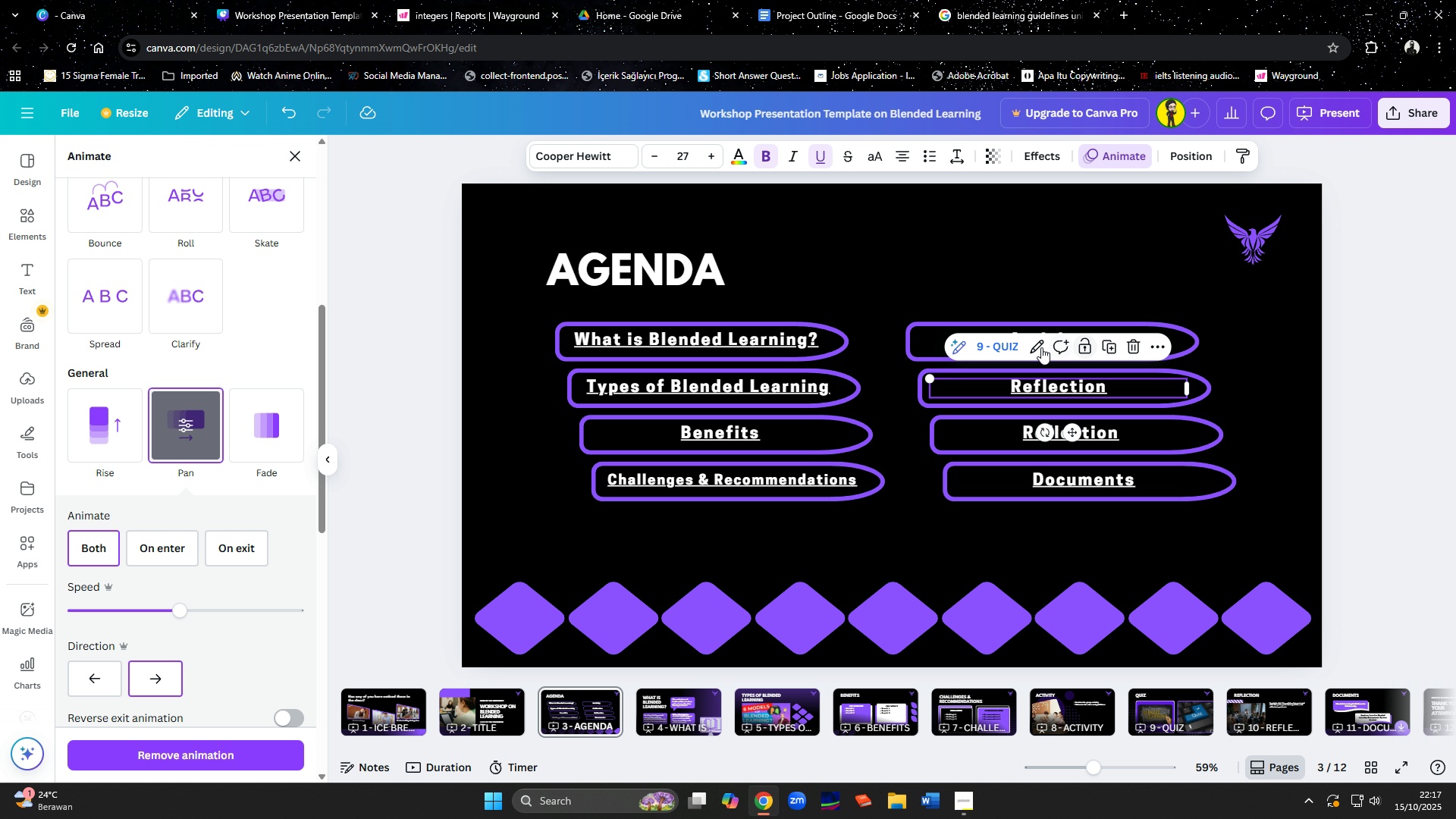 
left_click([1038, 347])
 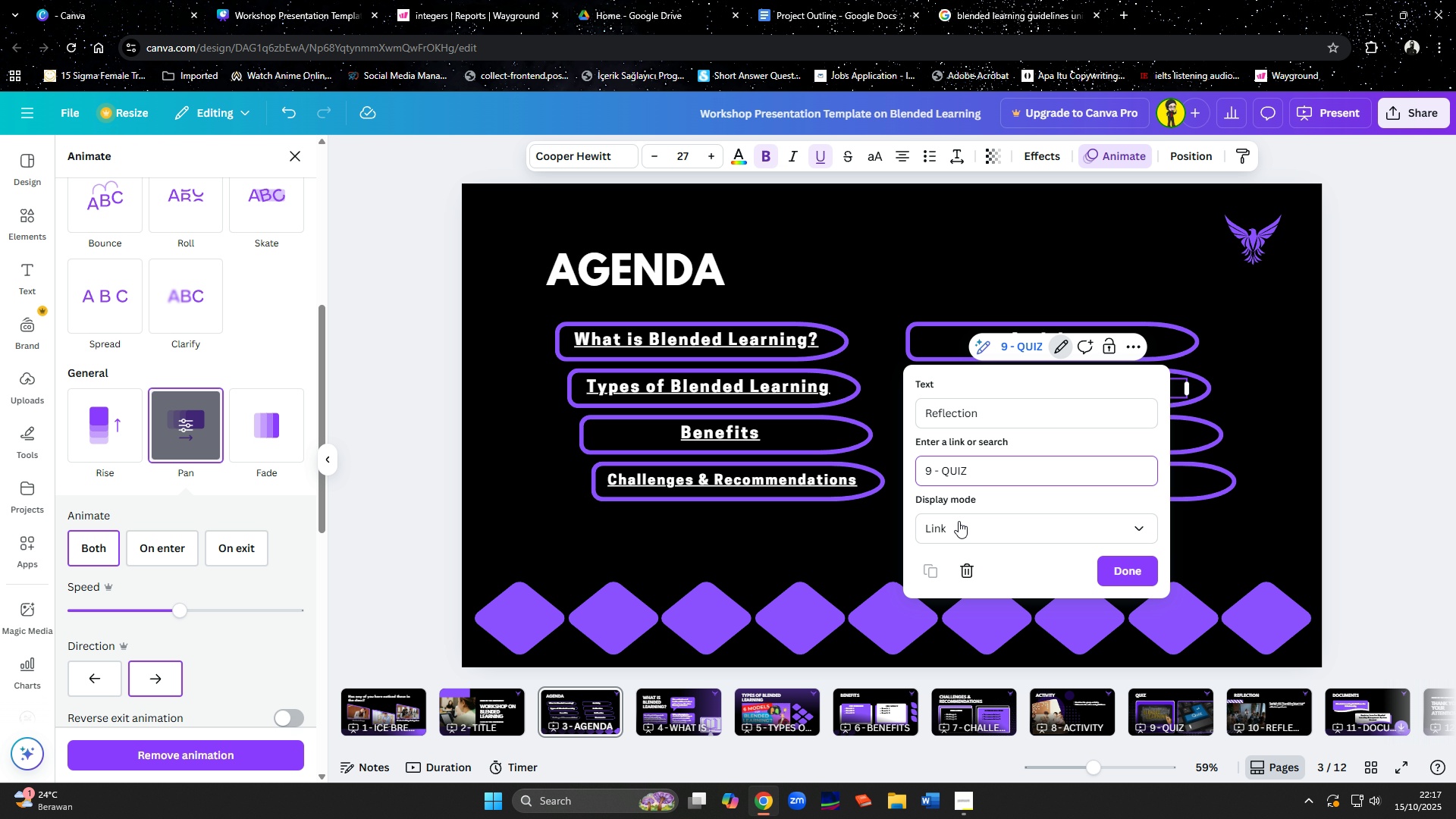 
key(Backspace)
 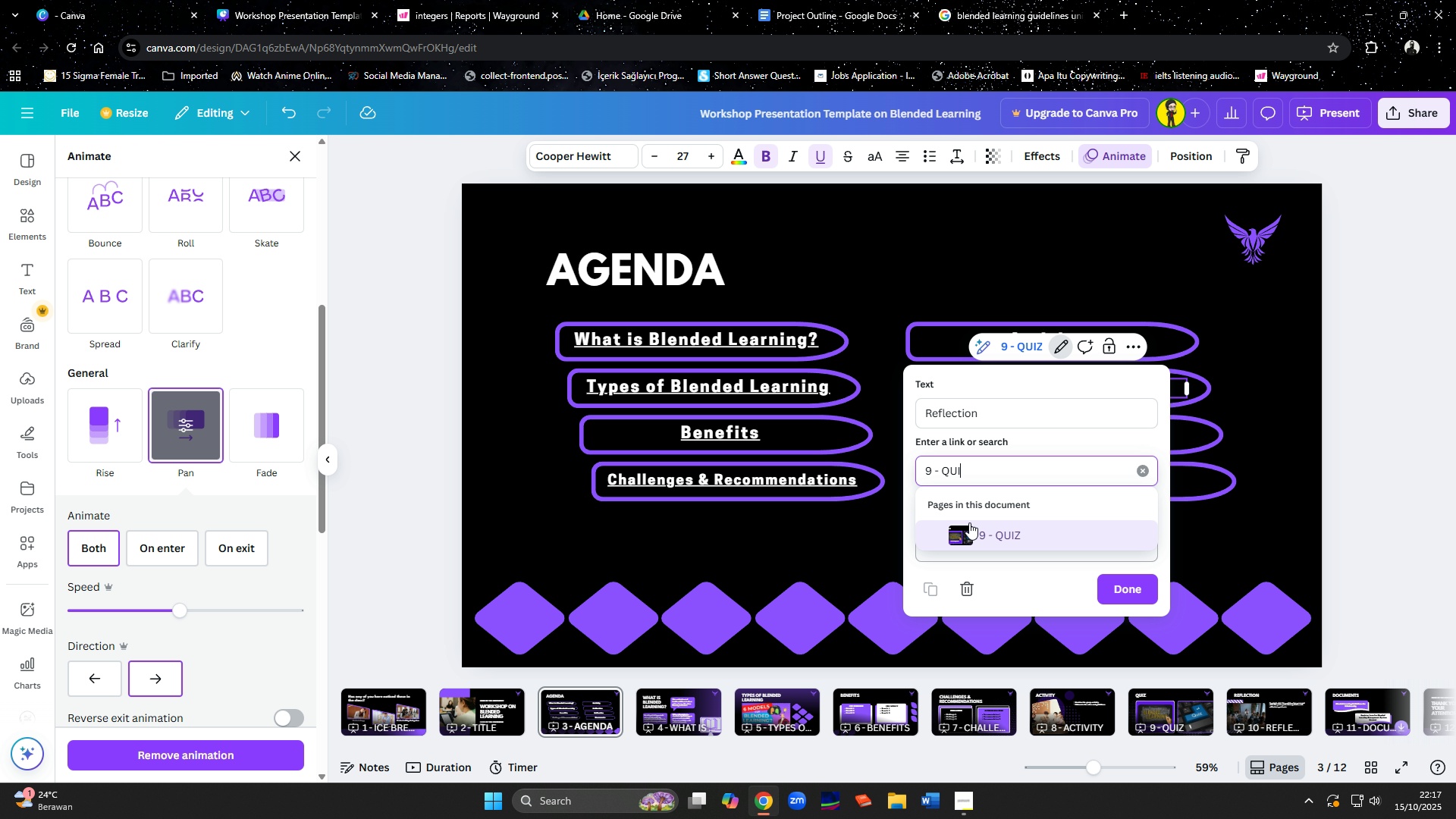 
key(Backspace)
 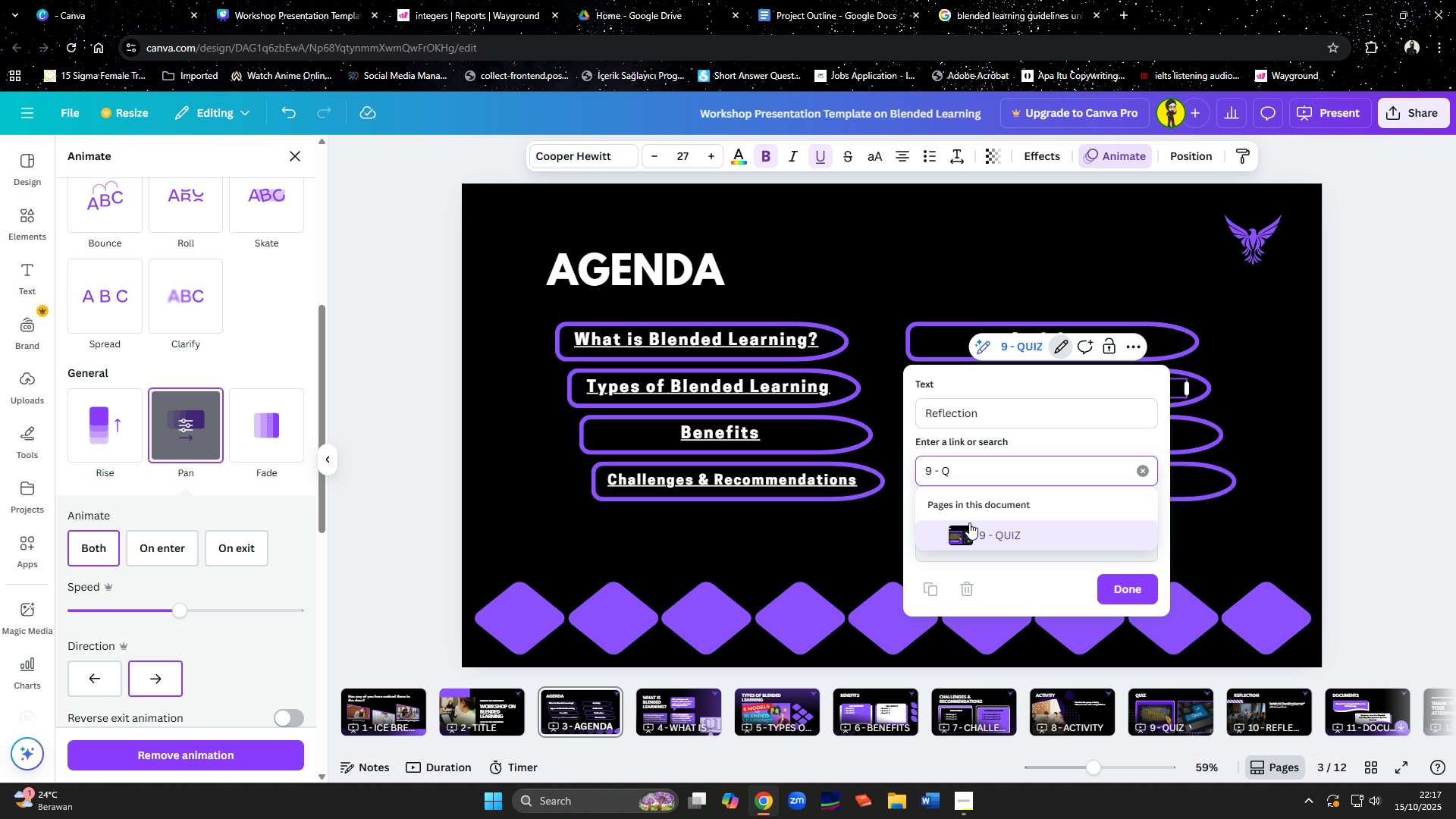 
key(Backspace)
 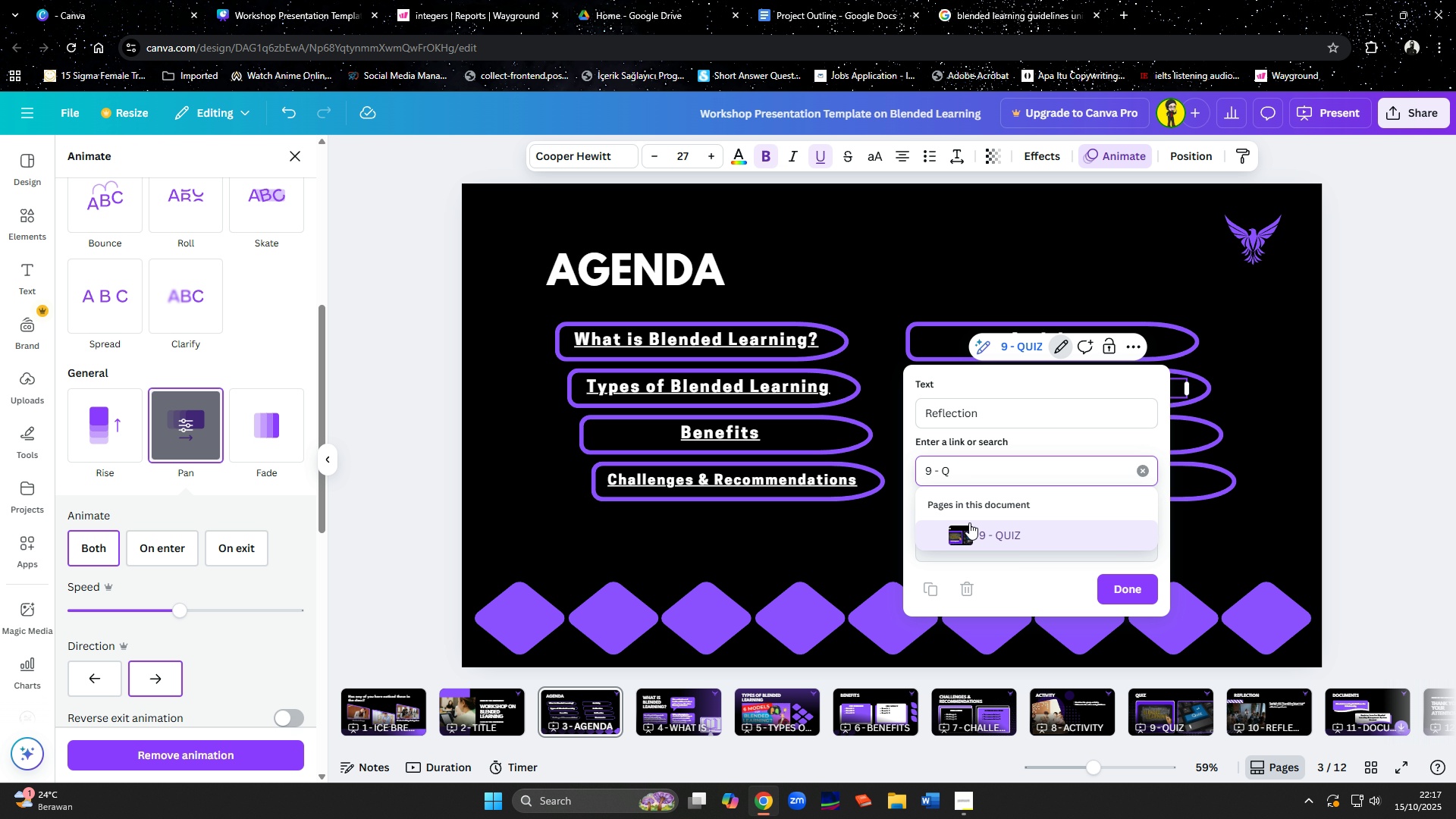 
key(Backspace)
 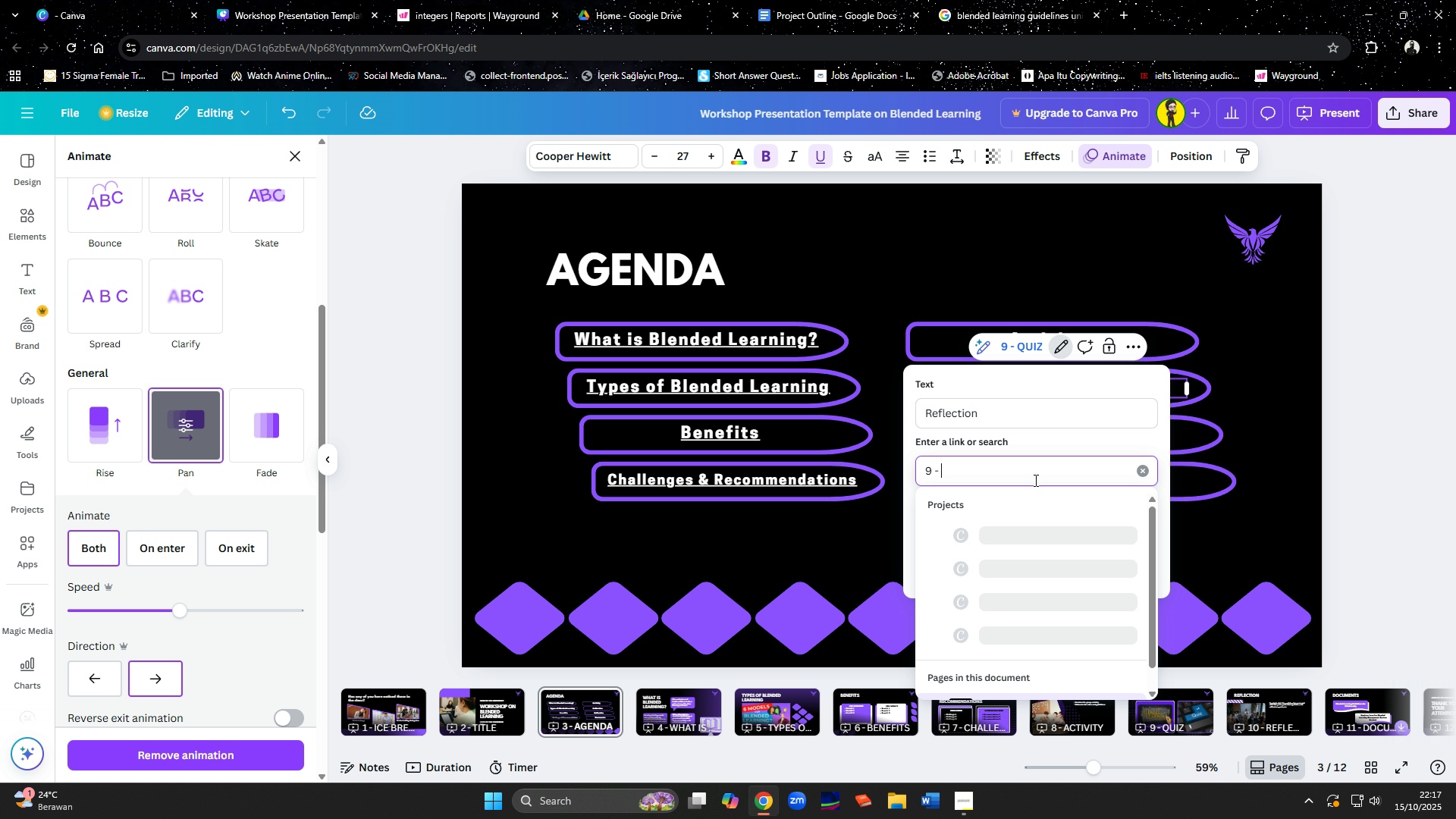 
key(Backspace)
 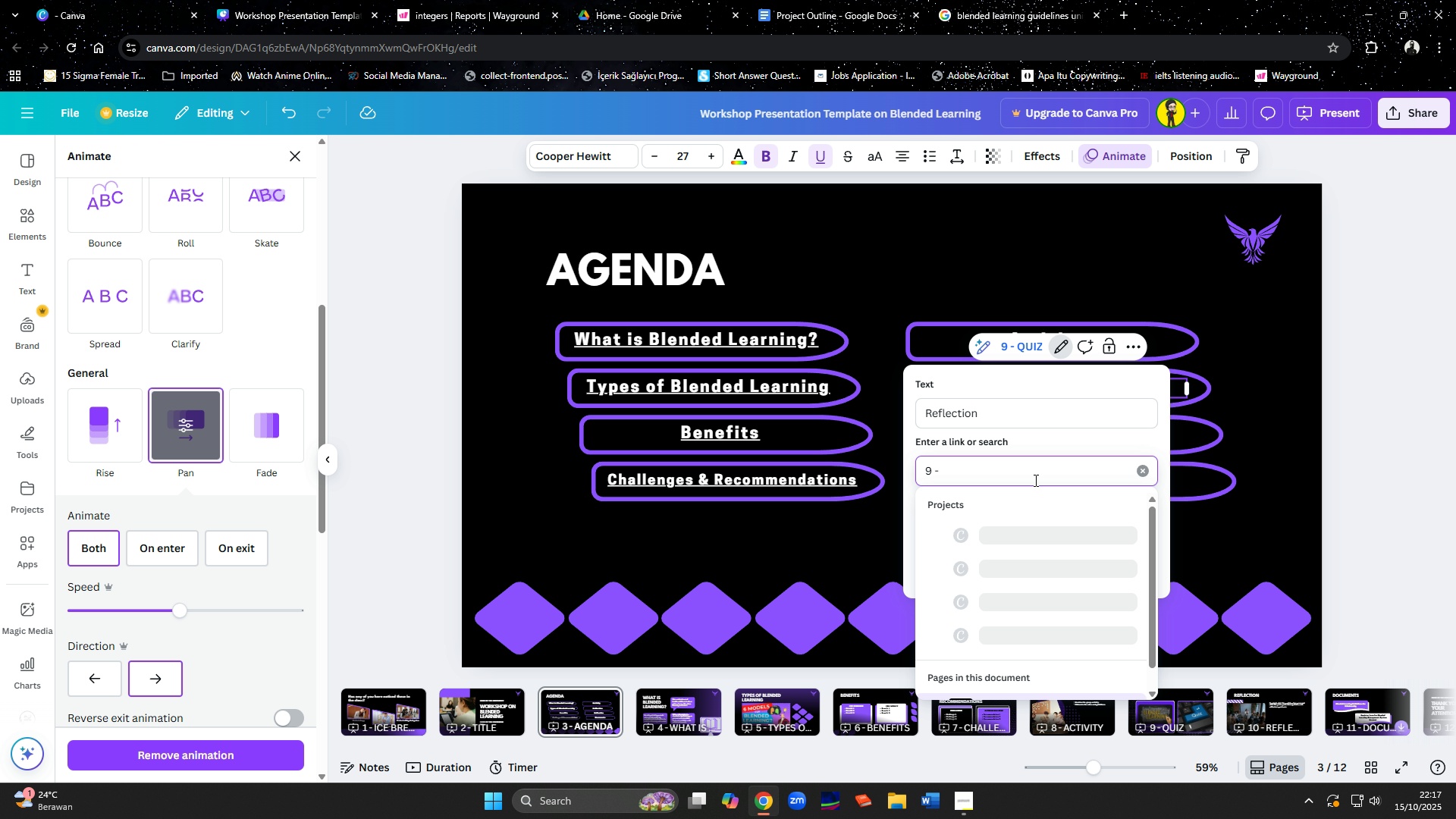 
key(Backspace)
 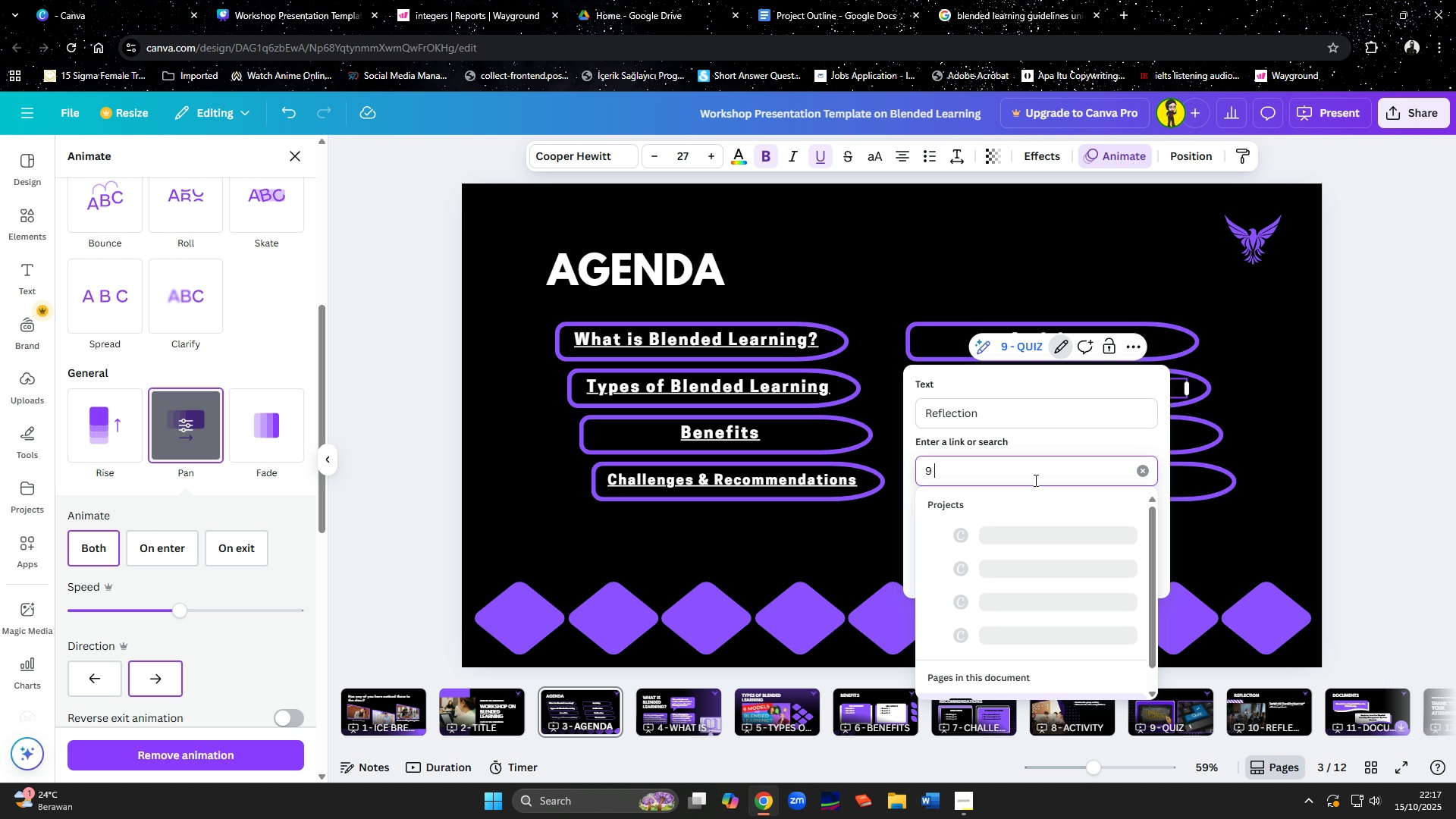 
key(Backspace)
 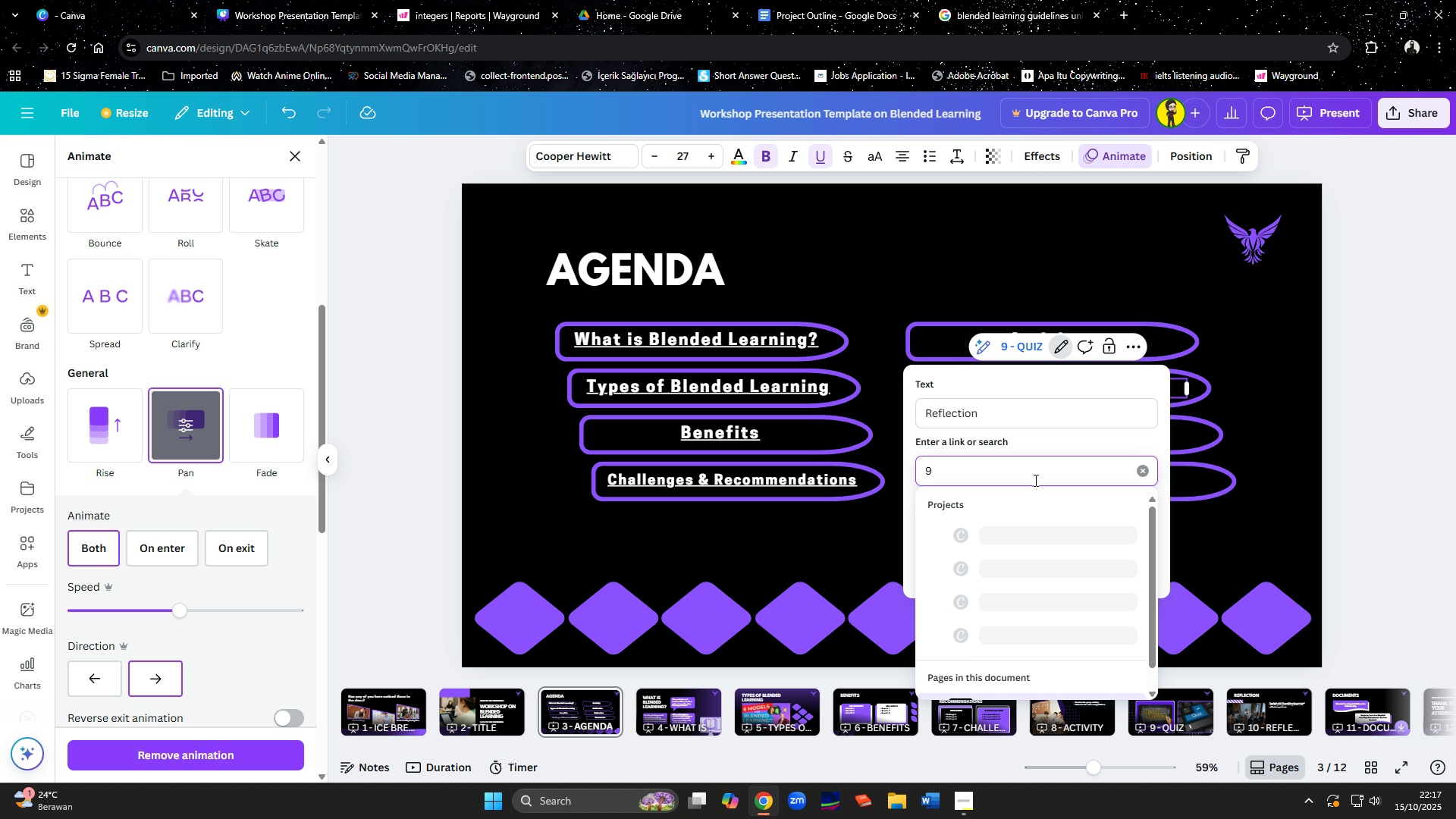 
key(Backspace)
 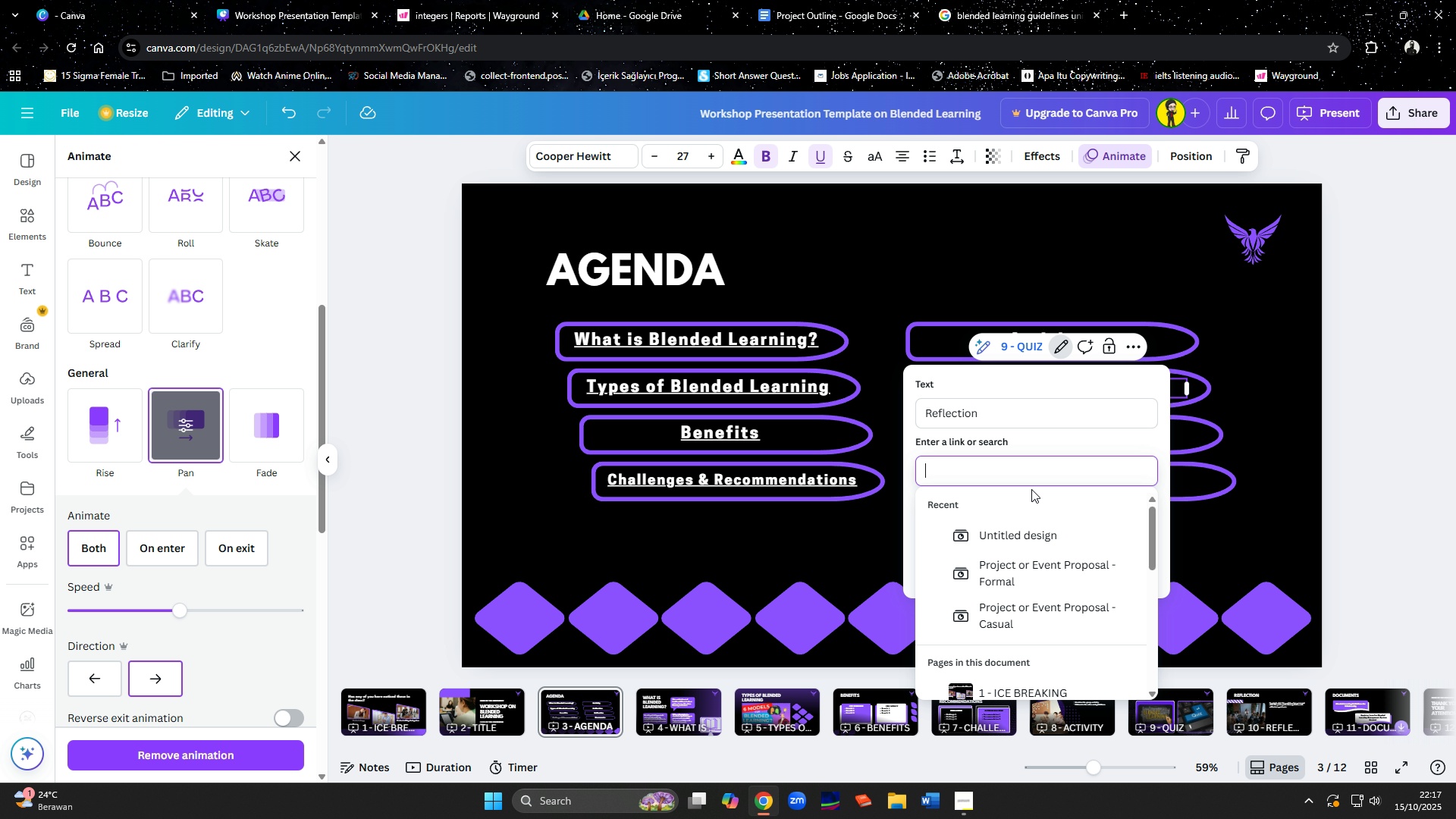 
scroll: coordinate [1024, 519], scroll_direction: down, amount: 5.0
 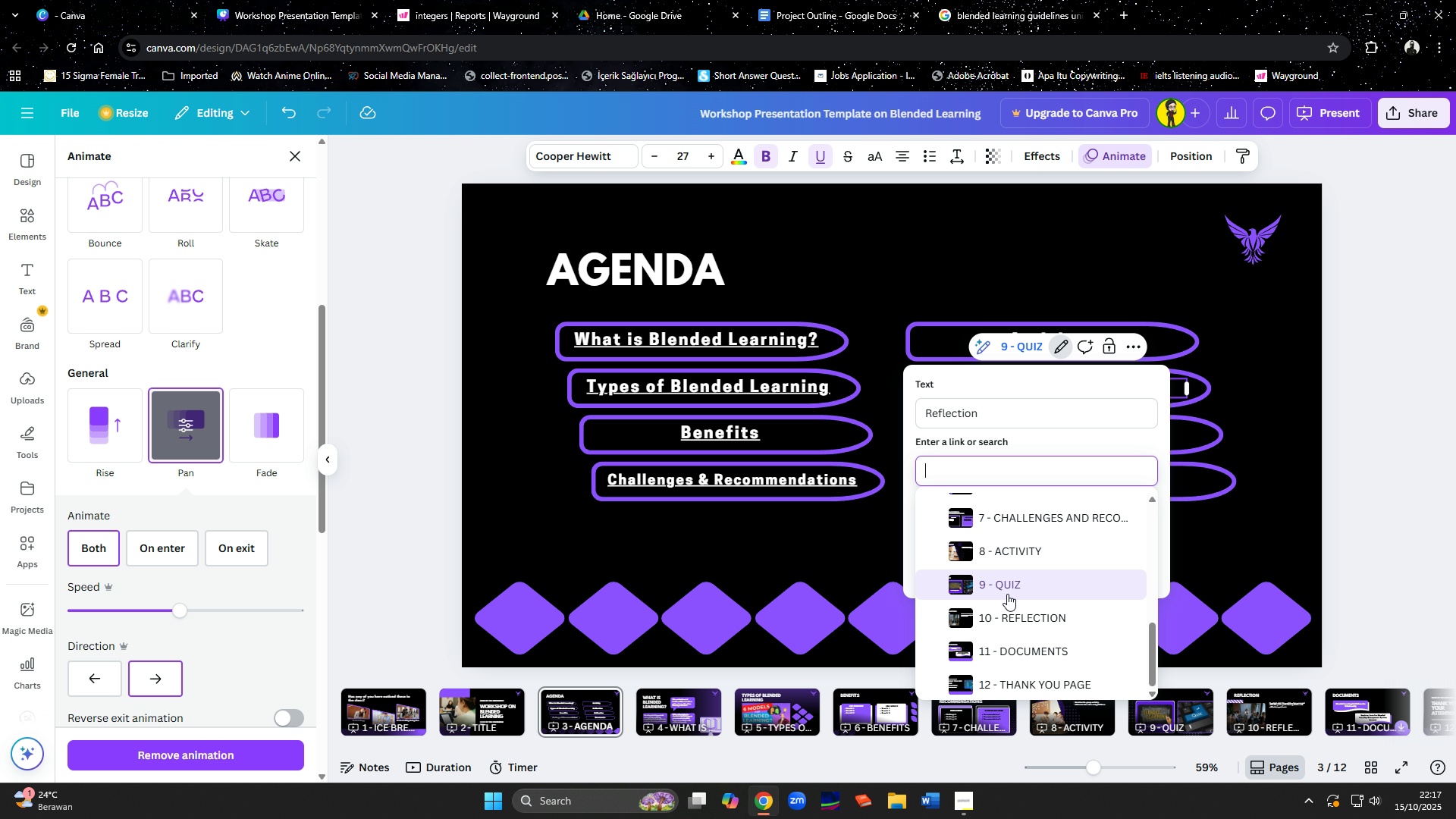 
left_click([1007, 594])
 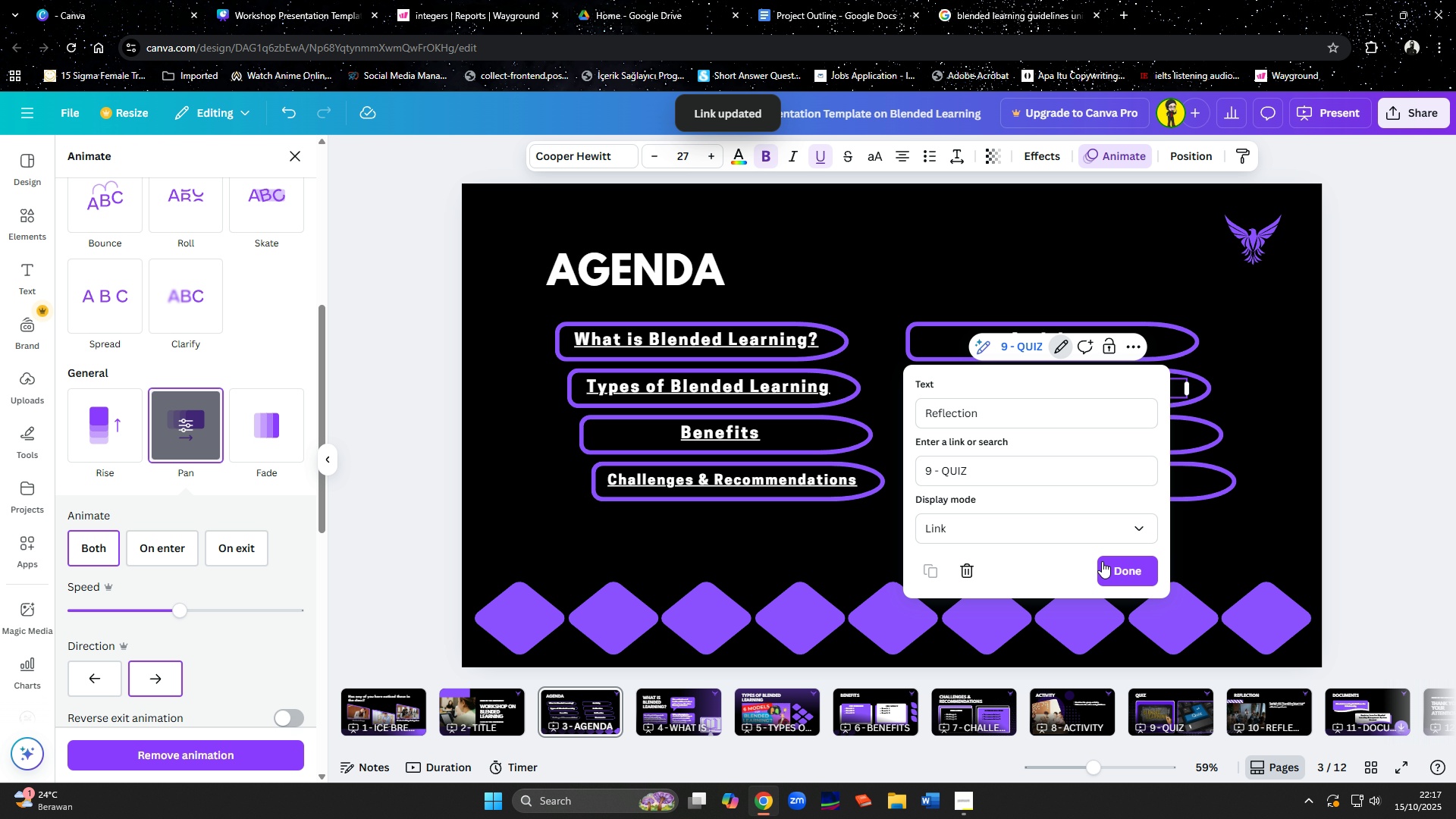 
left_click([1106, 566])
 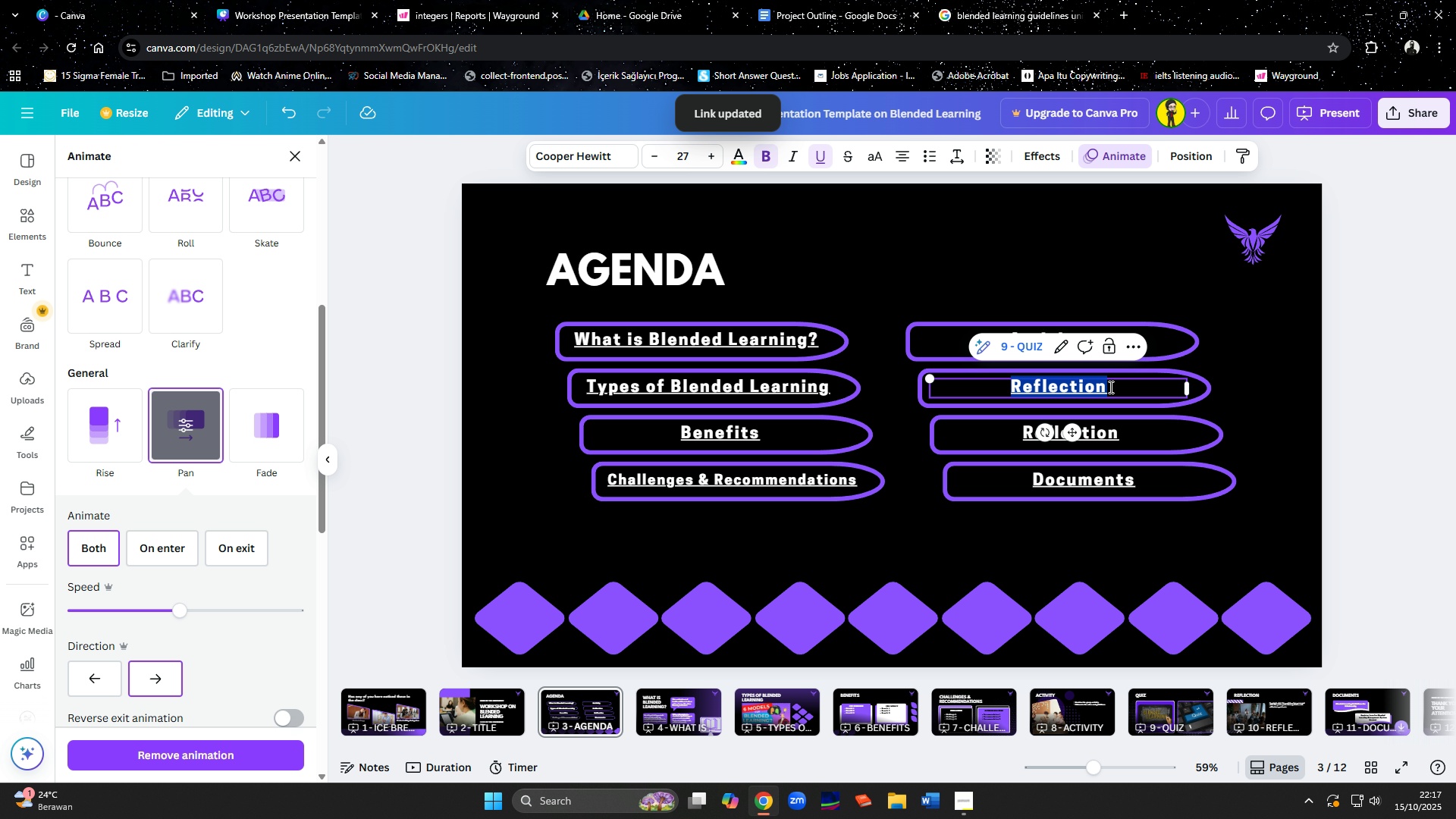 
type(Qui)
 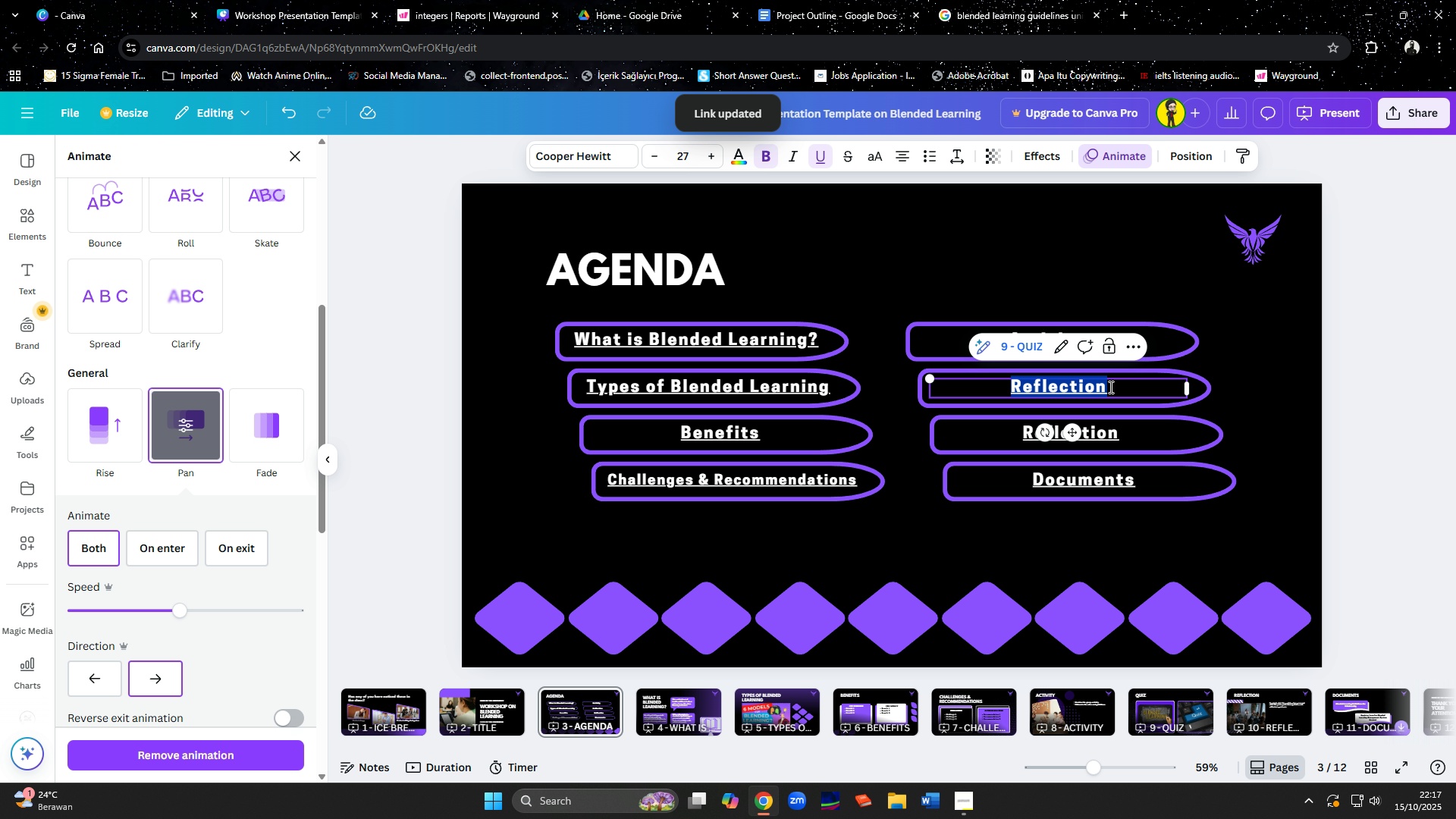 
left_click([1109, 387])
 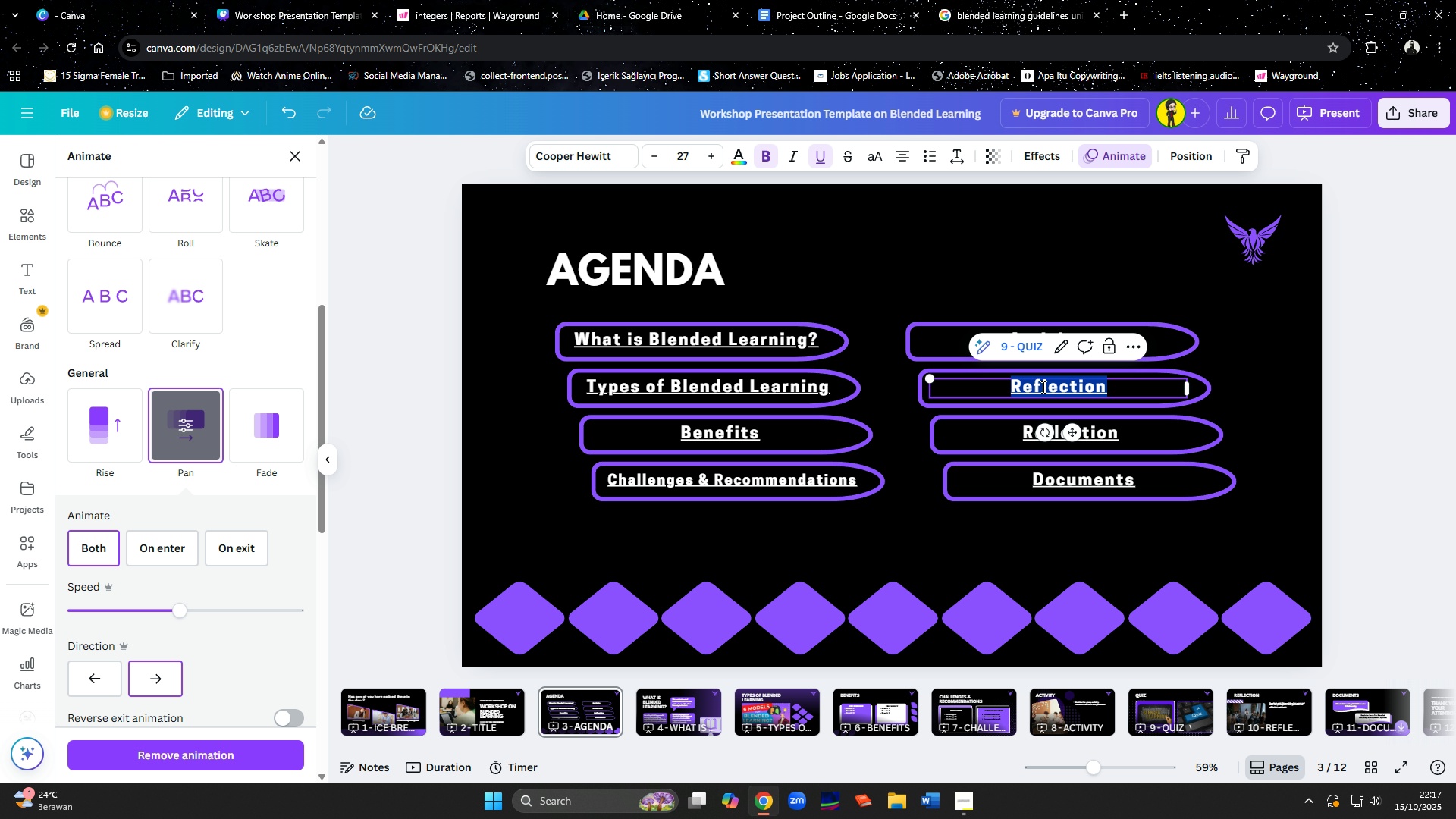 
type(Qi)
key(Backspace)
type(uiz)
 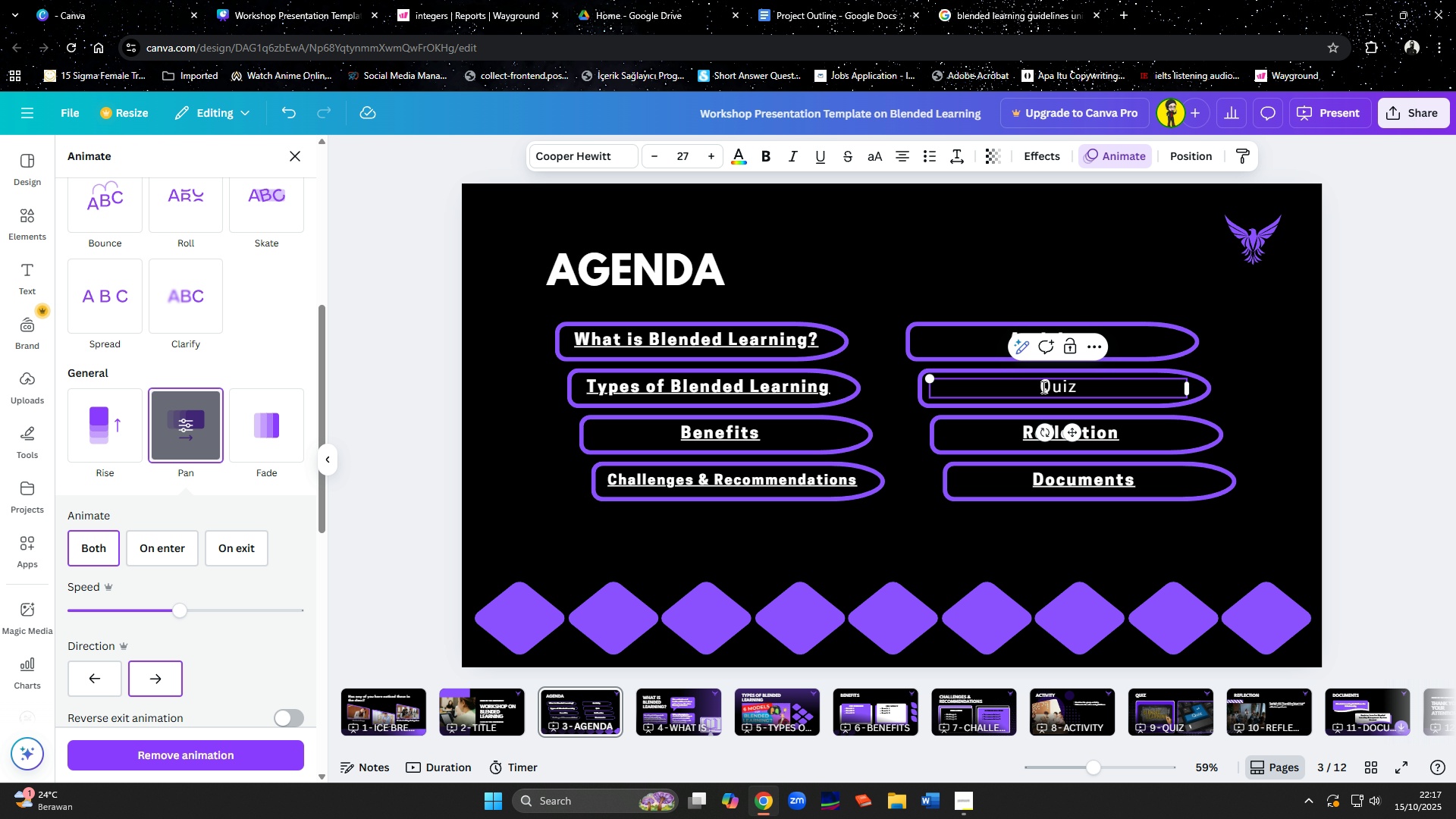 
key(Control+Z)
 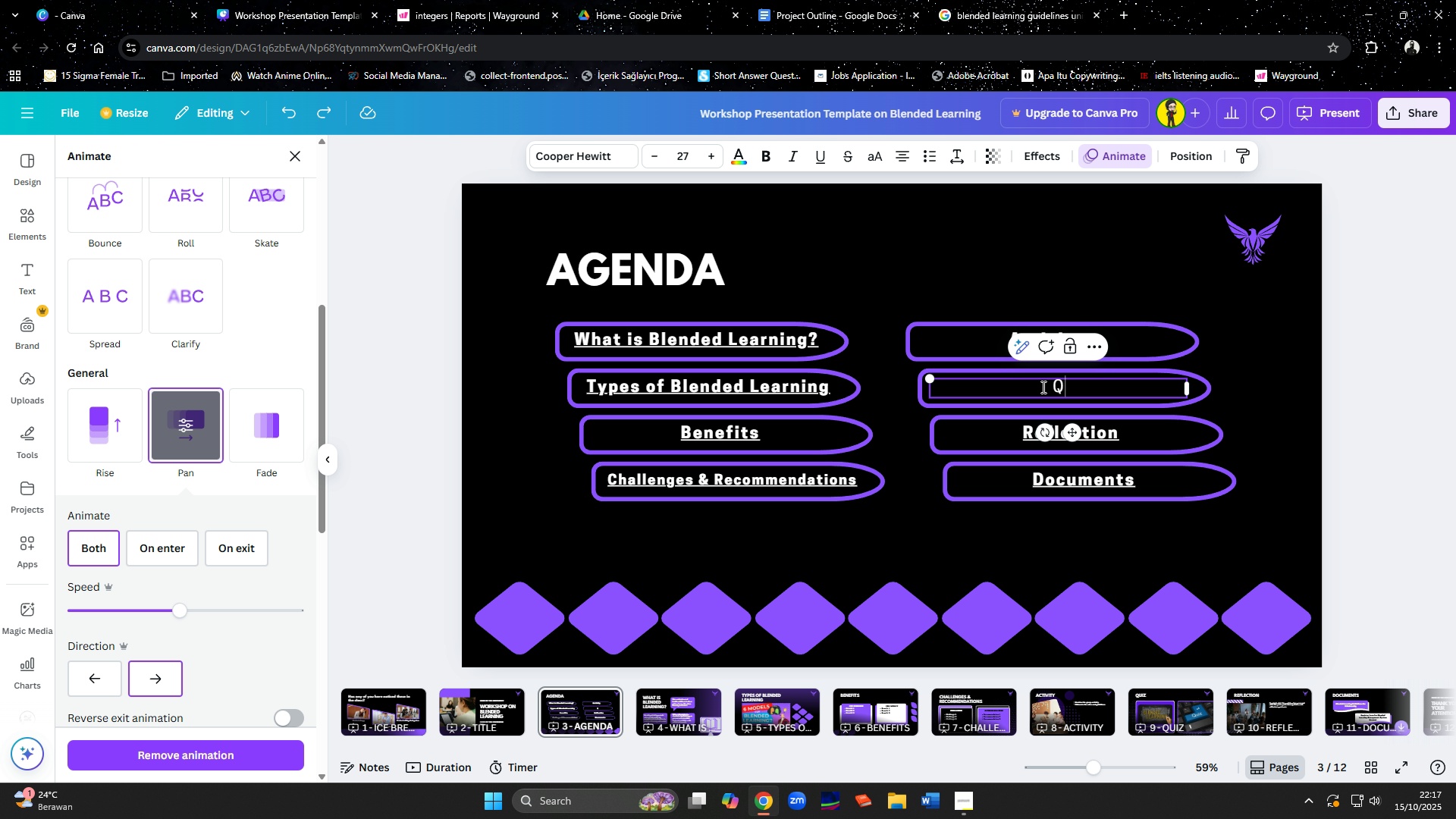 
key(Control+Z)
 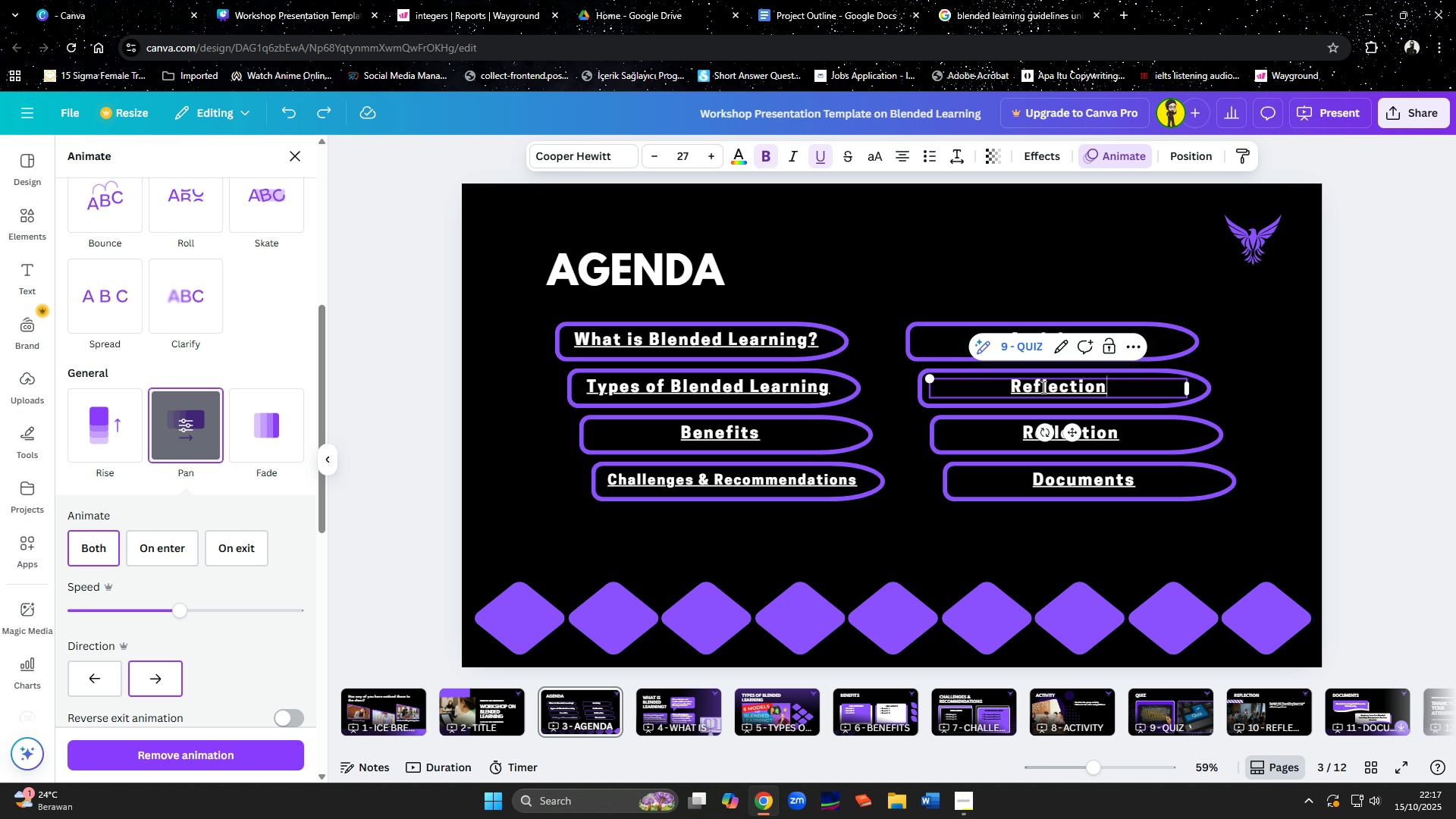 
left_click([1042, 387])
 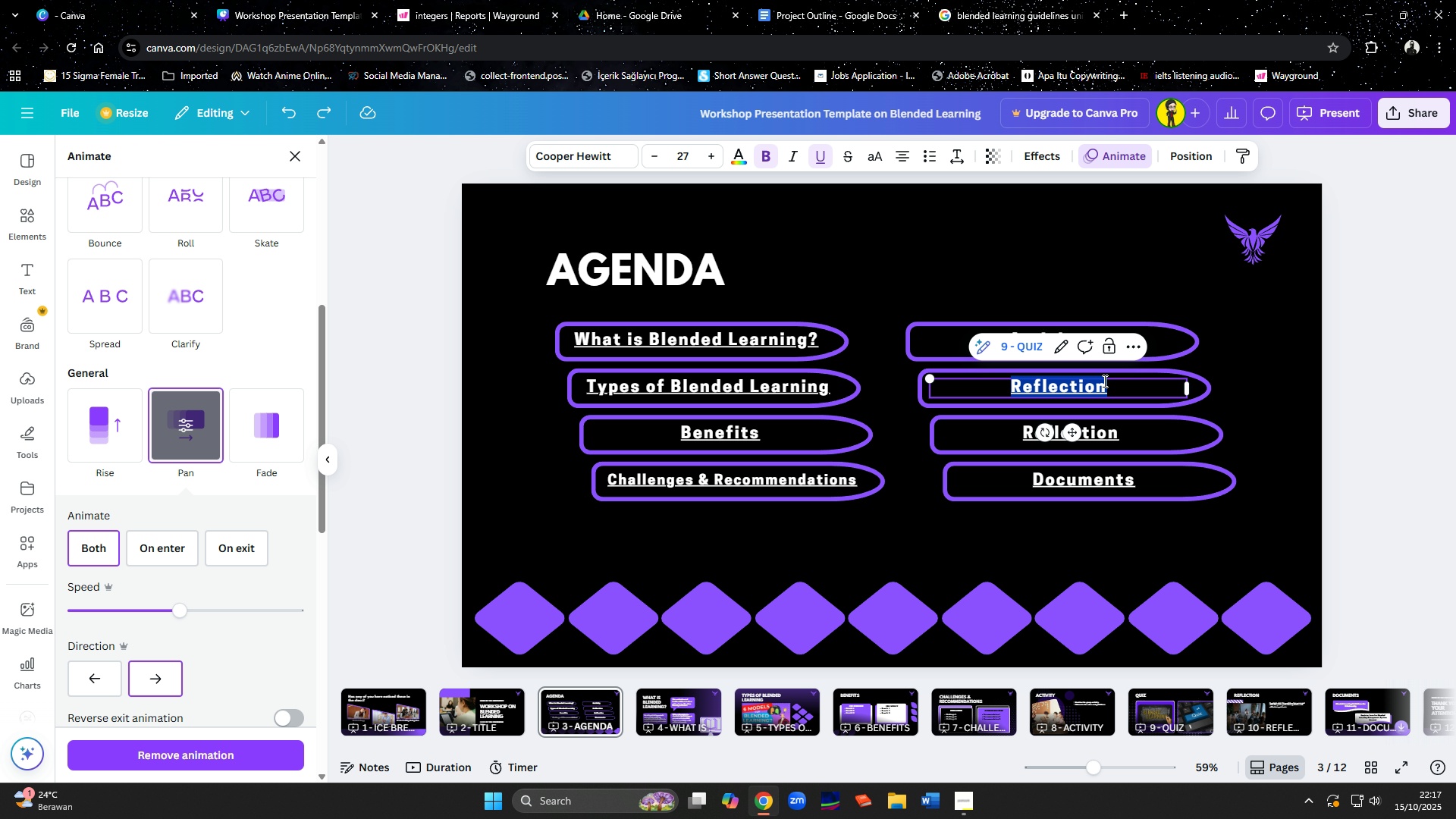 
type(Quiz)
 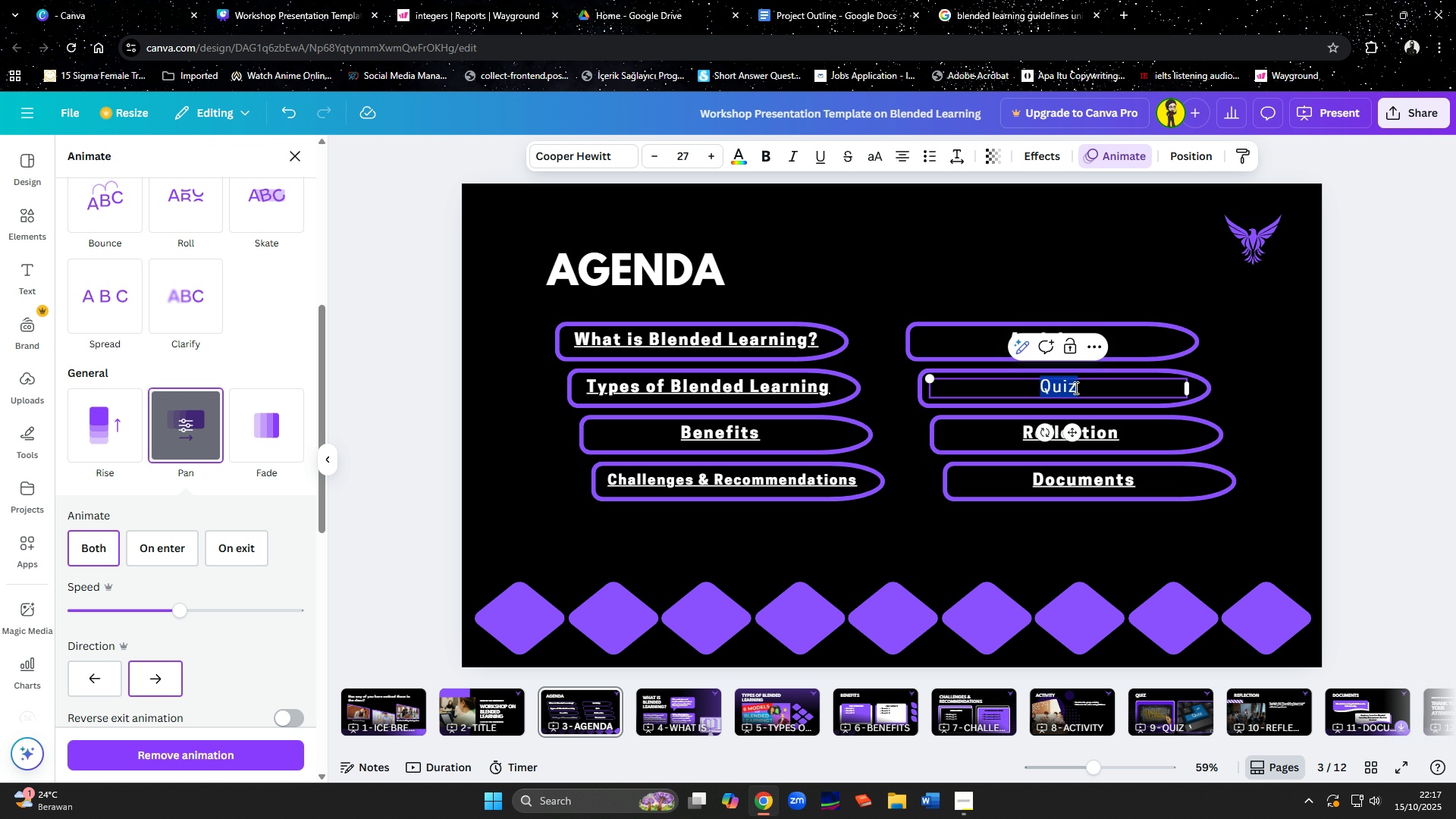 
left_click([1091, 391])
 